 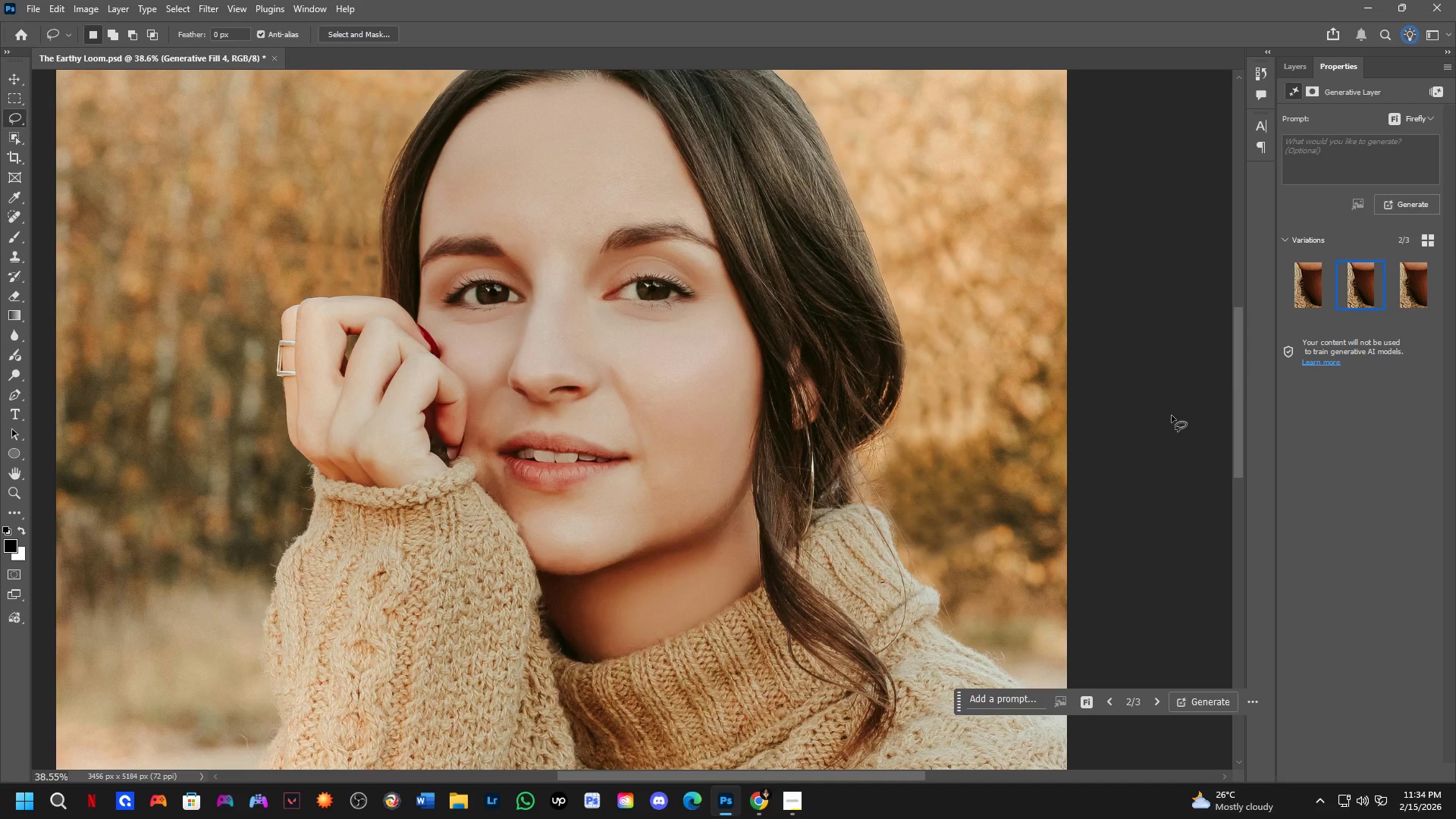 
key(Control+Shift+ShiftLeft)
 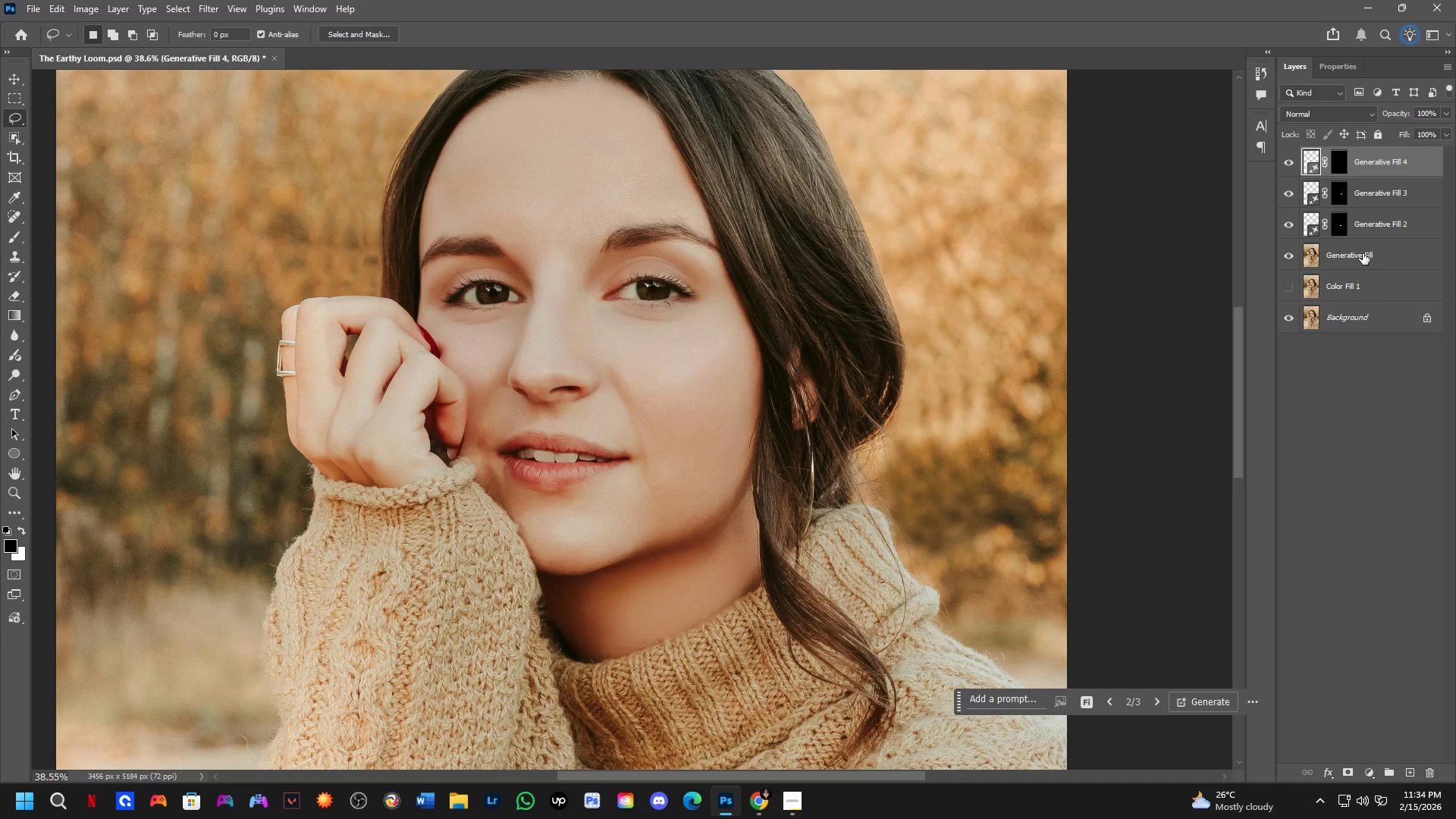 
left_click([1363, 253])
 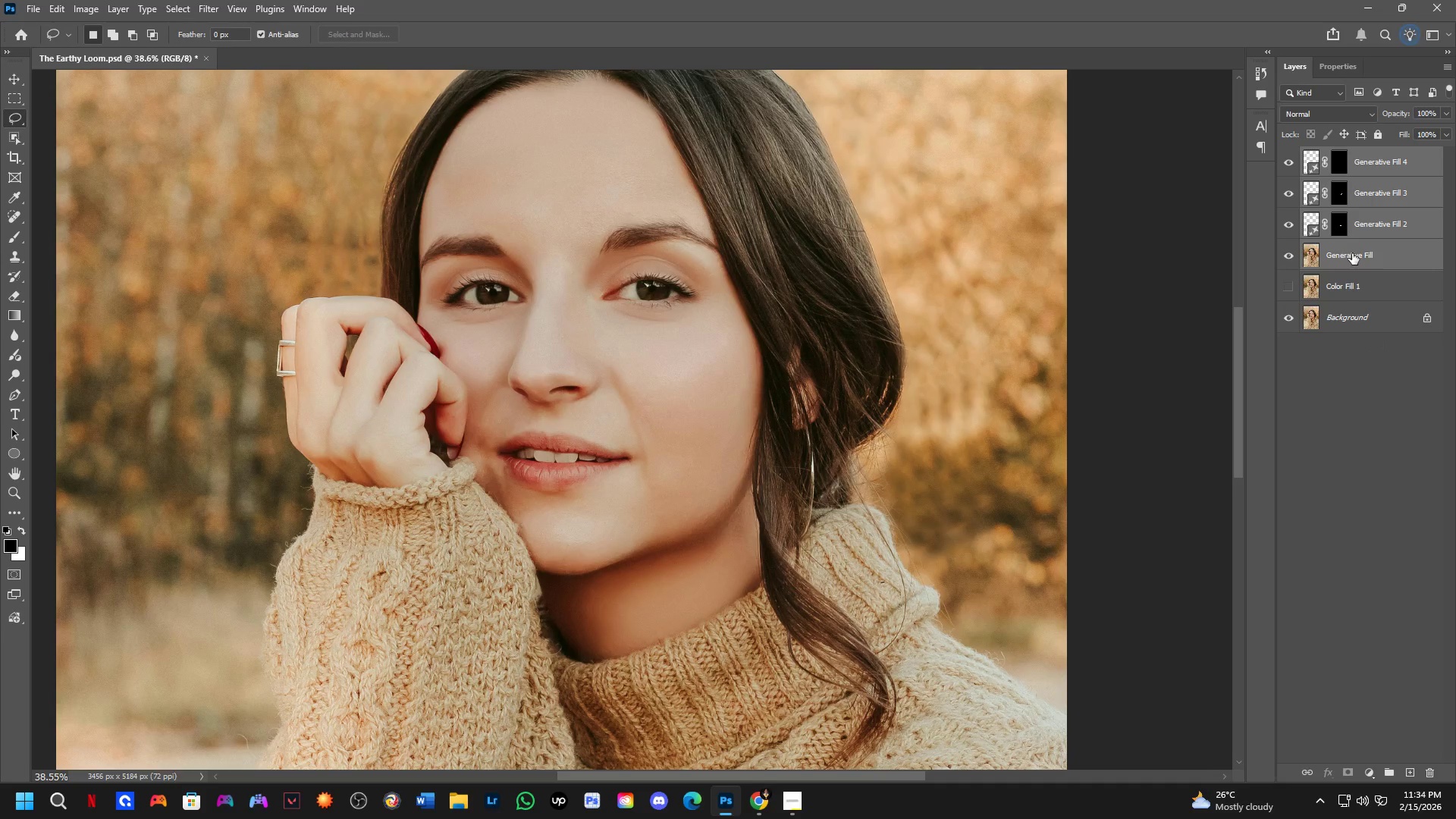 
key(Control+E)
 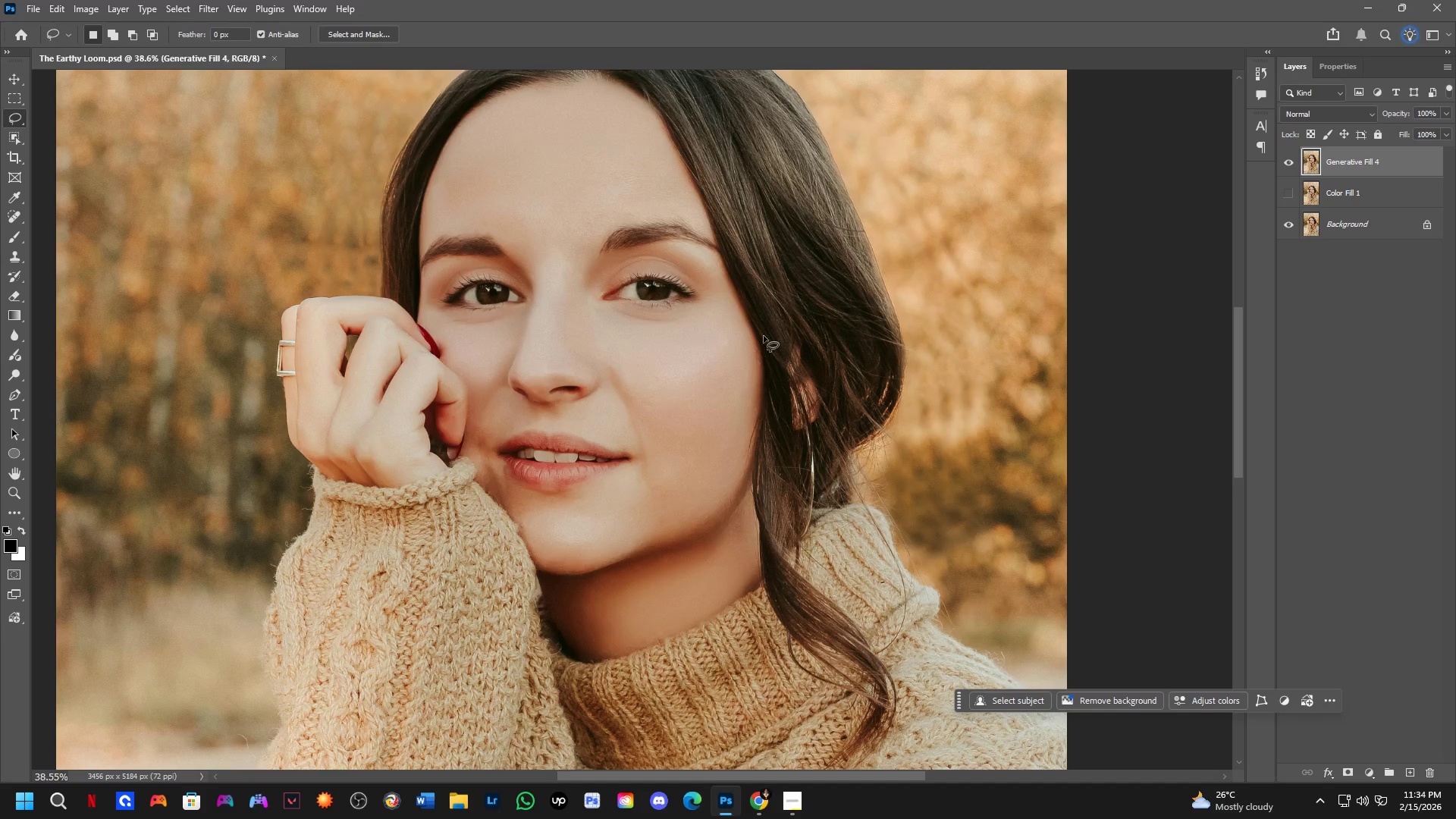 
hold_key(key=Space, duration=1.19)
 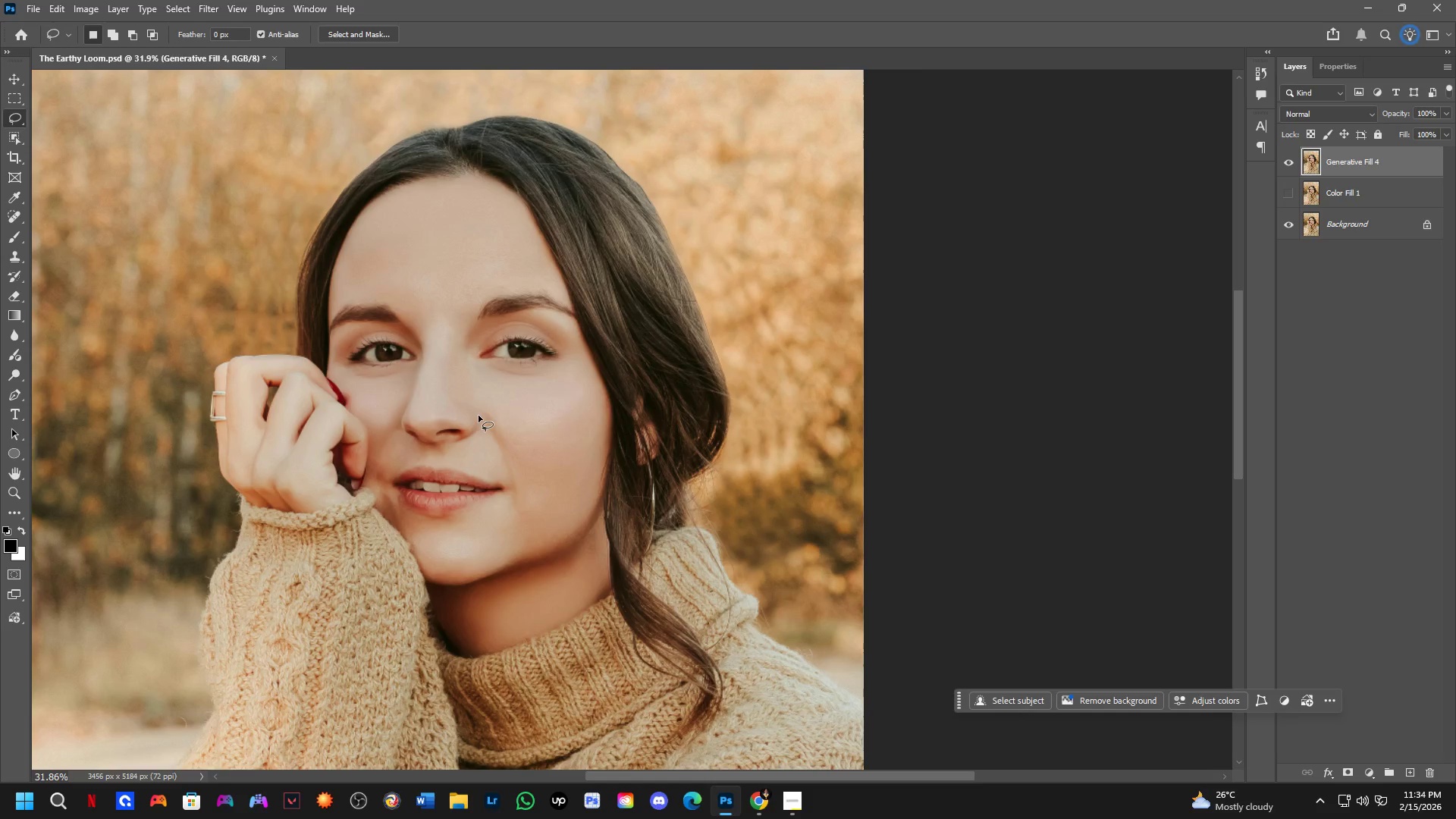 
left_click_drag(start_coordinate=[651, 313], to_coordinate=[519, 370])
 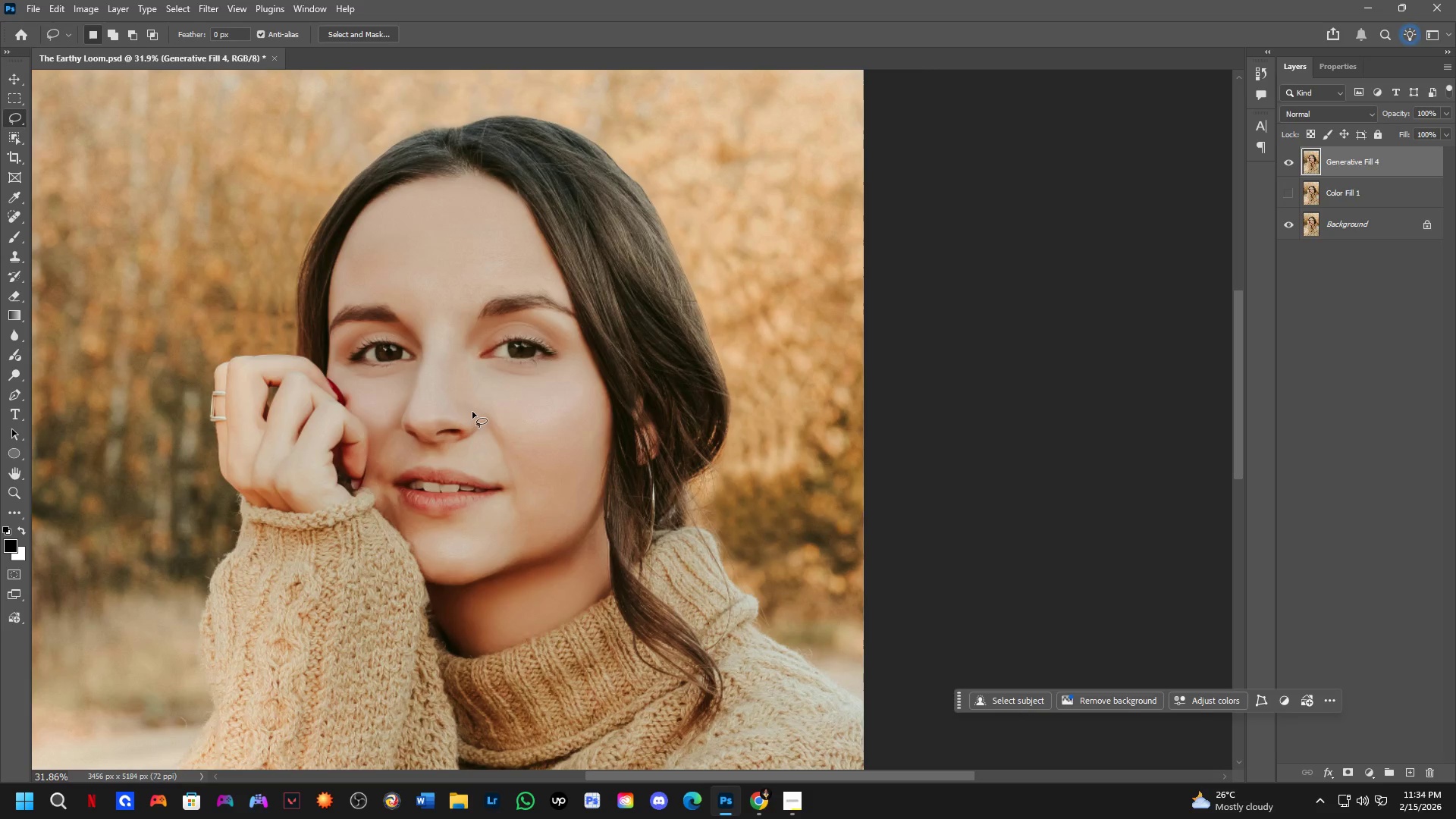 
scroll: coordinate [656, 310], scroll_direction: down, amount: 2.0
 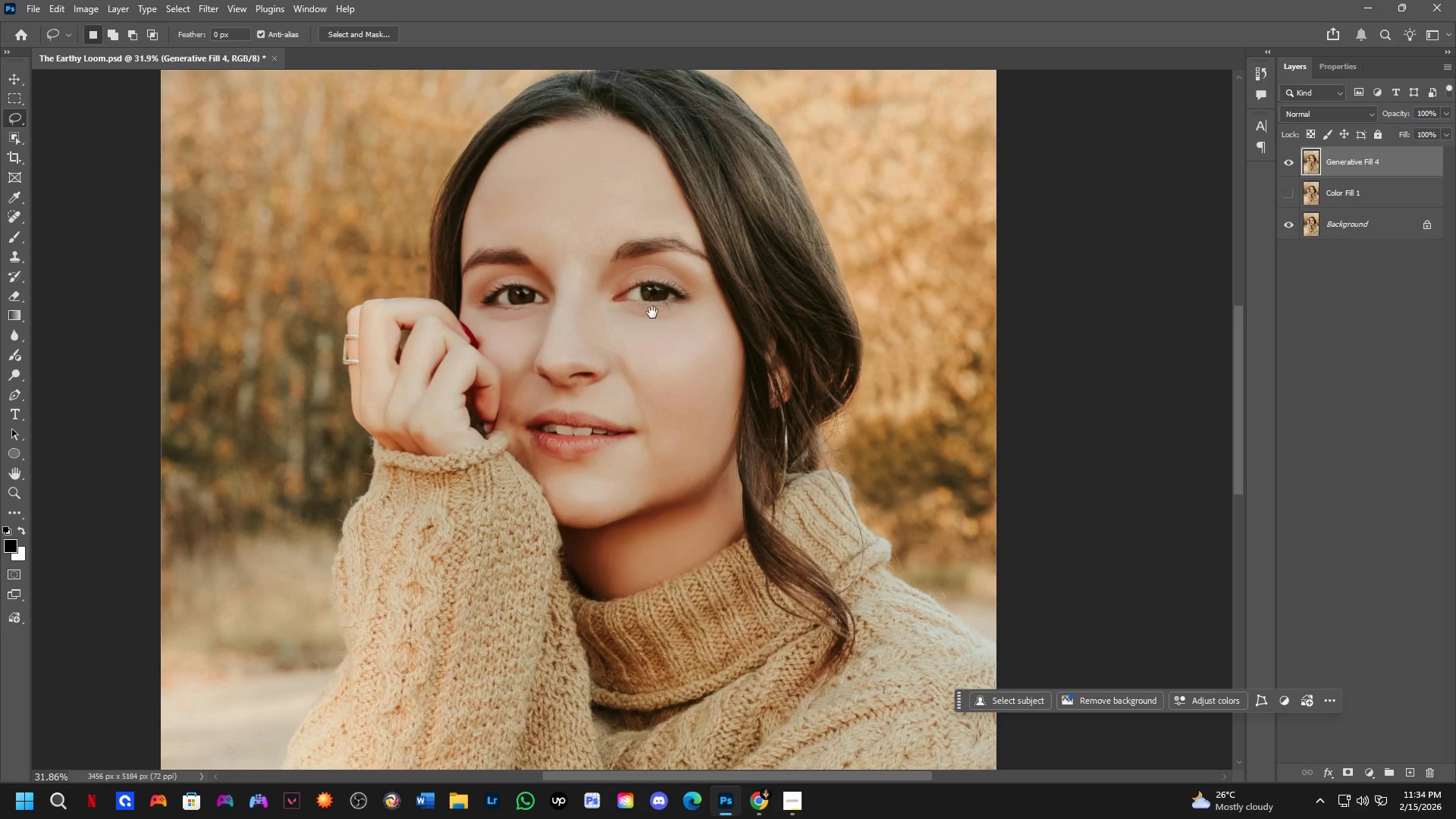 
hold_key(key=ShiftLeft, duration=0.48)
 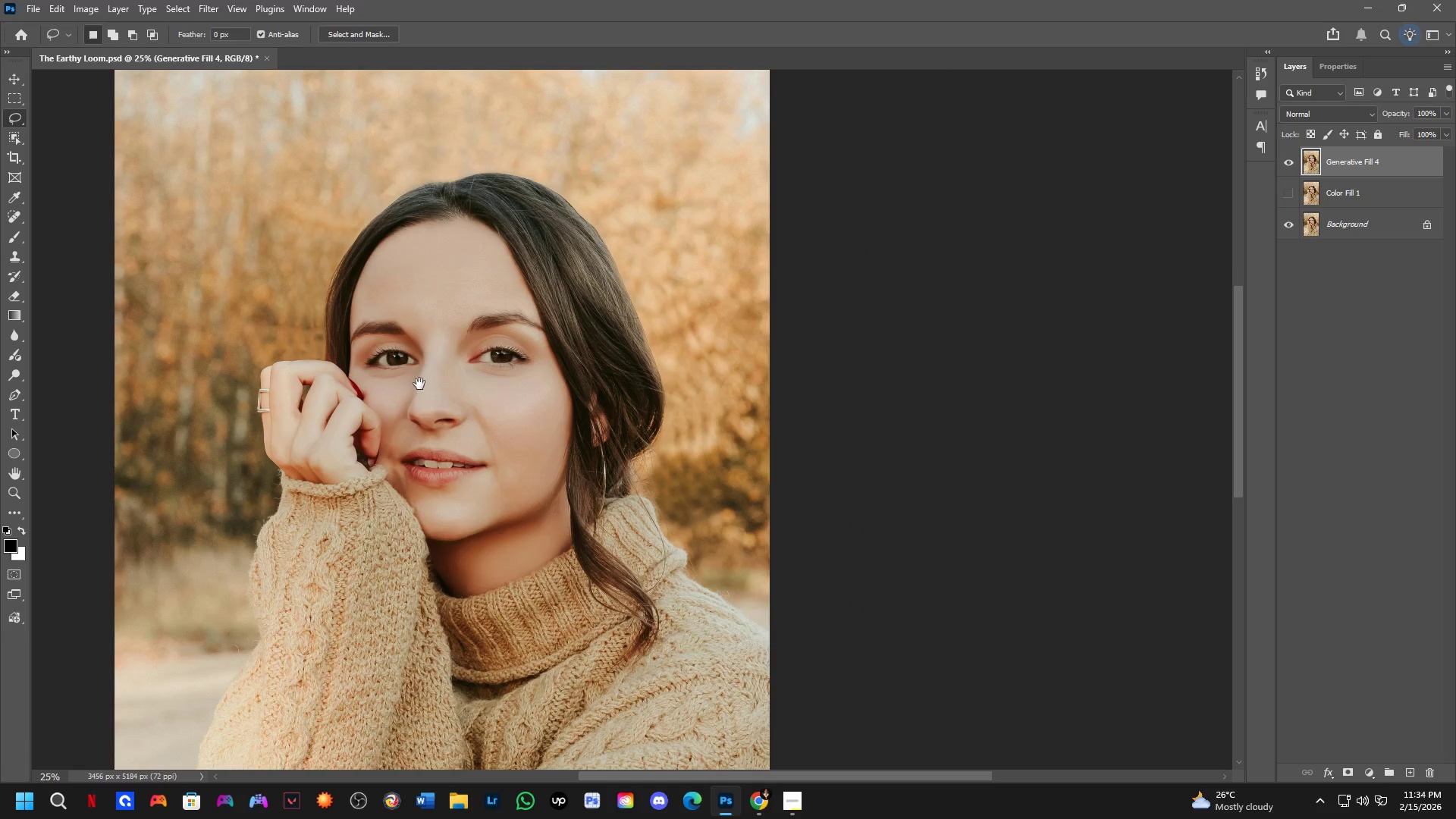 
hold_key(key=Space, duration=0.61)
 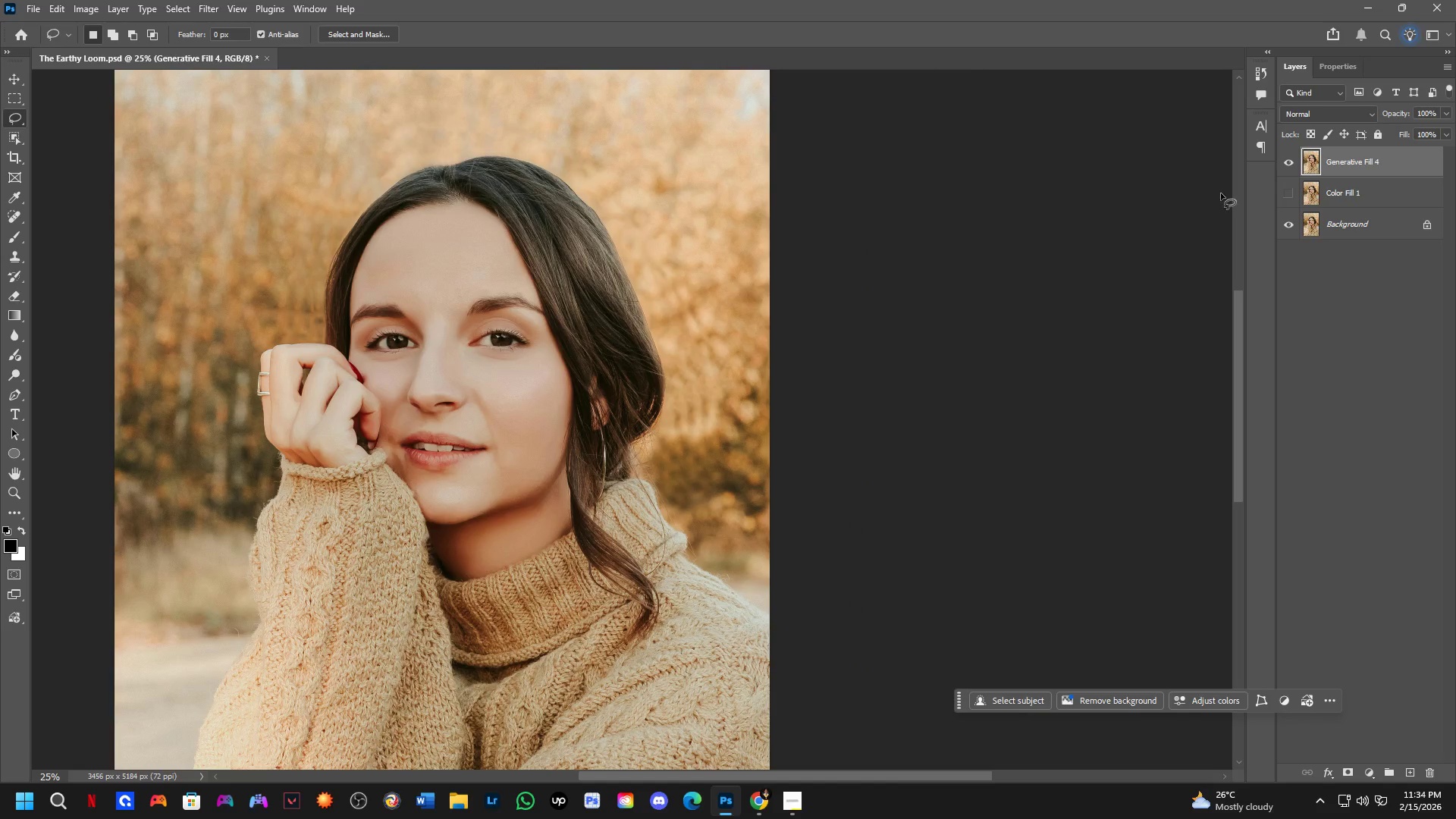 
left_click_drag(start_coordinate=[419, 384], to_coordinate=[419, 367])
 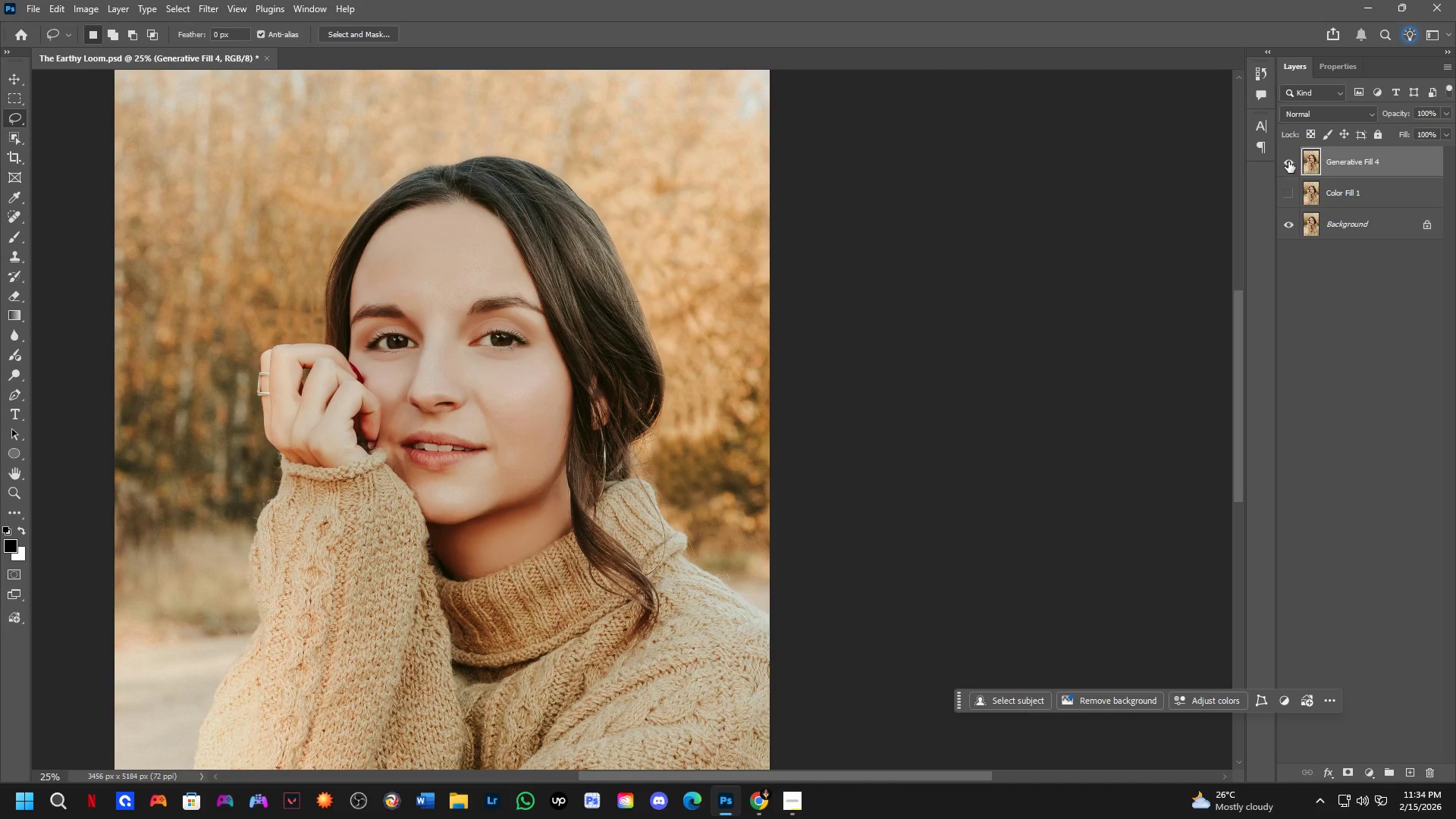 
scroll: coordinate [427, 381], scroll_direction: down, amount: 1.0
 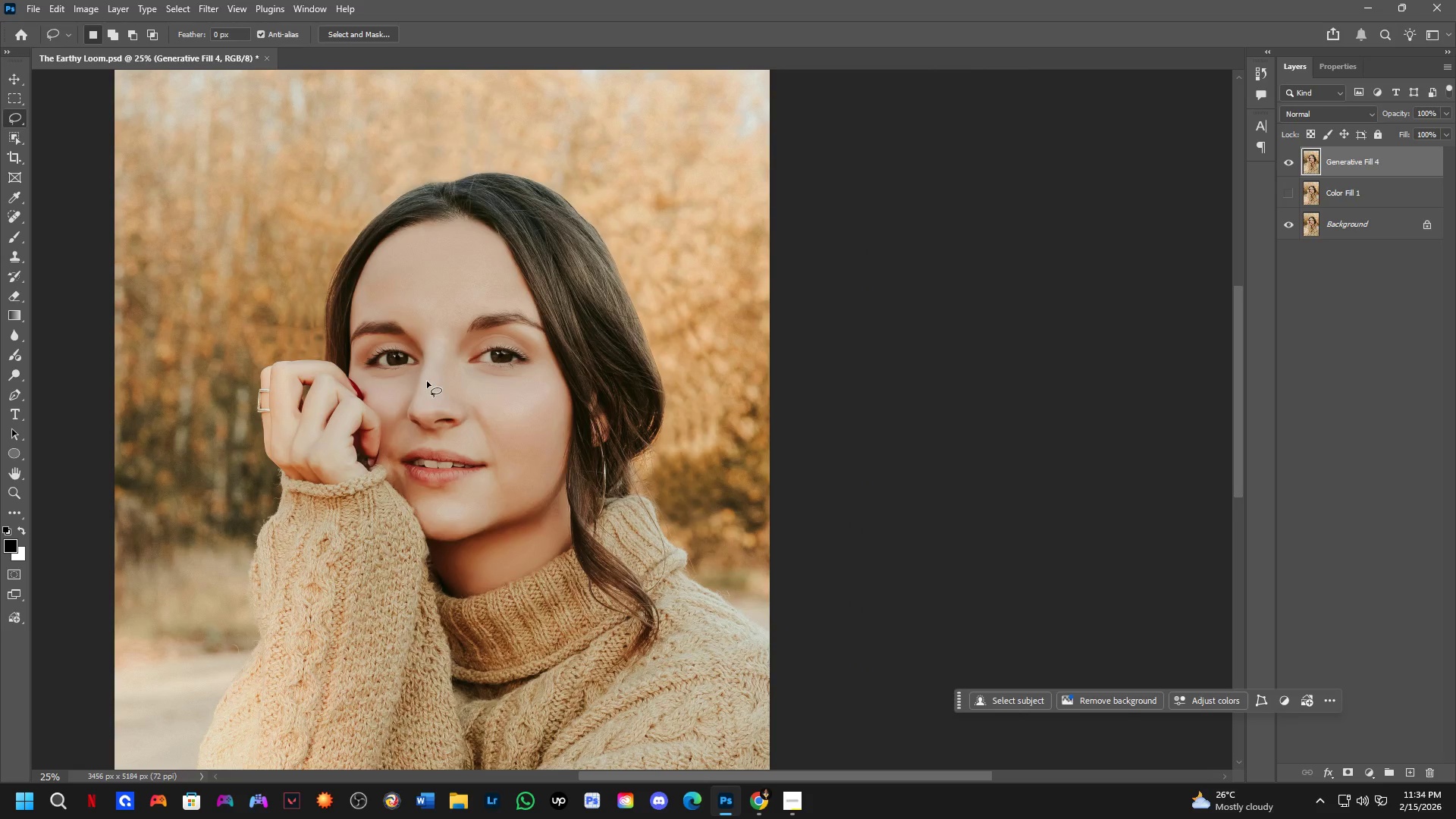 
double_click([1288, 162])
 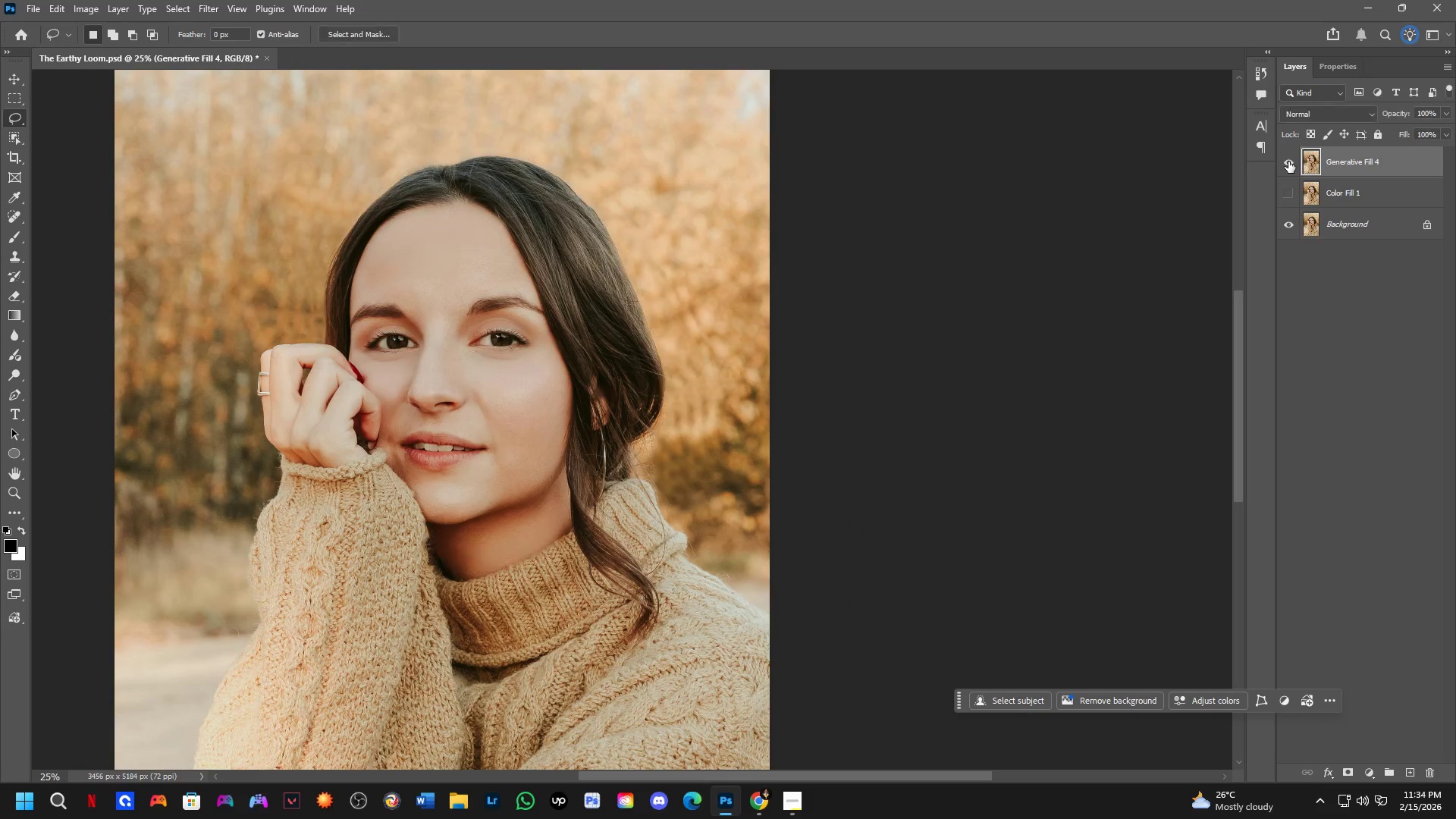 
triple_click([1288, 162])
 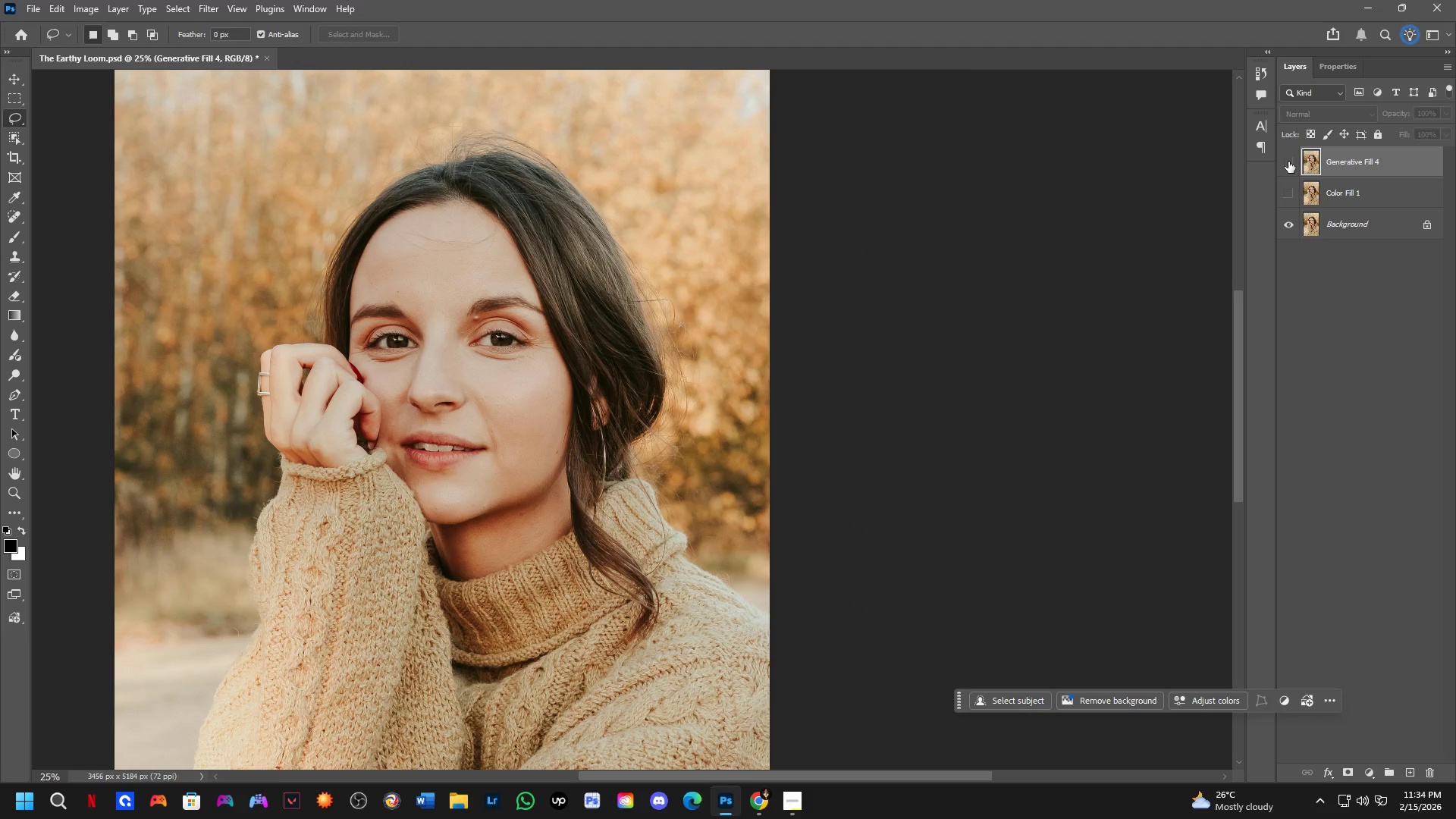 
triple_click([1288, 162])
 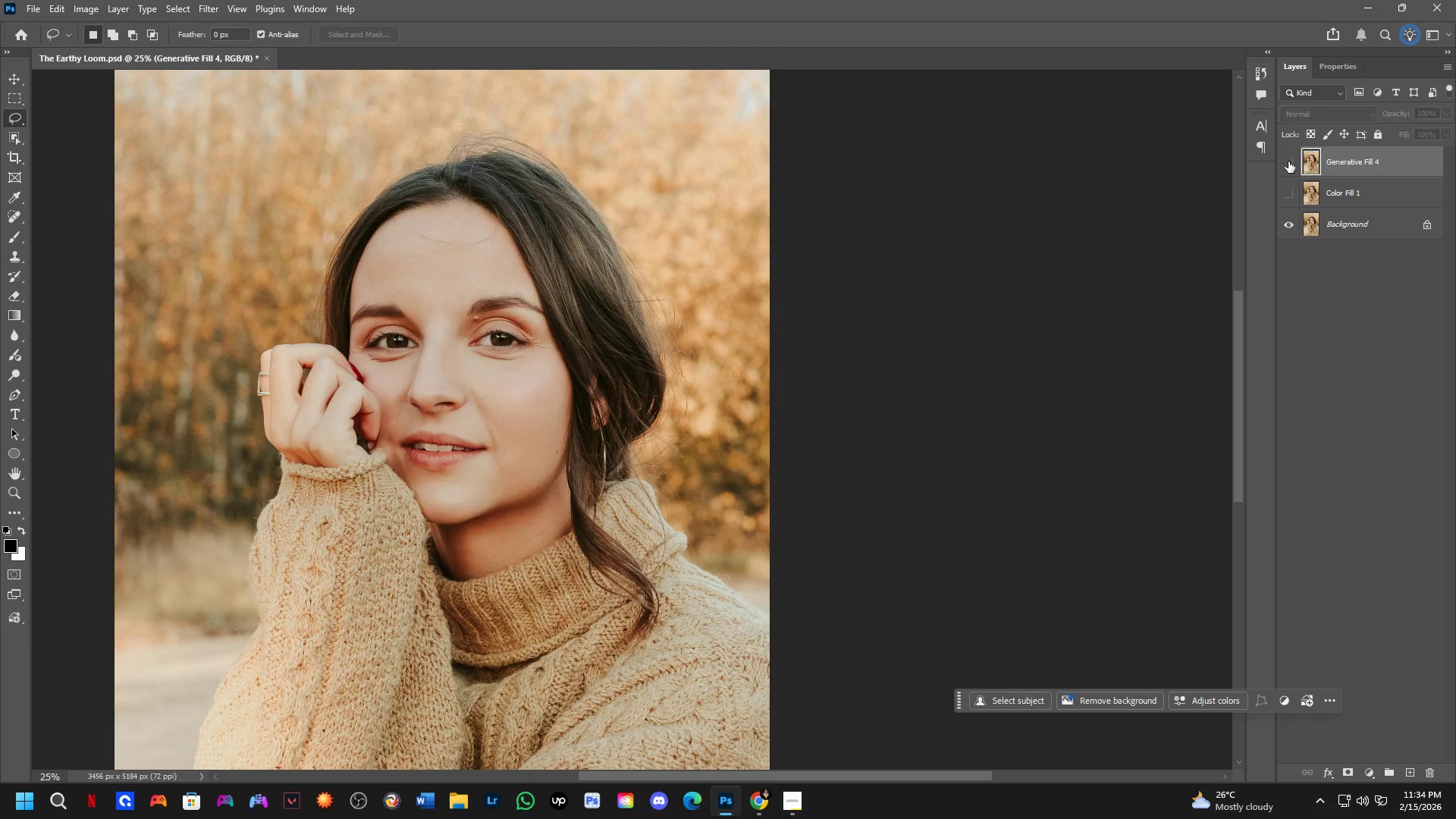 
double_click([1288, 162])
 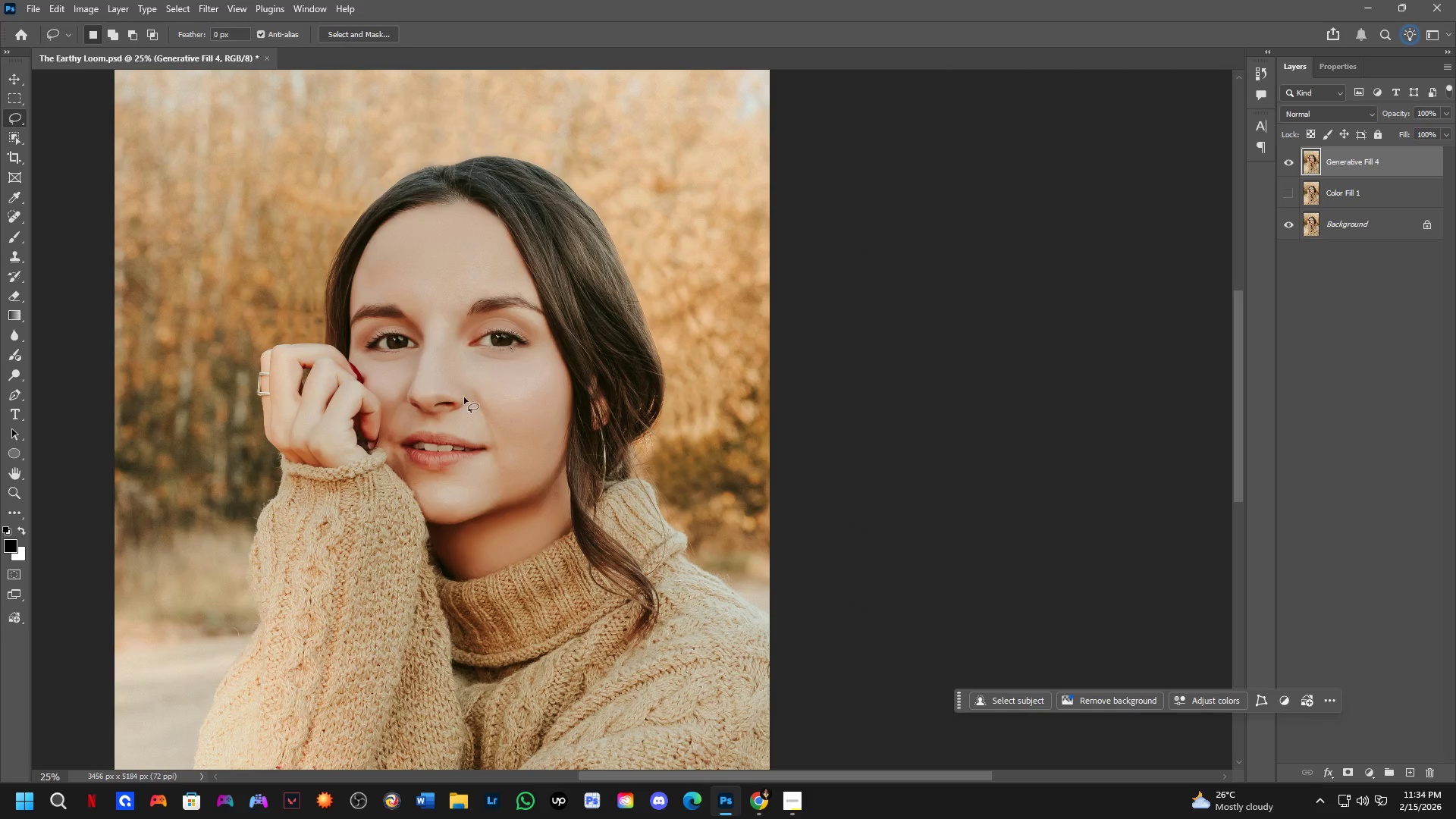 
hold_key(key=ShiftLeft, duration=0.31)
 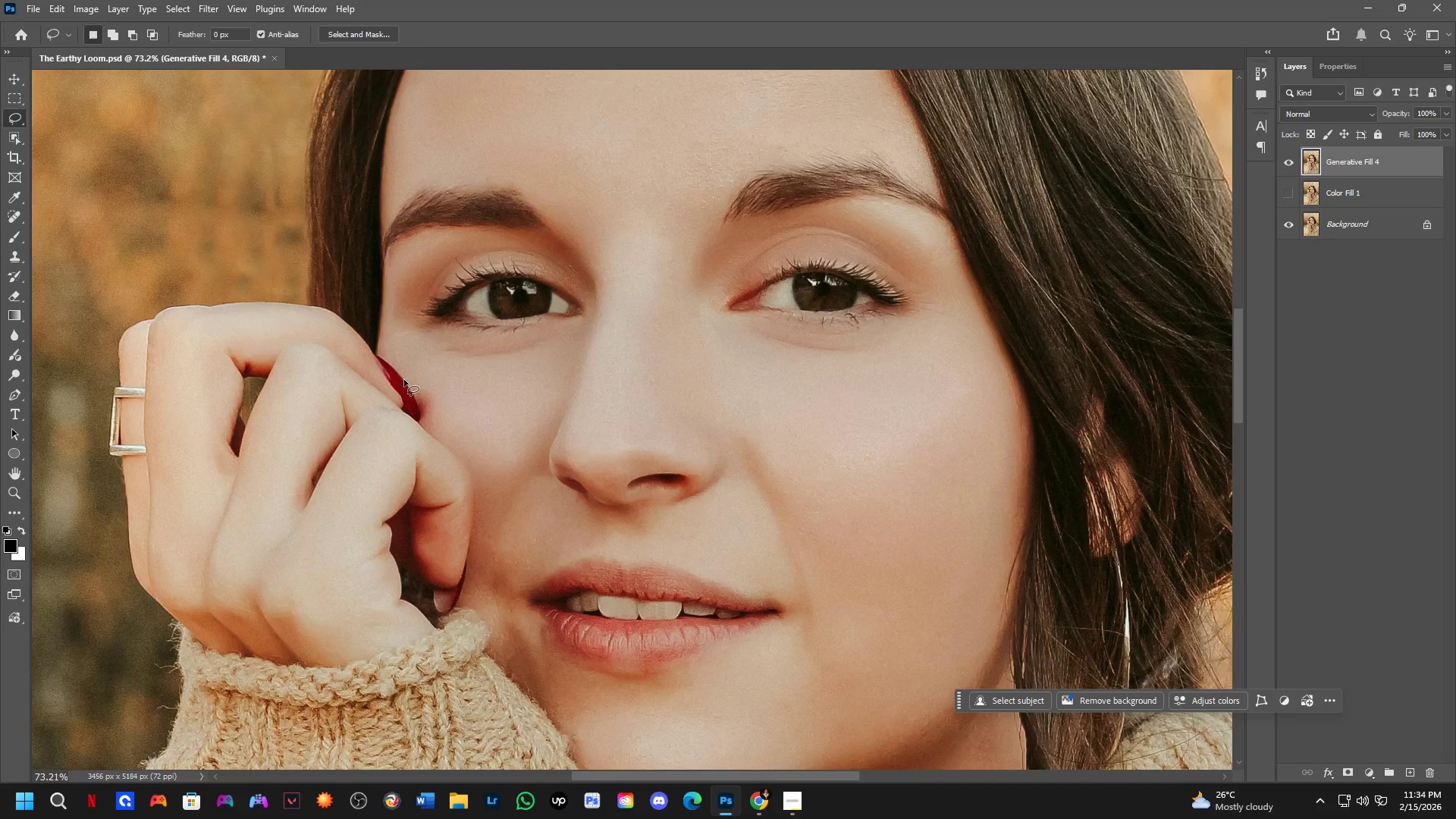 
key(Shift+ShiftLeft)
 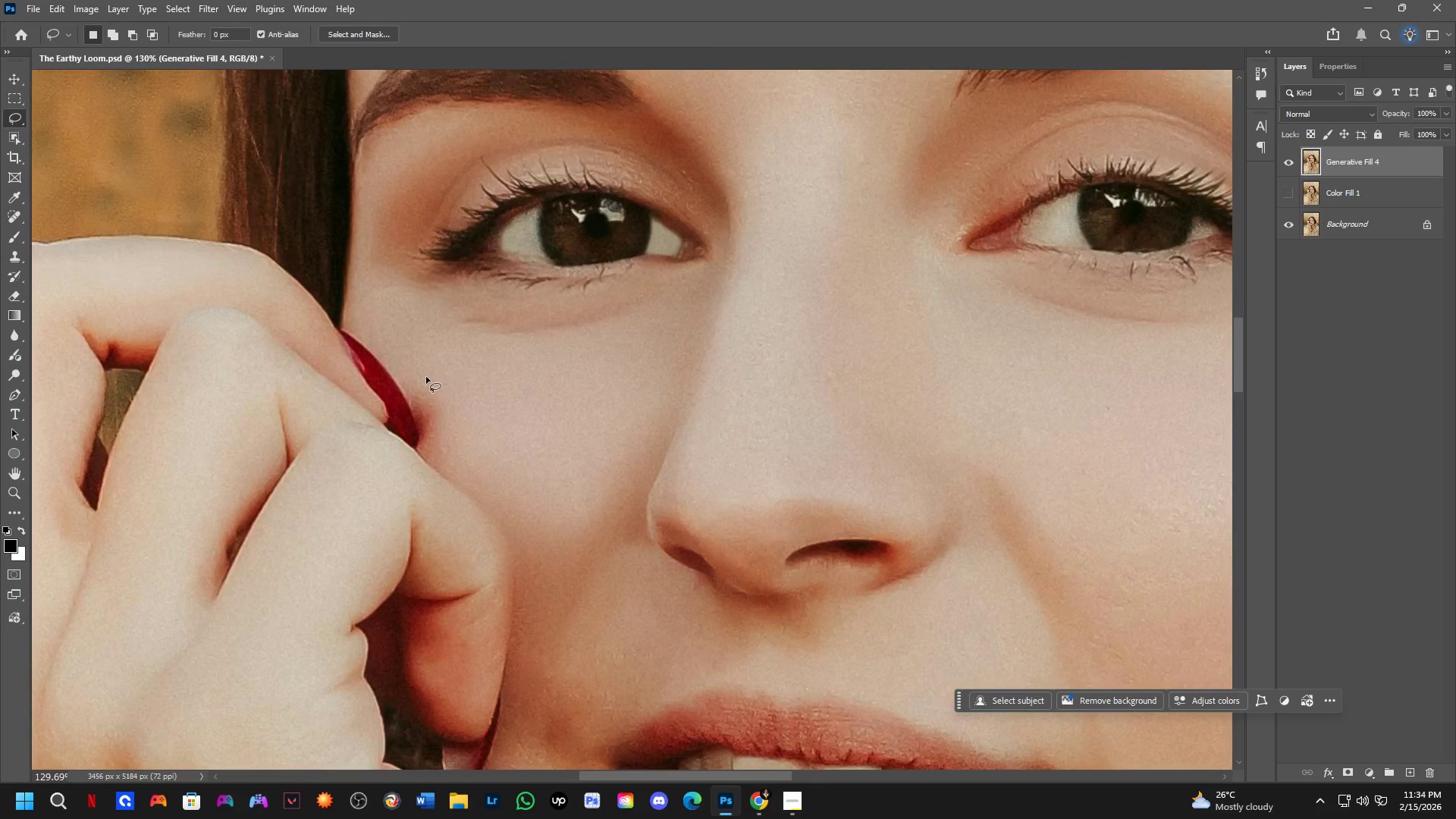 
scroll: coordinate [428, 391], scroll_direction: up, amount: 13.0
 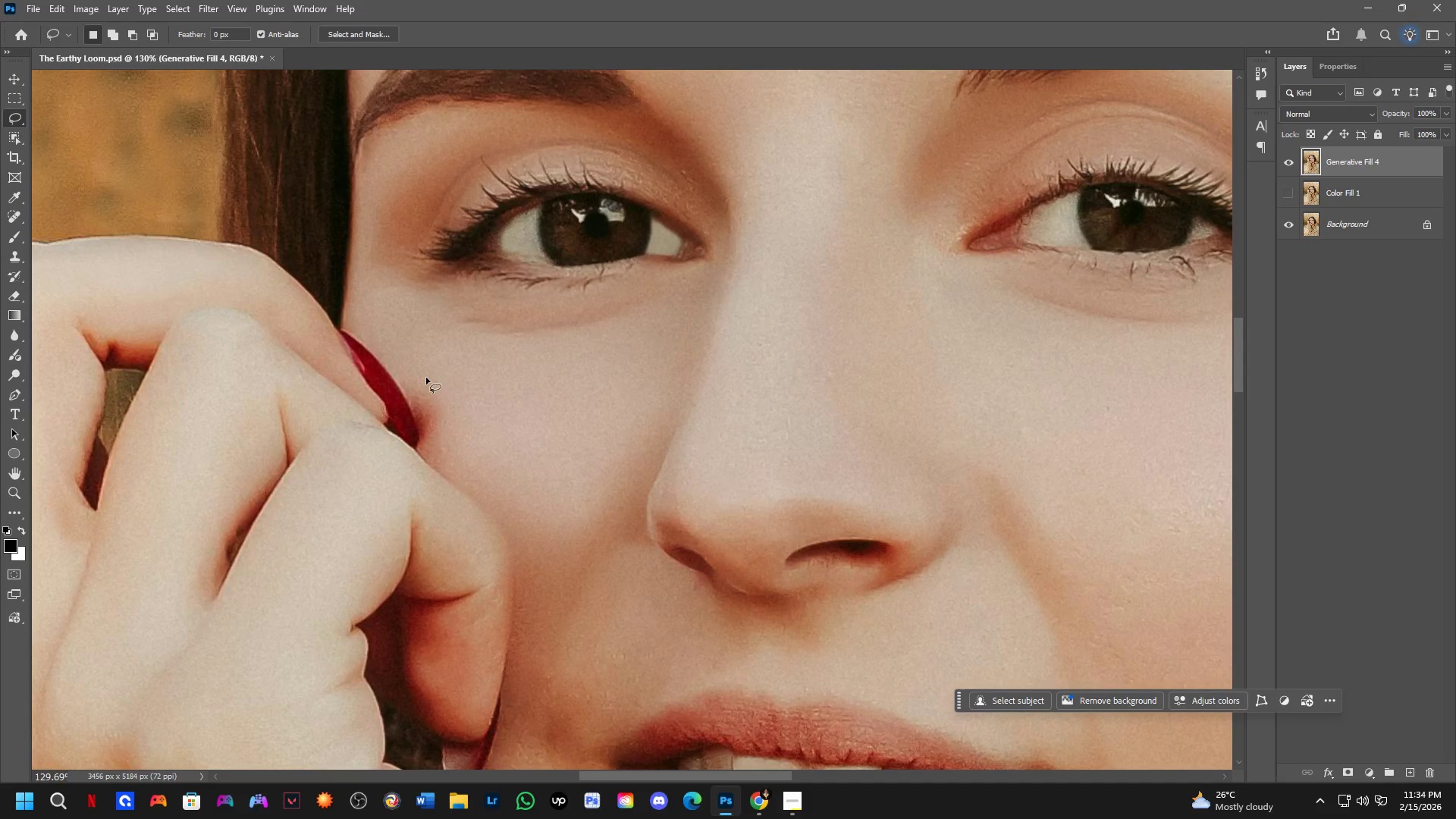 
left_click_drag(start_coordinate=[419, 373], to_coordinate=[455, 371])
 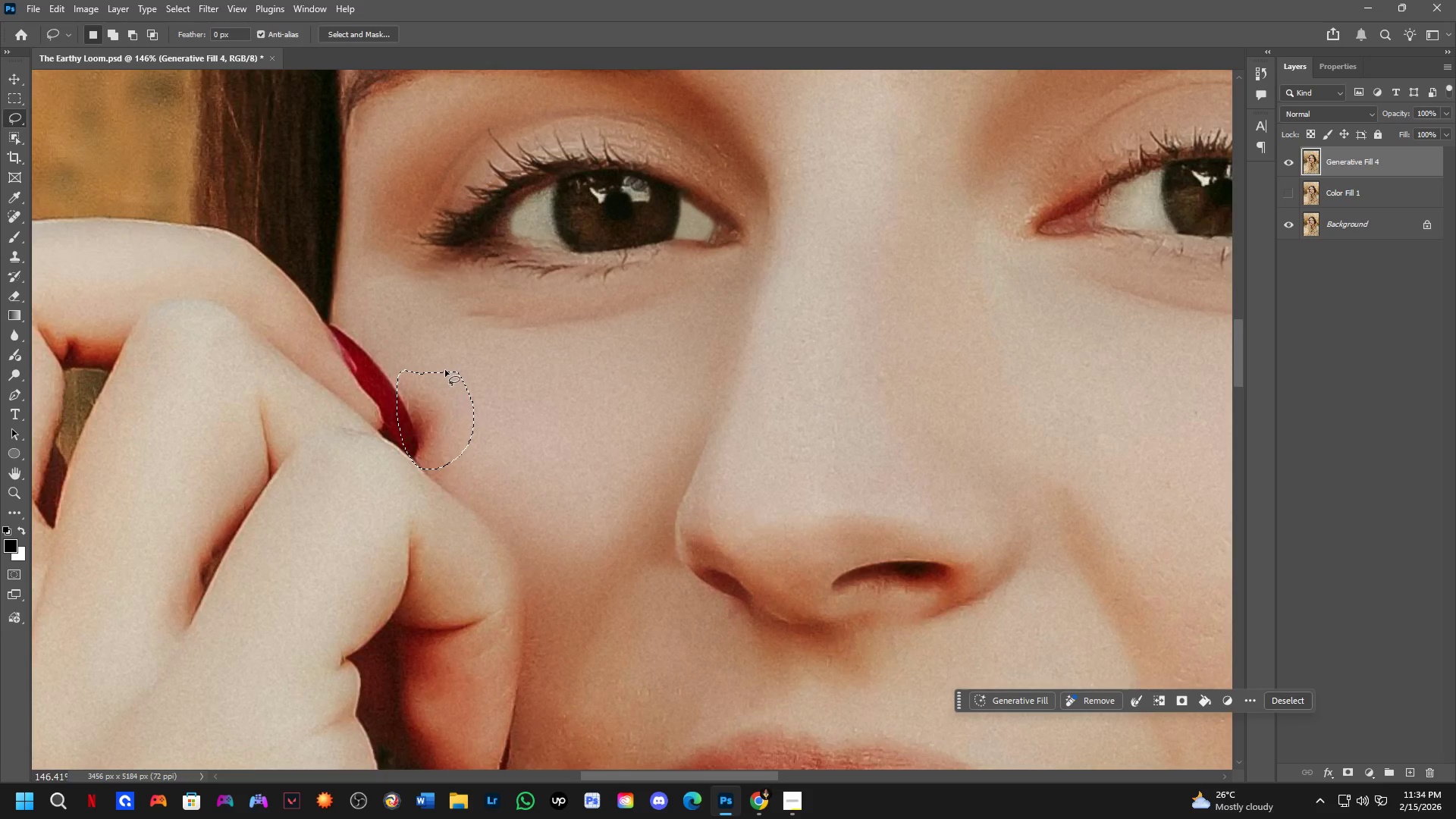 
scroll: coordinate [426, 377], scroll_direction: up, amount: 3.0
 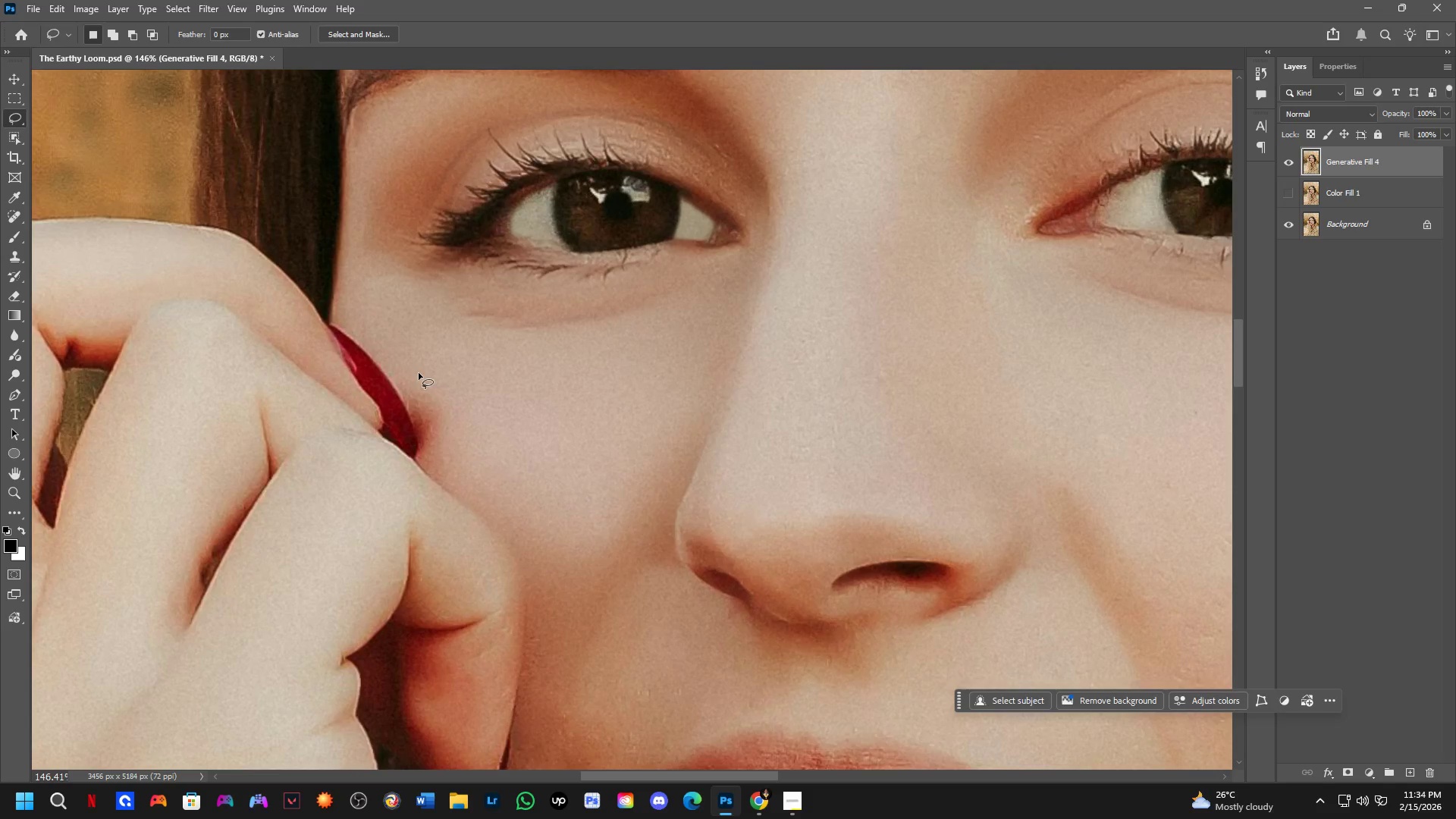 
hold_key(key=Space, duration=0.64)
 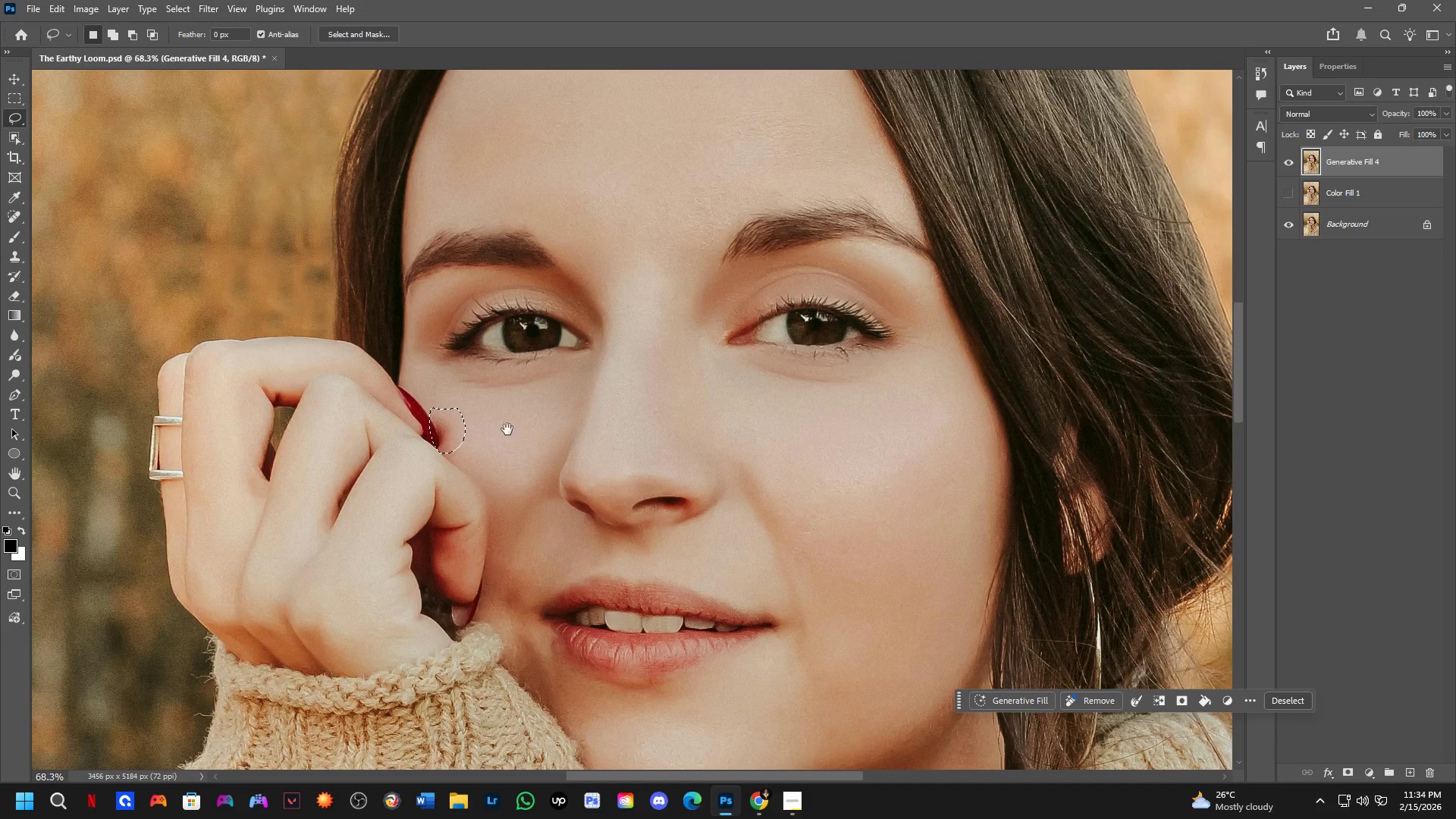 
left_click_drag(start_coordinate=[452, 398], to_coordinate=[455, 417])
 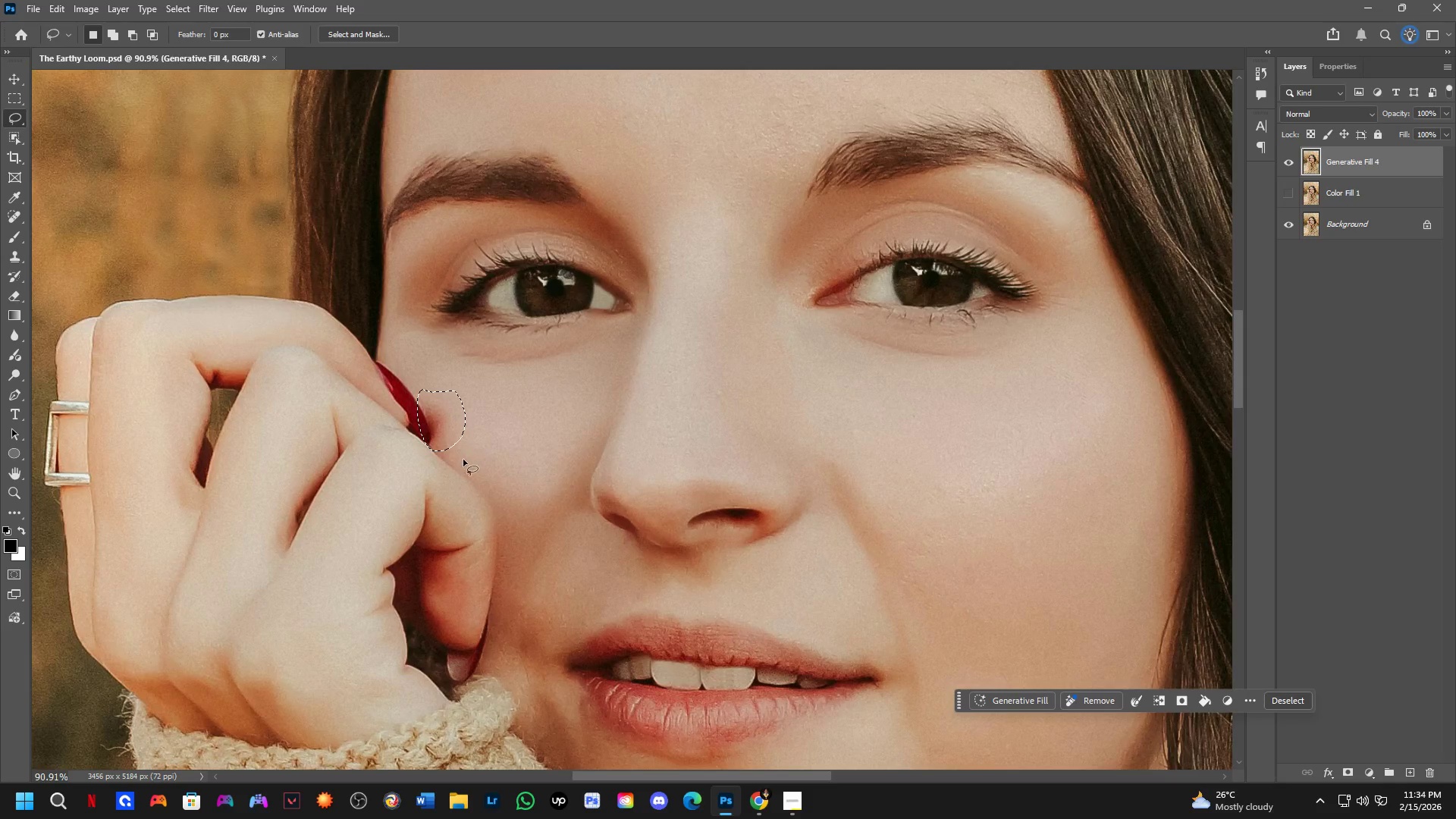 
scroll: coordinate [444, 375], scroll_direction: down, amount: 5.0
 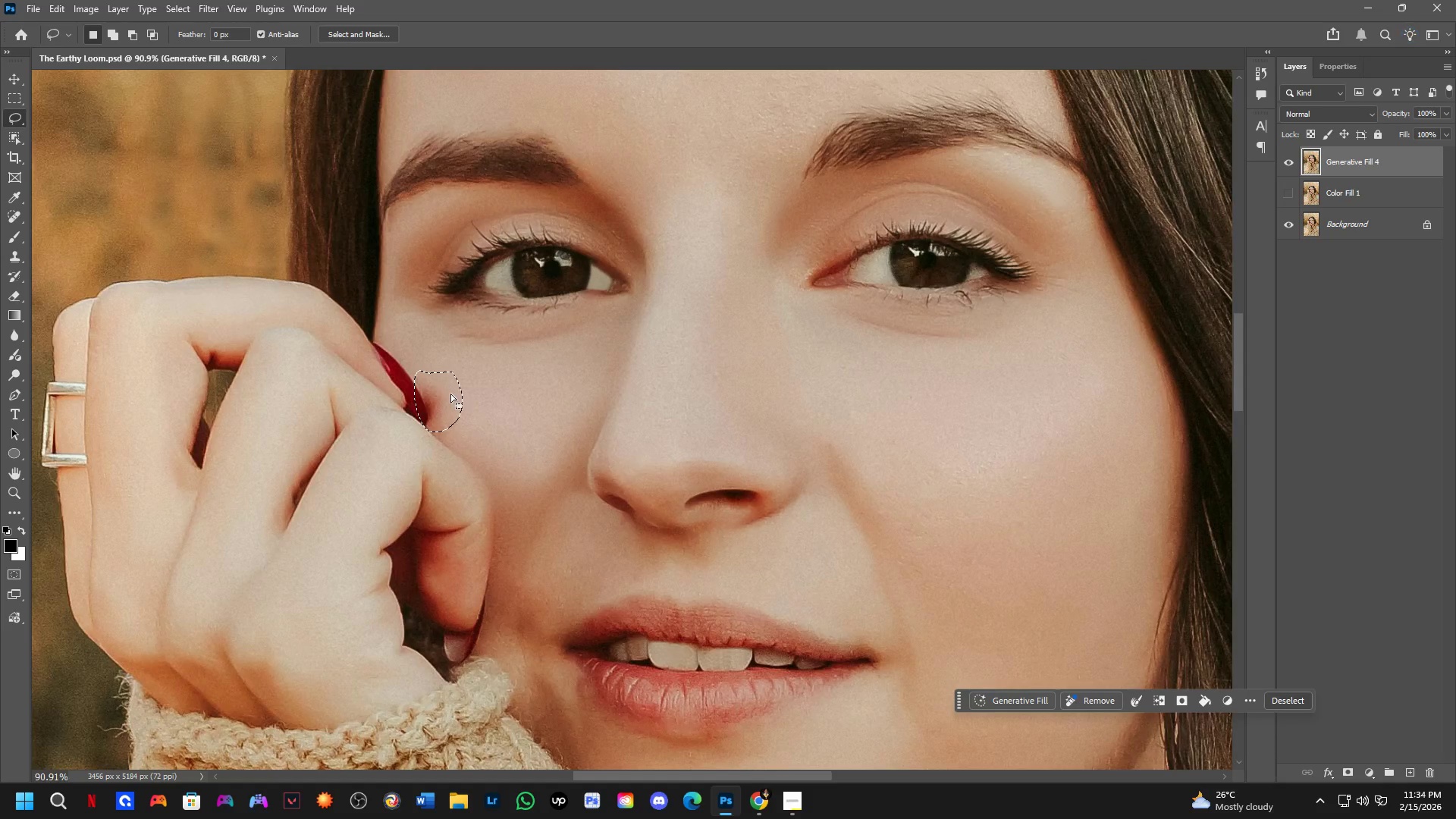 
hold_key(key=Space, duration=0.95)
 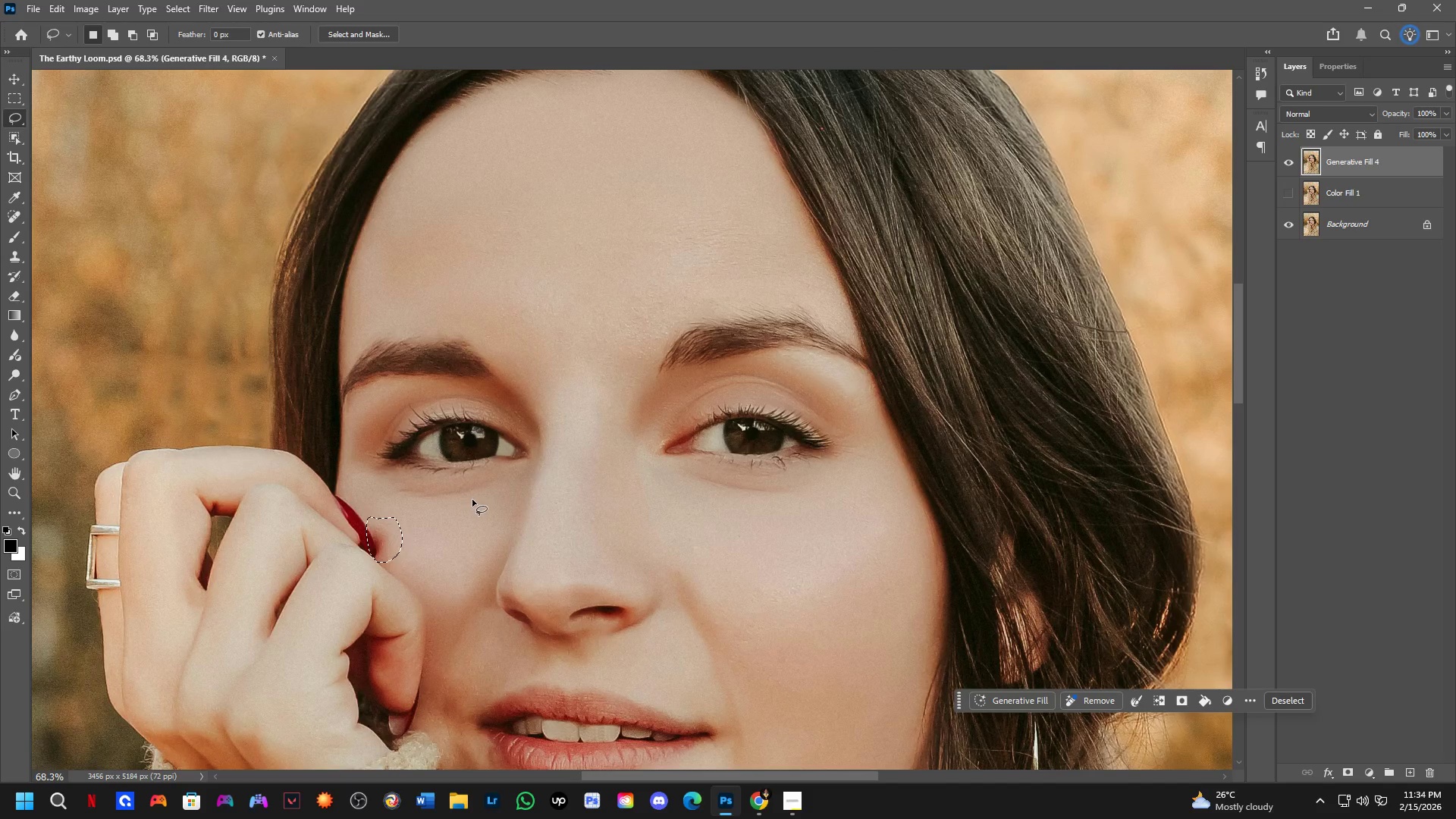 
left_click_drag(start_coordinate=[532, 394], to_coordinate=[469, 503])
 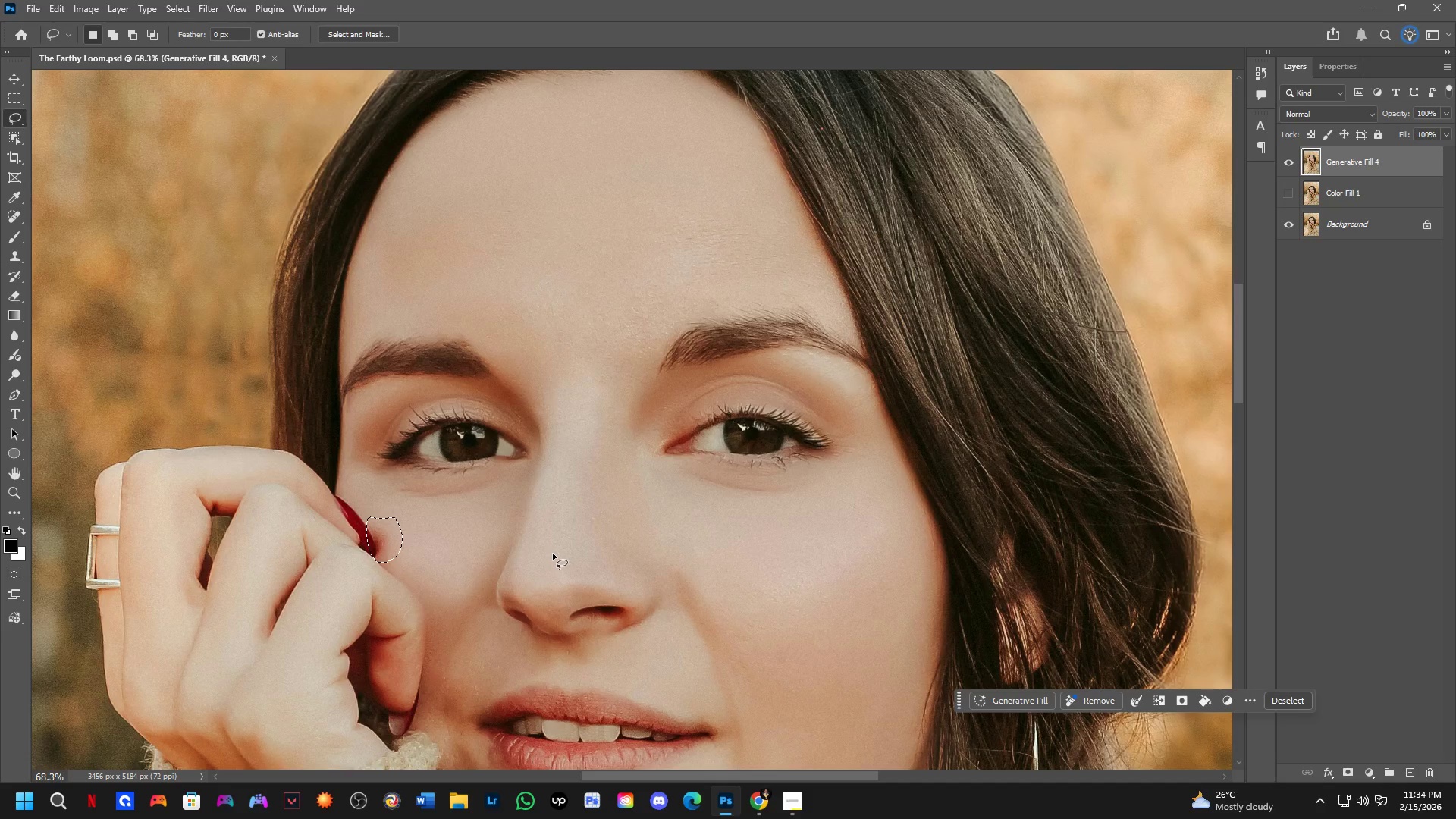 
scroll: coordinate [465, 462], scroll_direction: down, amount: 3.0
 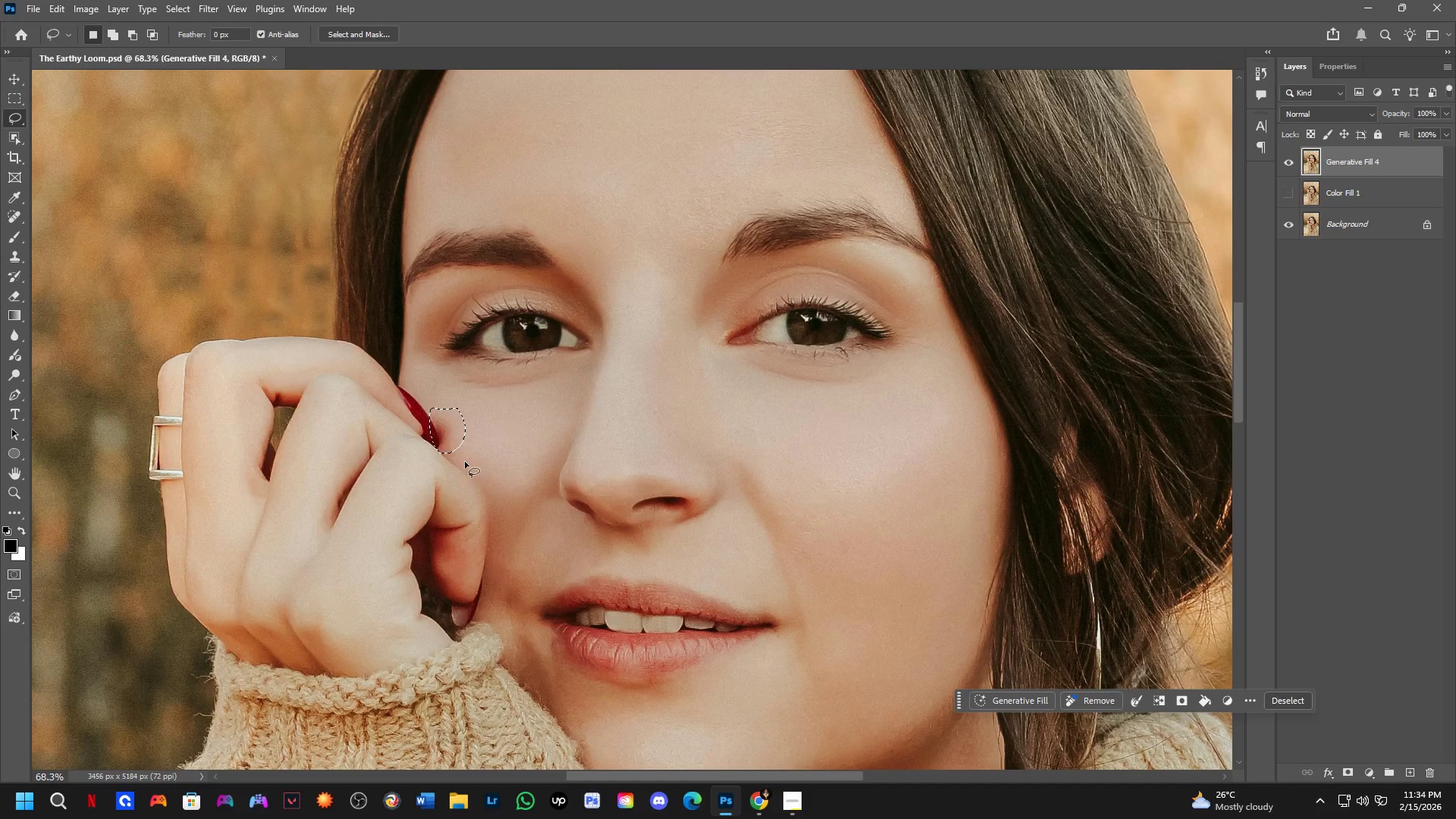 
wait(6.09)
 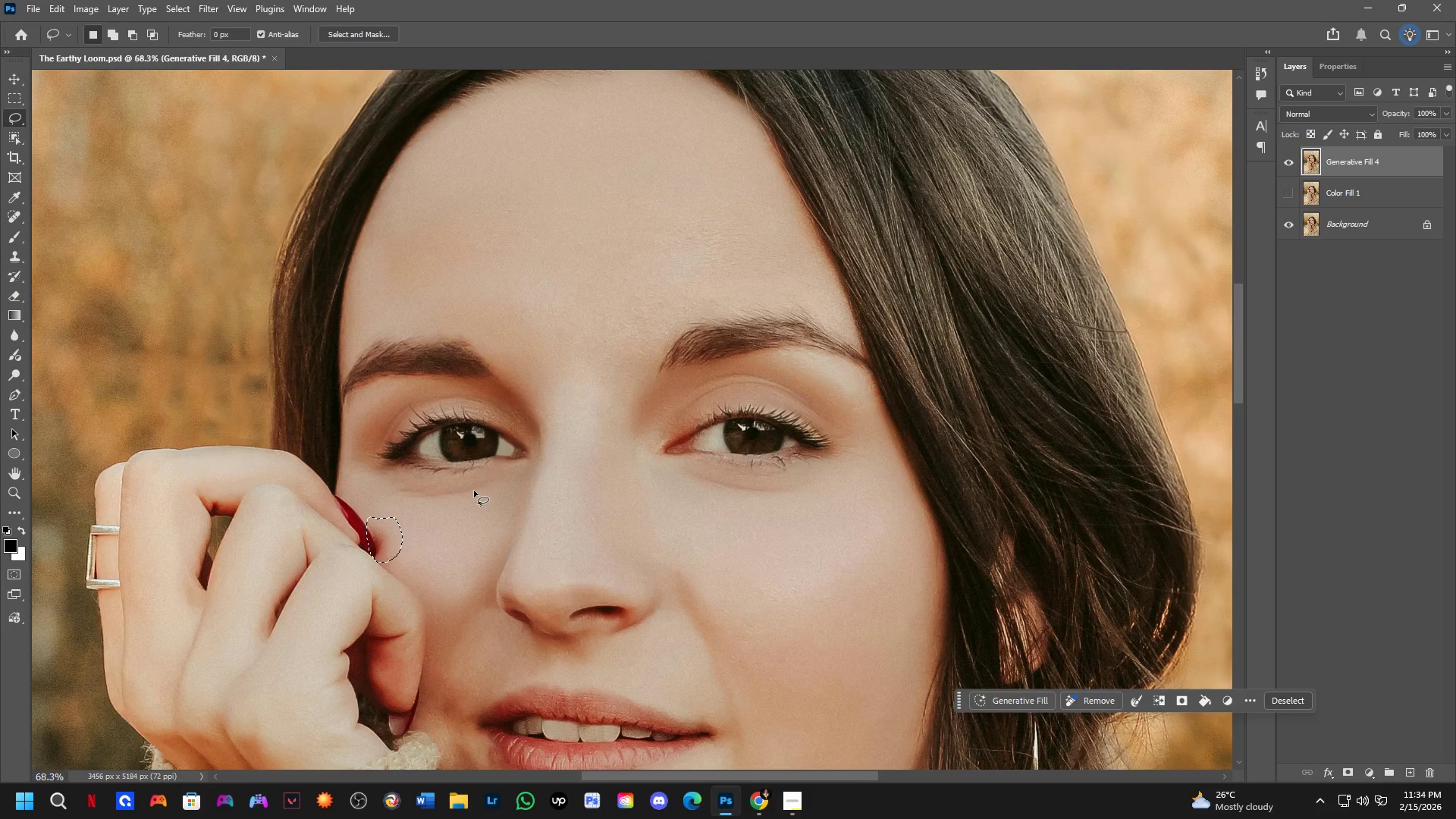 
left_click([1032, 700])
 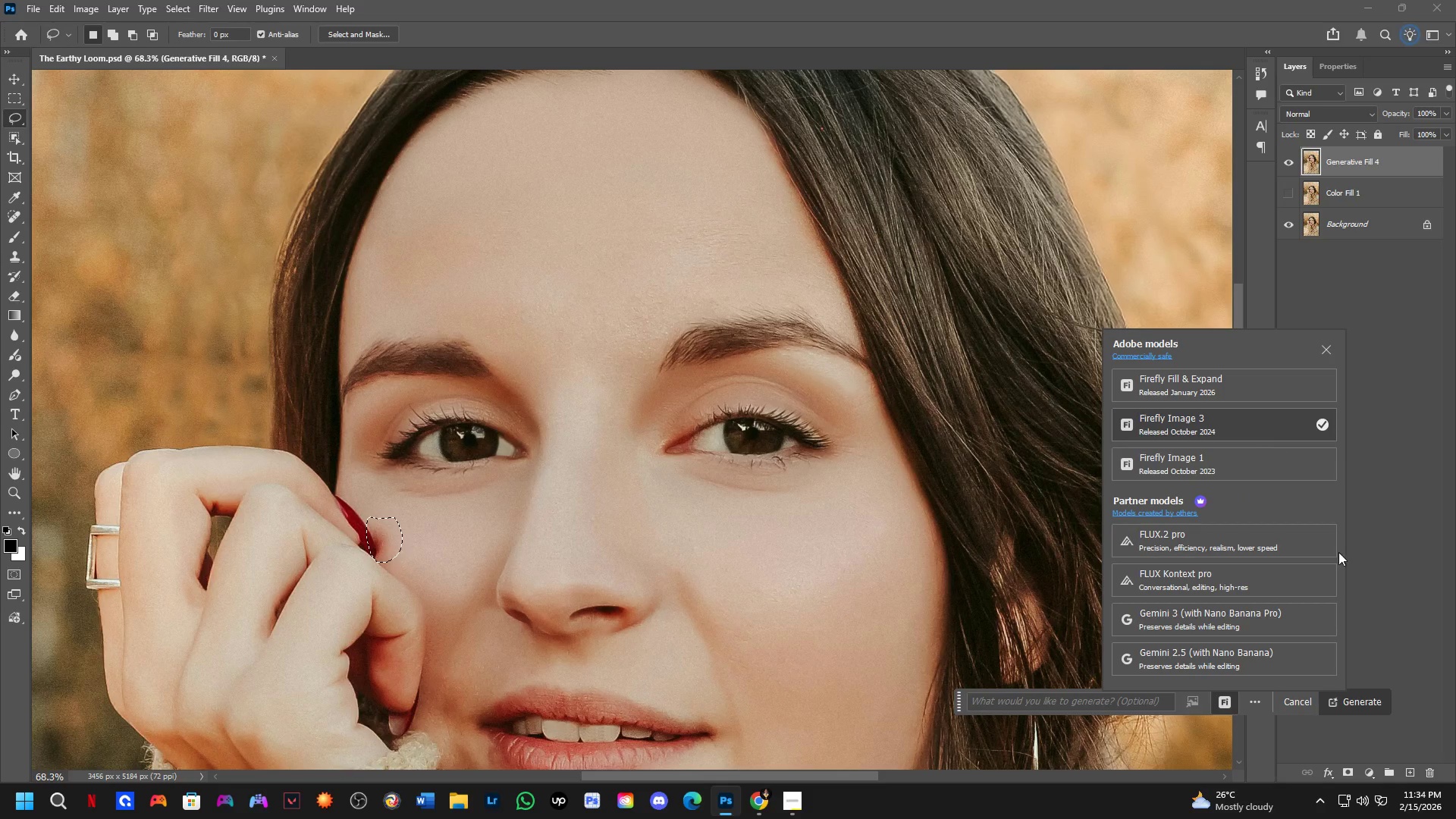 
left_click([1365, 700])
 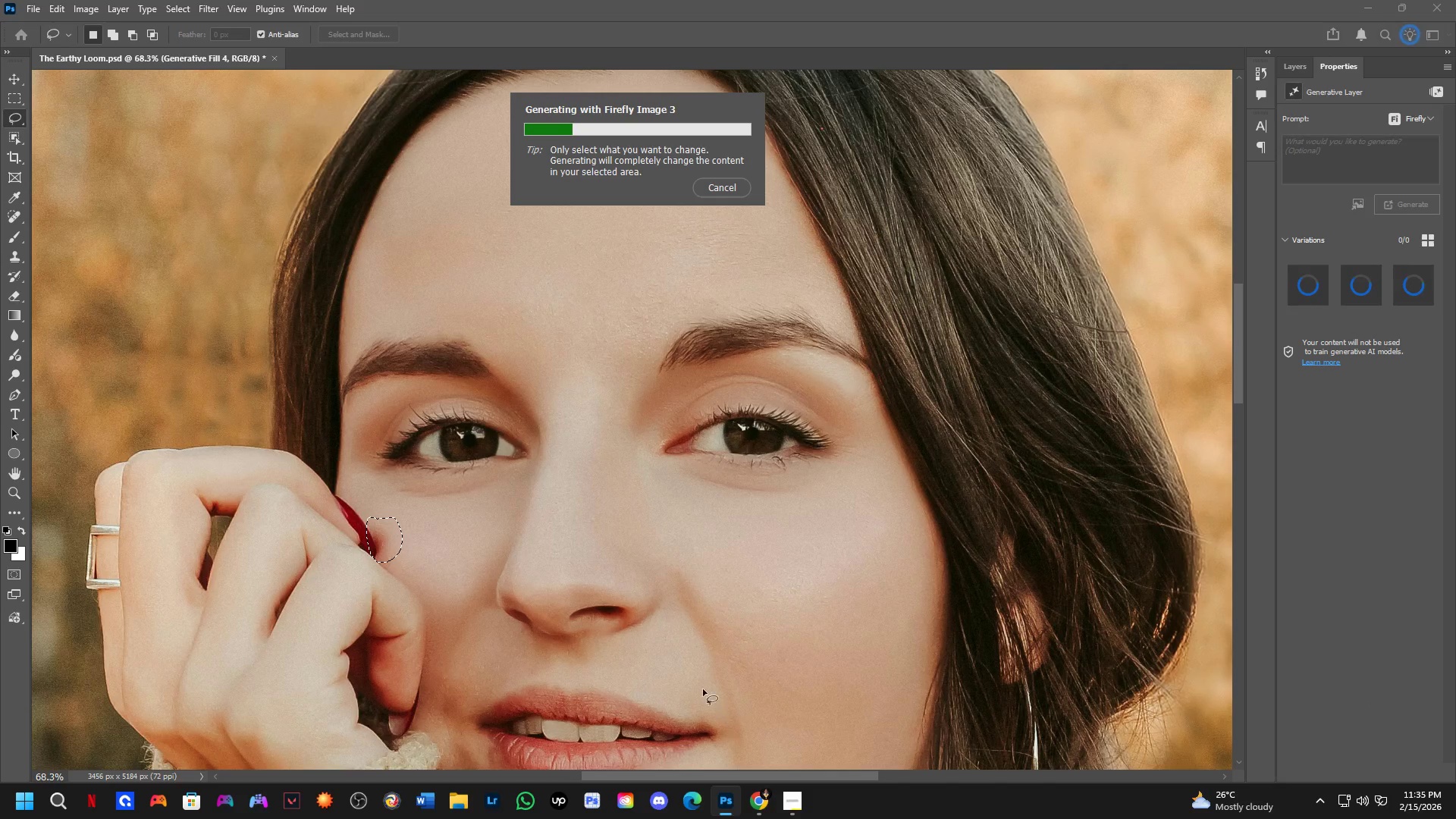 
scroll: coordinate [580, 628], scroll_direction: down, amount: 5.0
 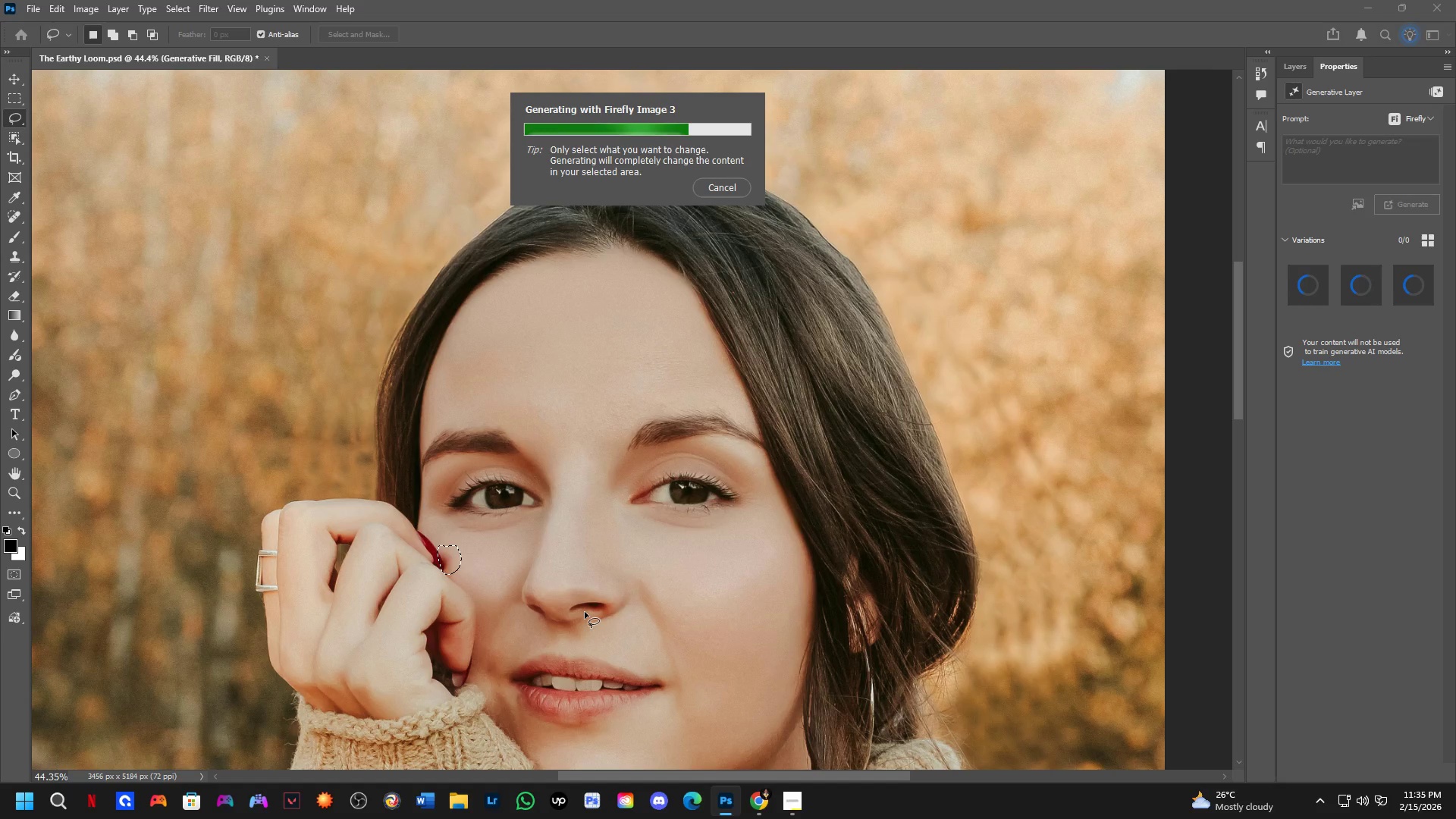 
wait(11.5)
 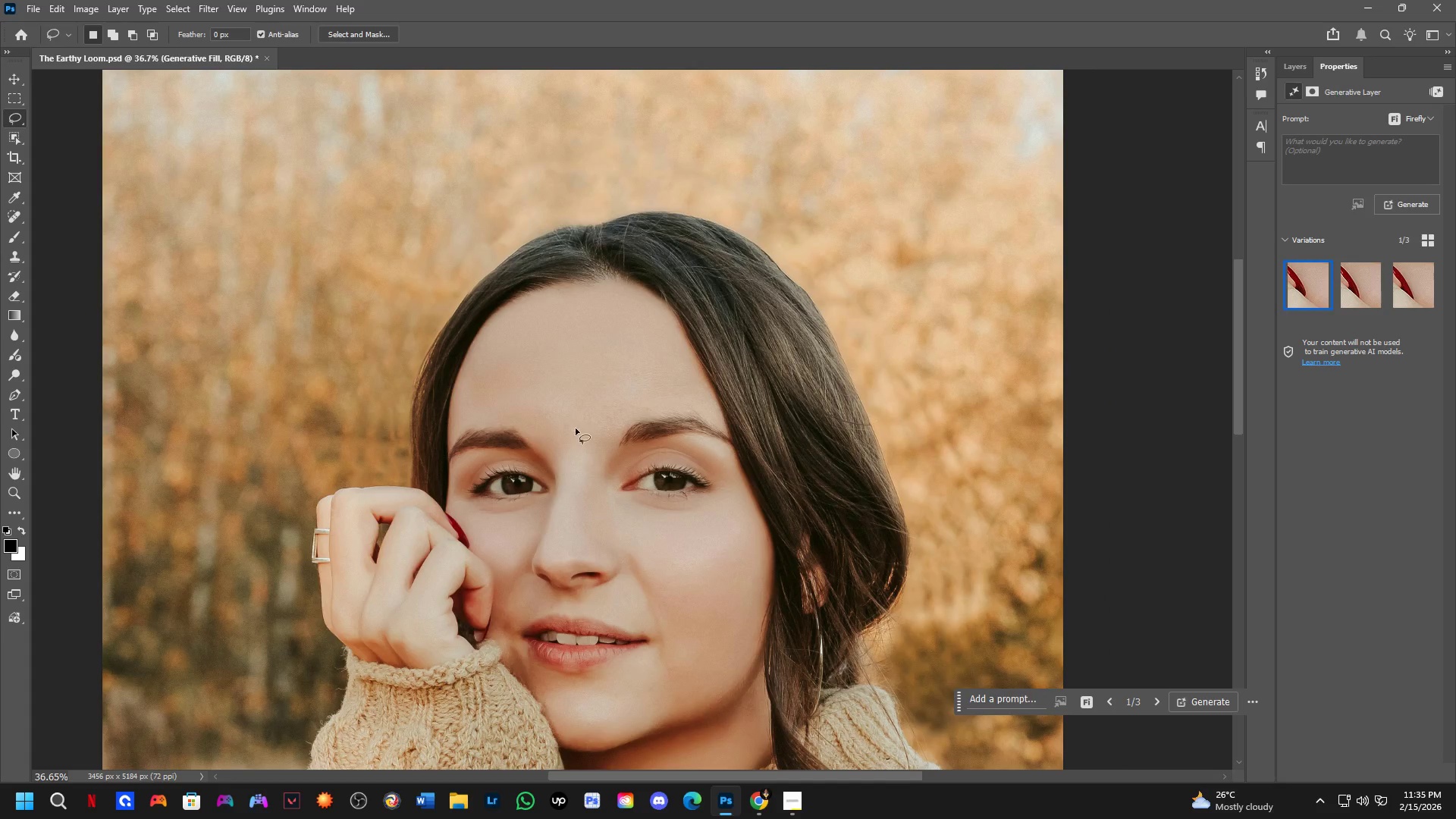 
hold_key(key=Space, duration=0.59)
 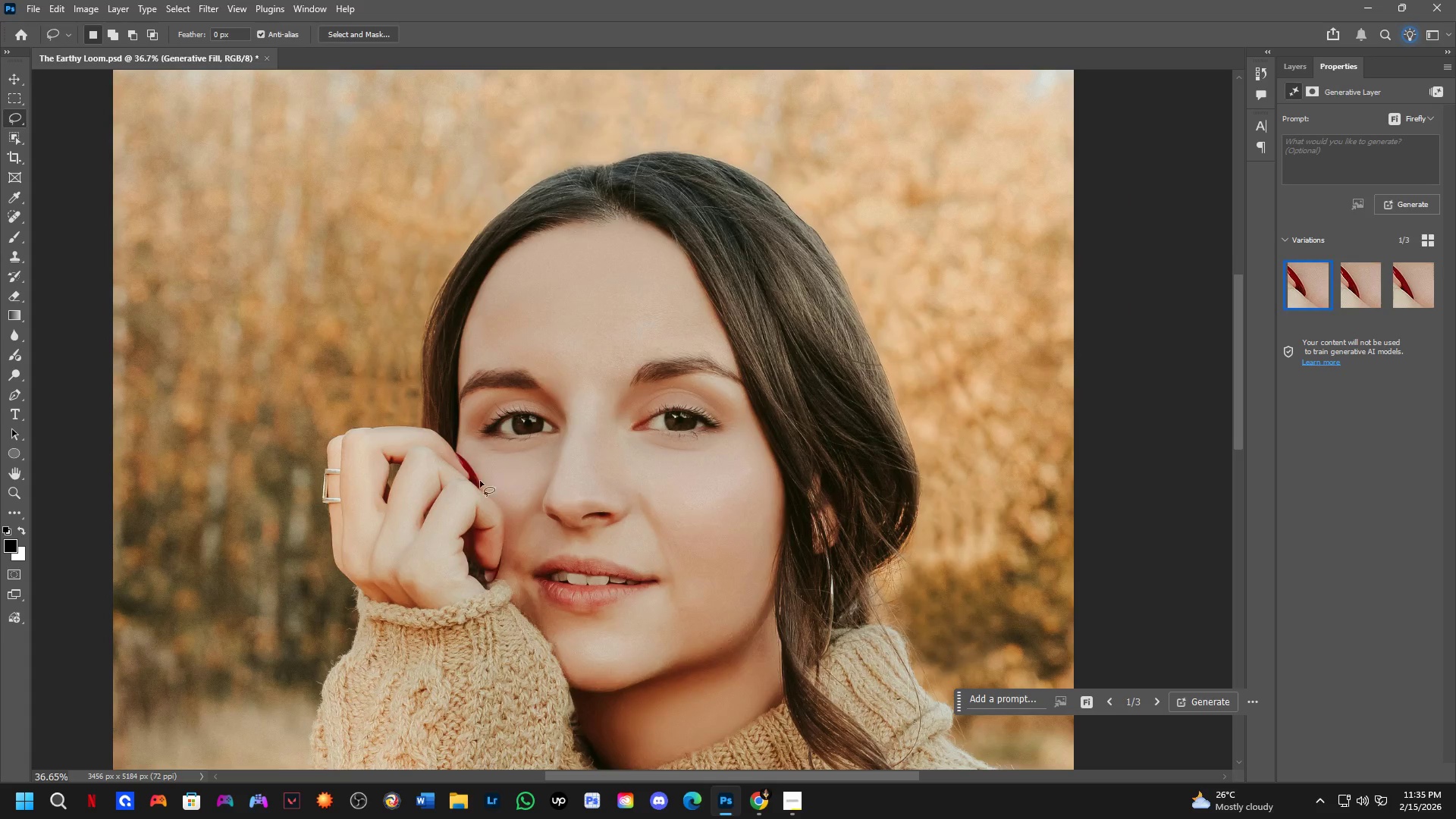 
left_click_drag(start_coordinate=[582, 454], to_coordinate=[592, 394])
 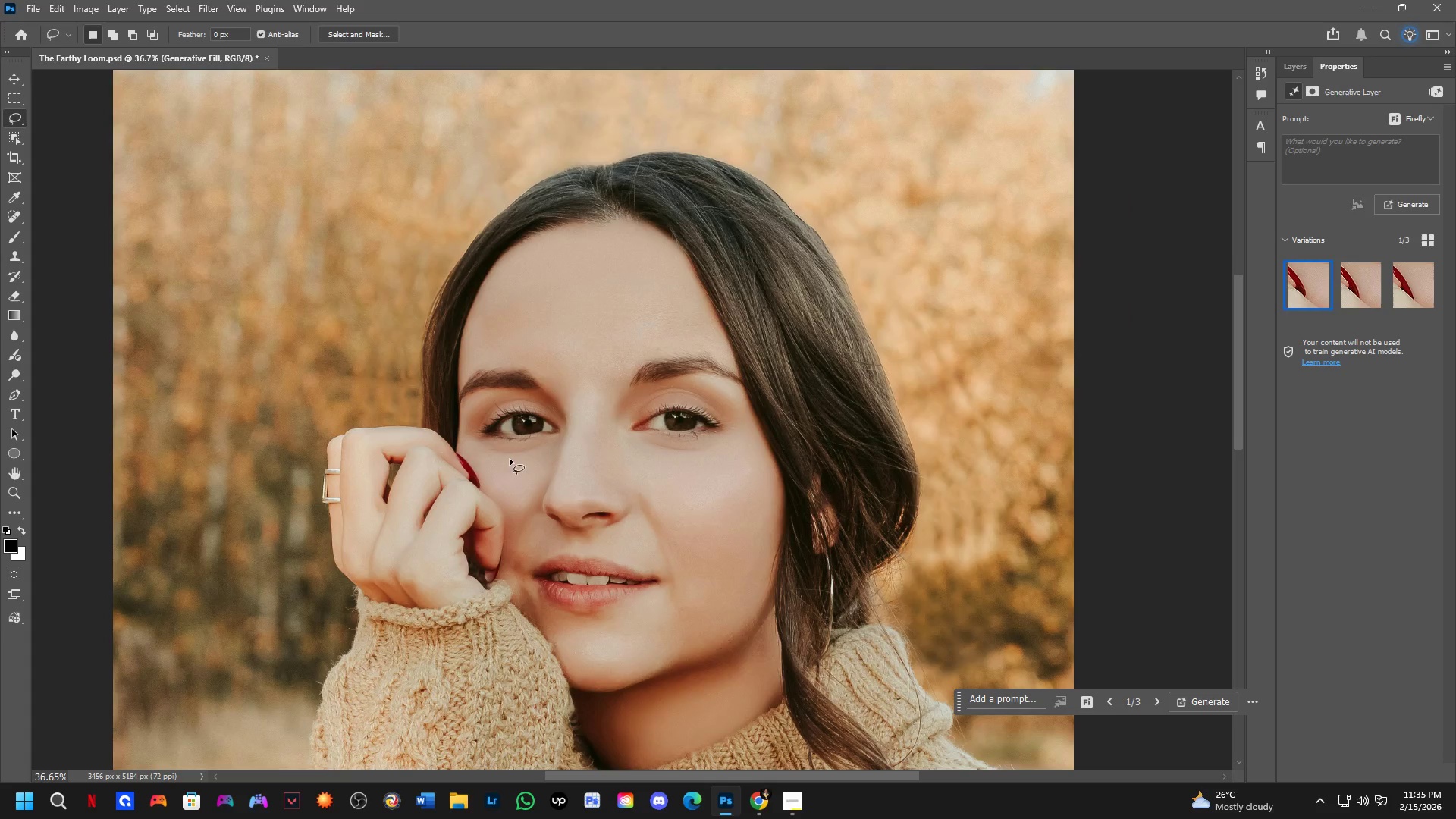 
scroll: coordinate [576, 425], scroll_direction: down, amount: 2.0
 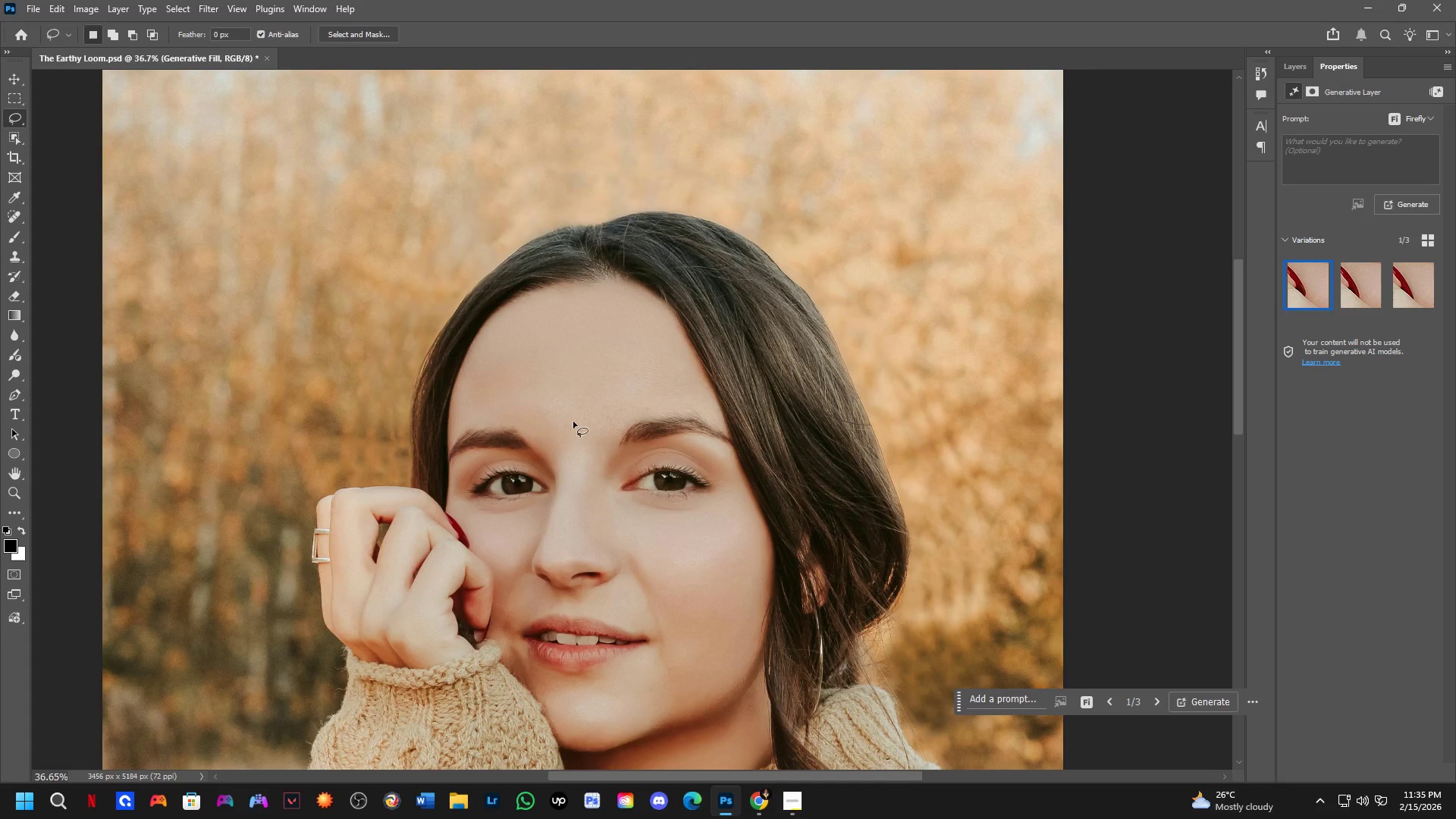 
scroll: coordinate [803, 378], scroll_direction: up, amount: 4.0
 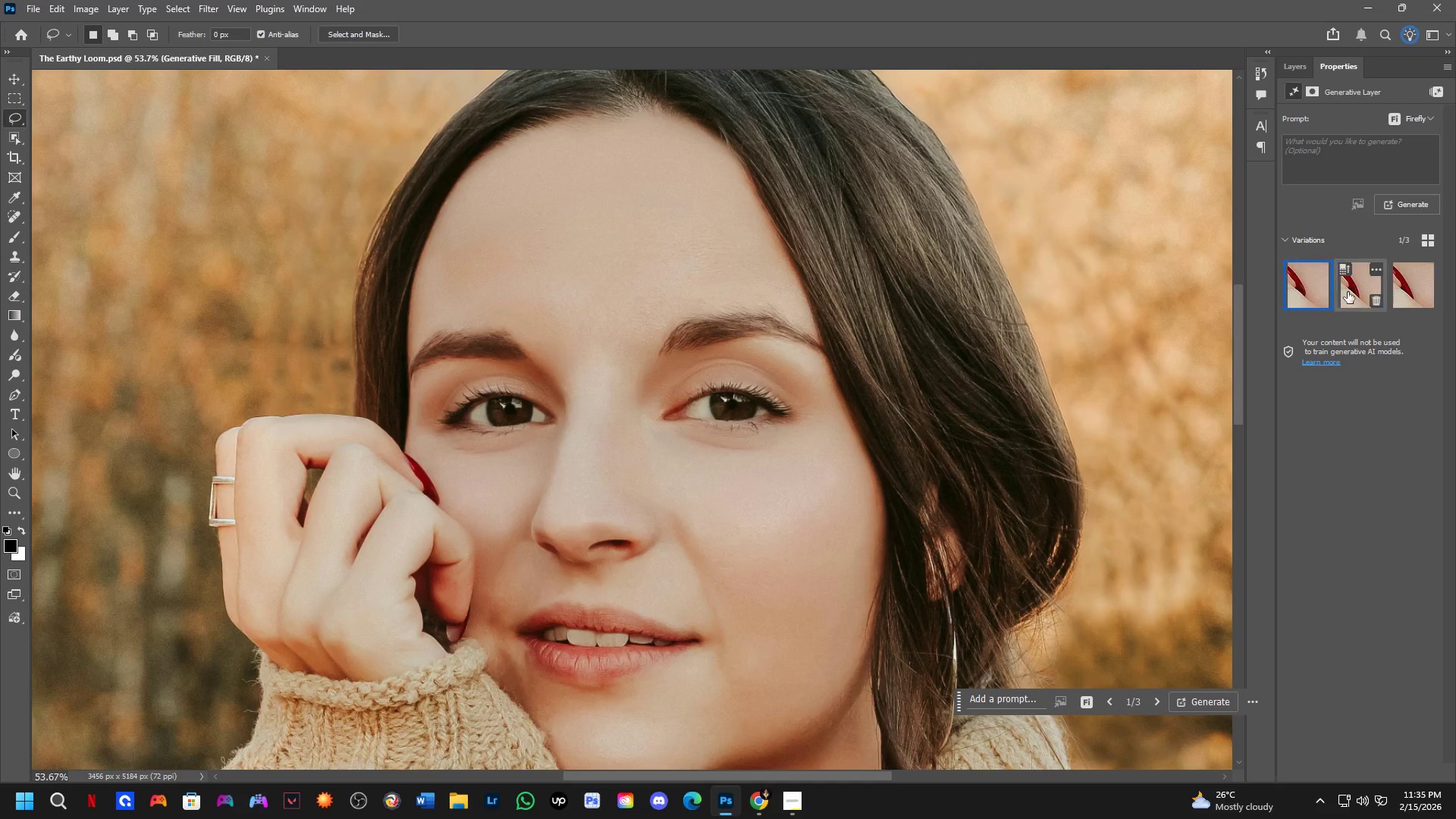 
left_click([1353, 290])
 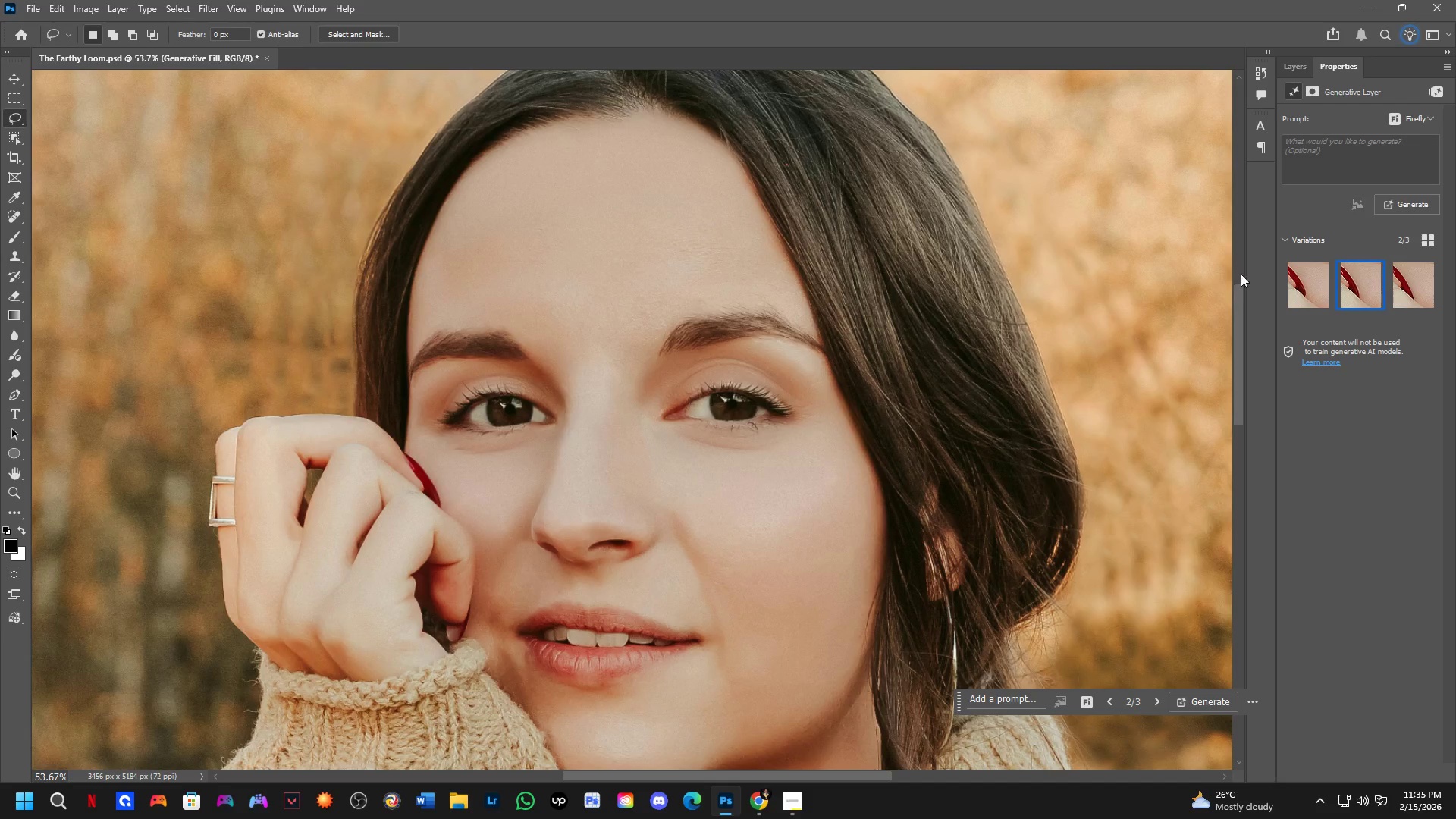 
left_click([1307, 66])
 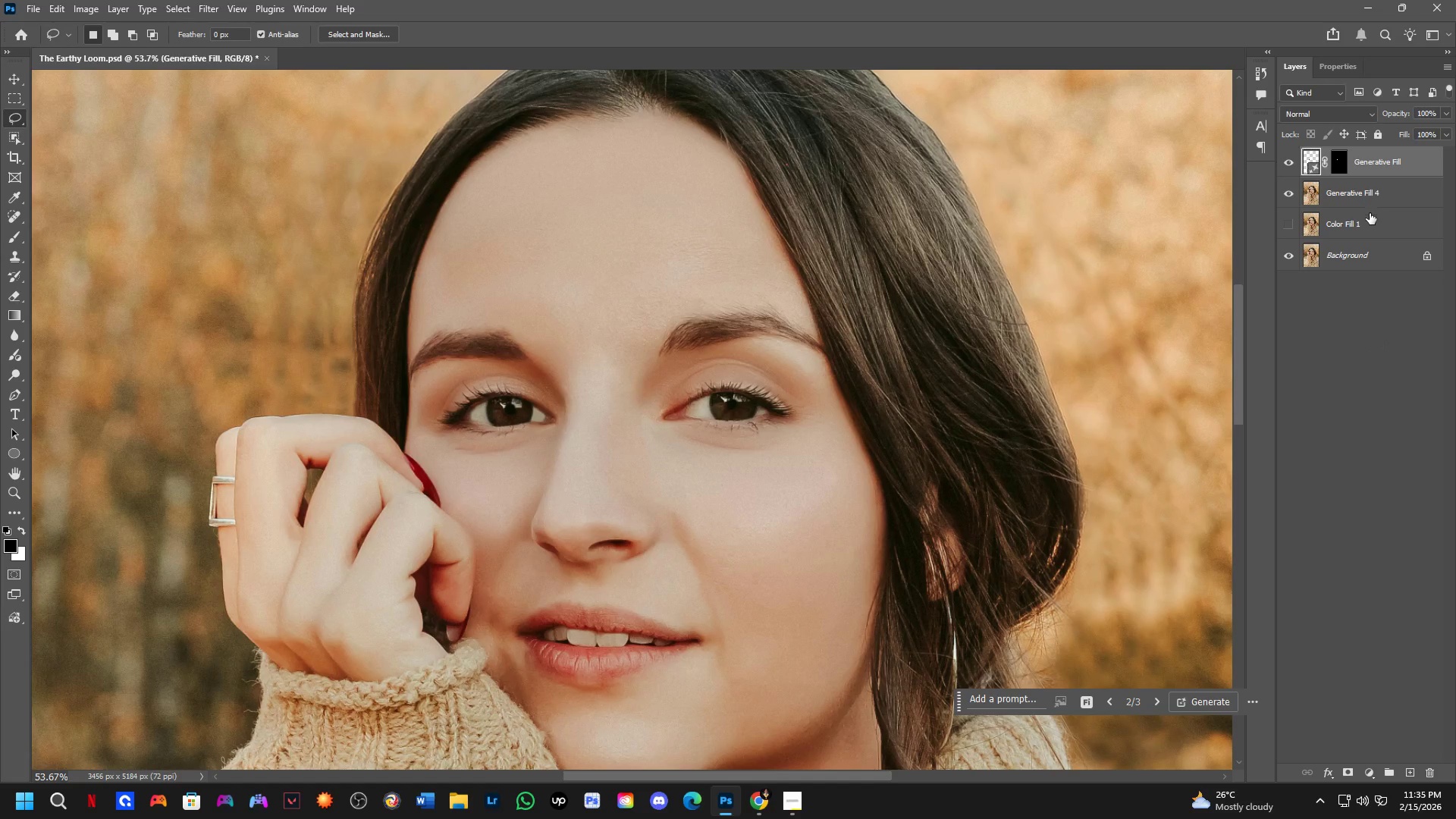 
key(Control+Shift+ShiftLeft)
 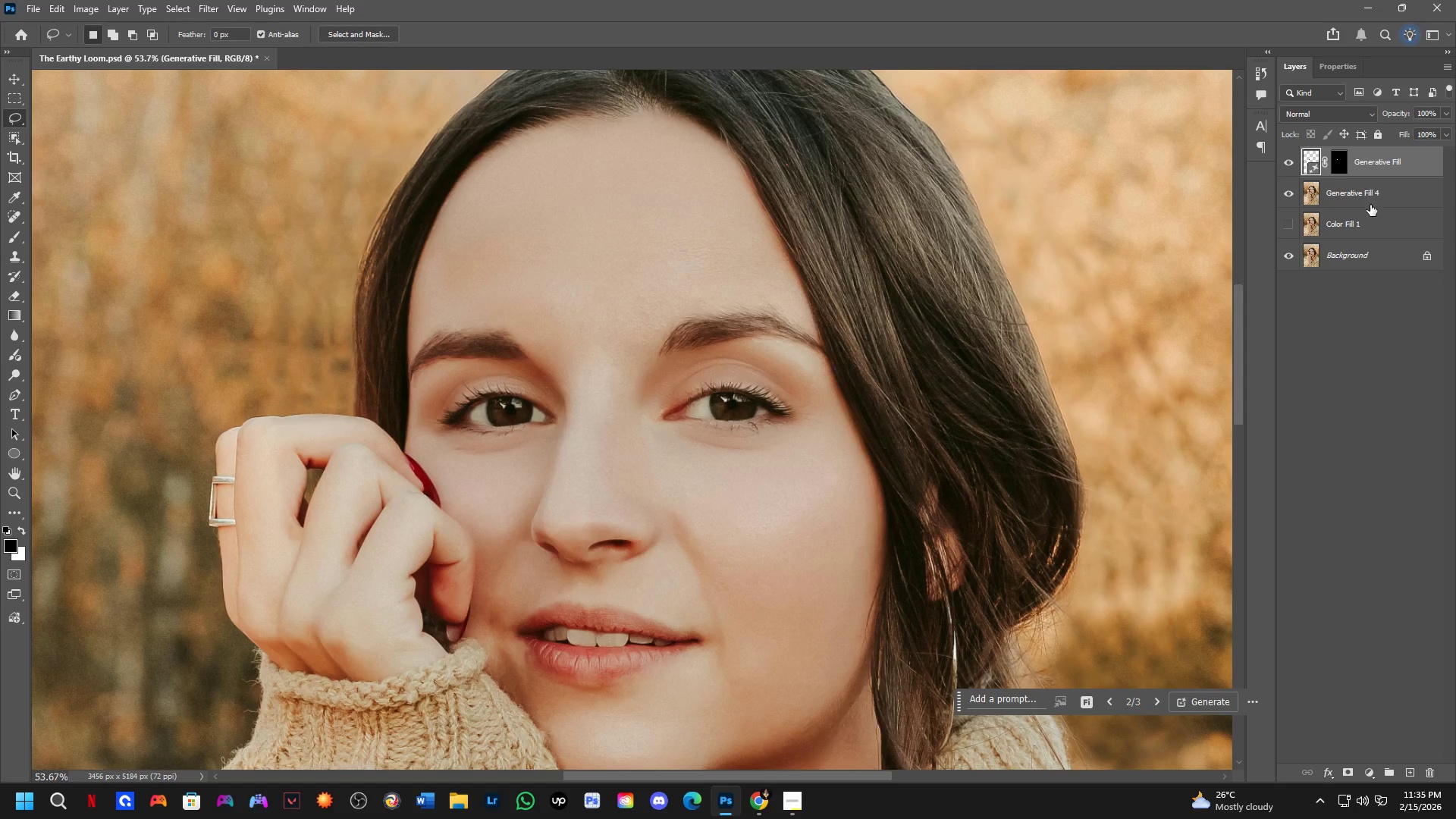 
left_click([1370, 199])
 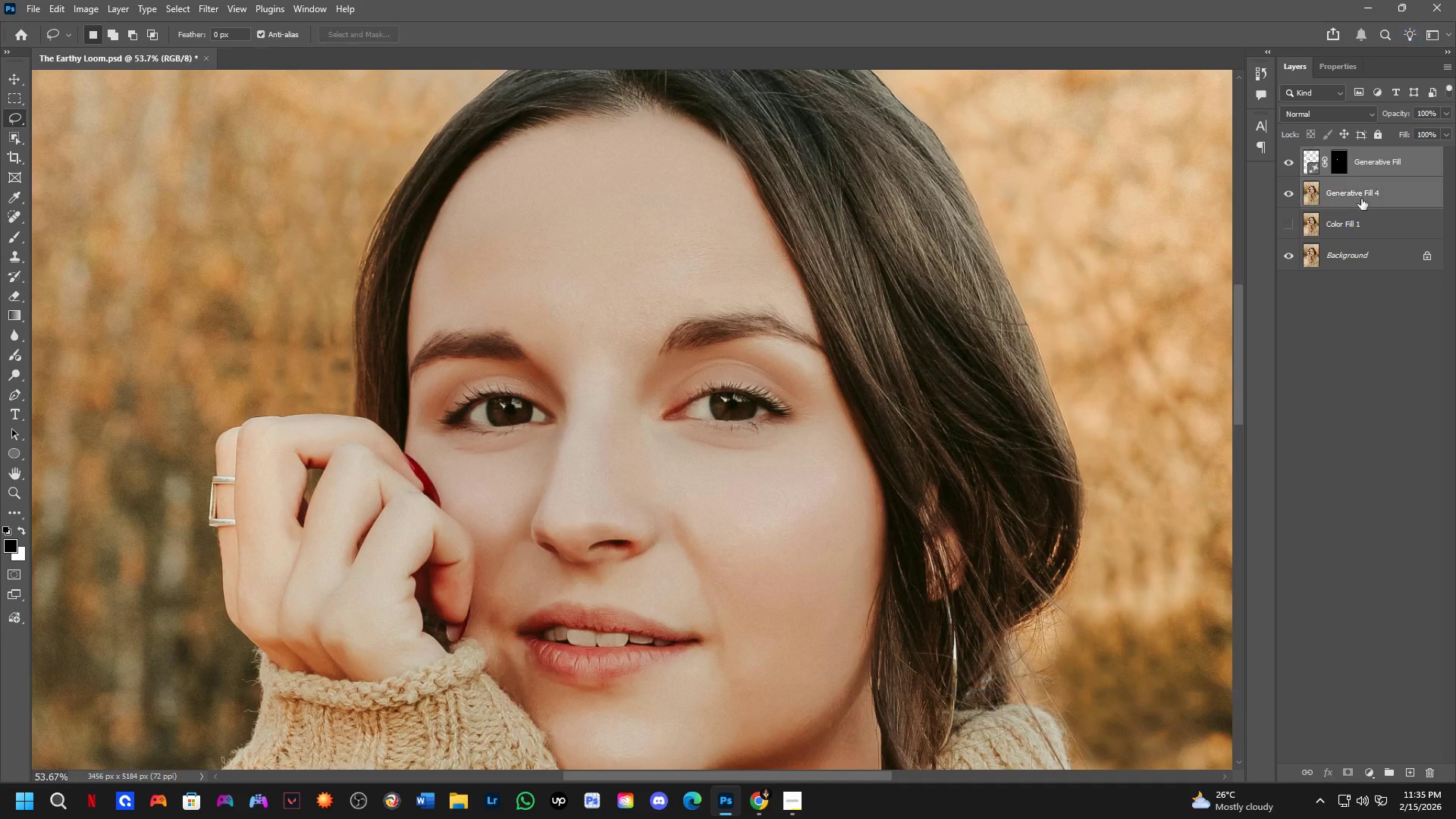 
key(Control+E)
 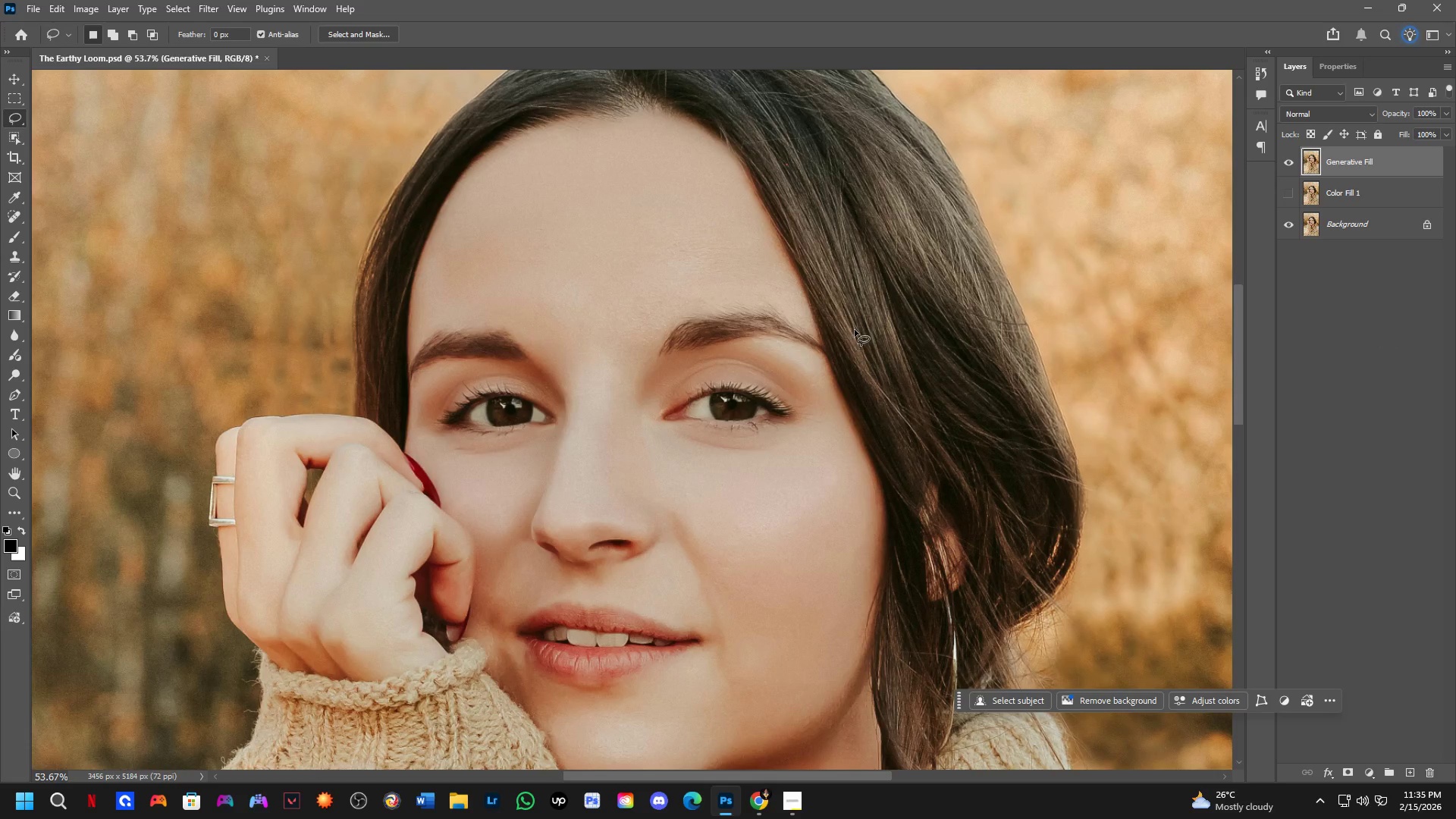 
hold_key(key=Space, duration=0.56)
 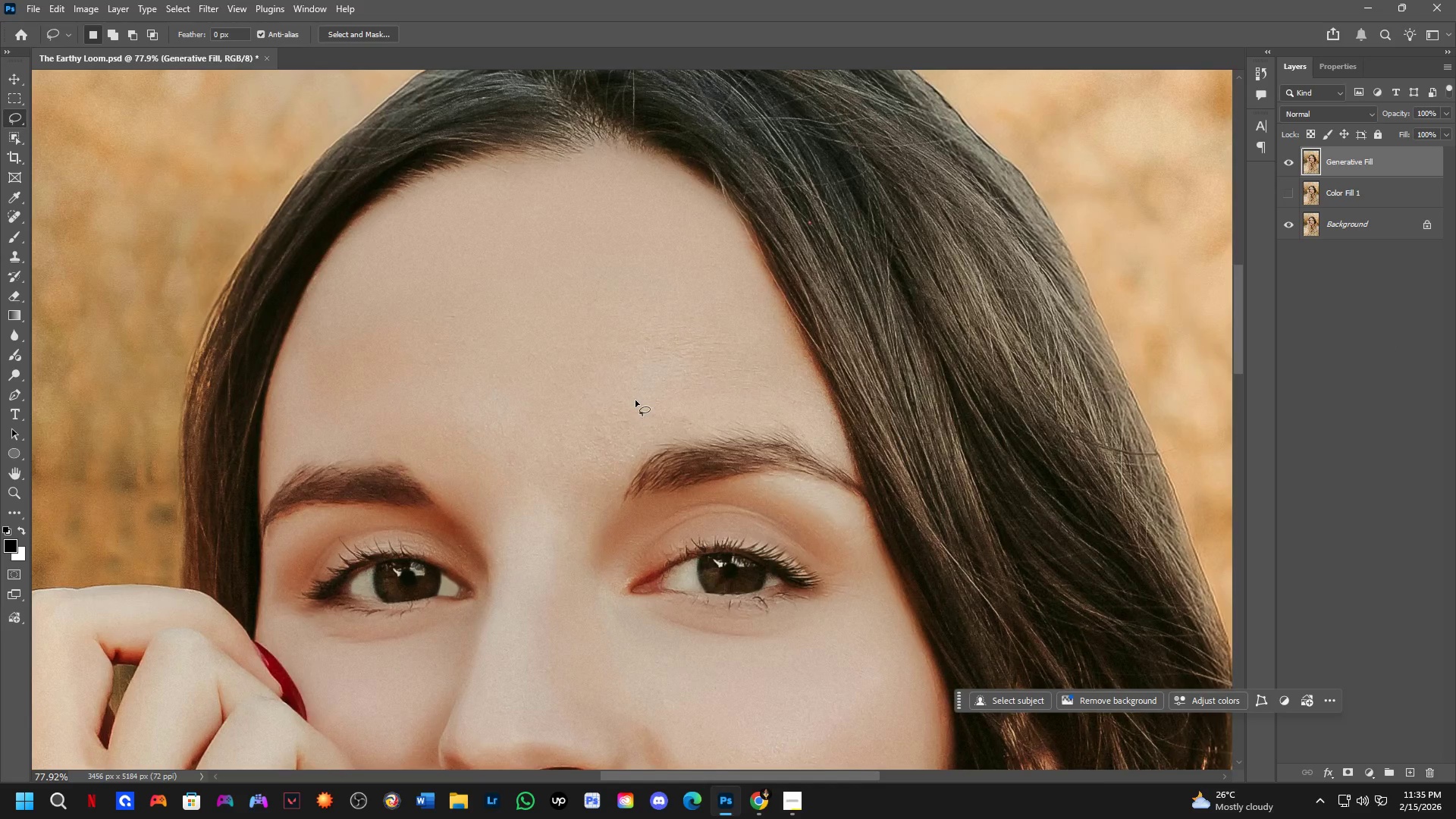 
left_click_drag(start_coordinate=[799, 318], to_coordinate=[781, 402])
 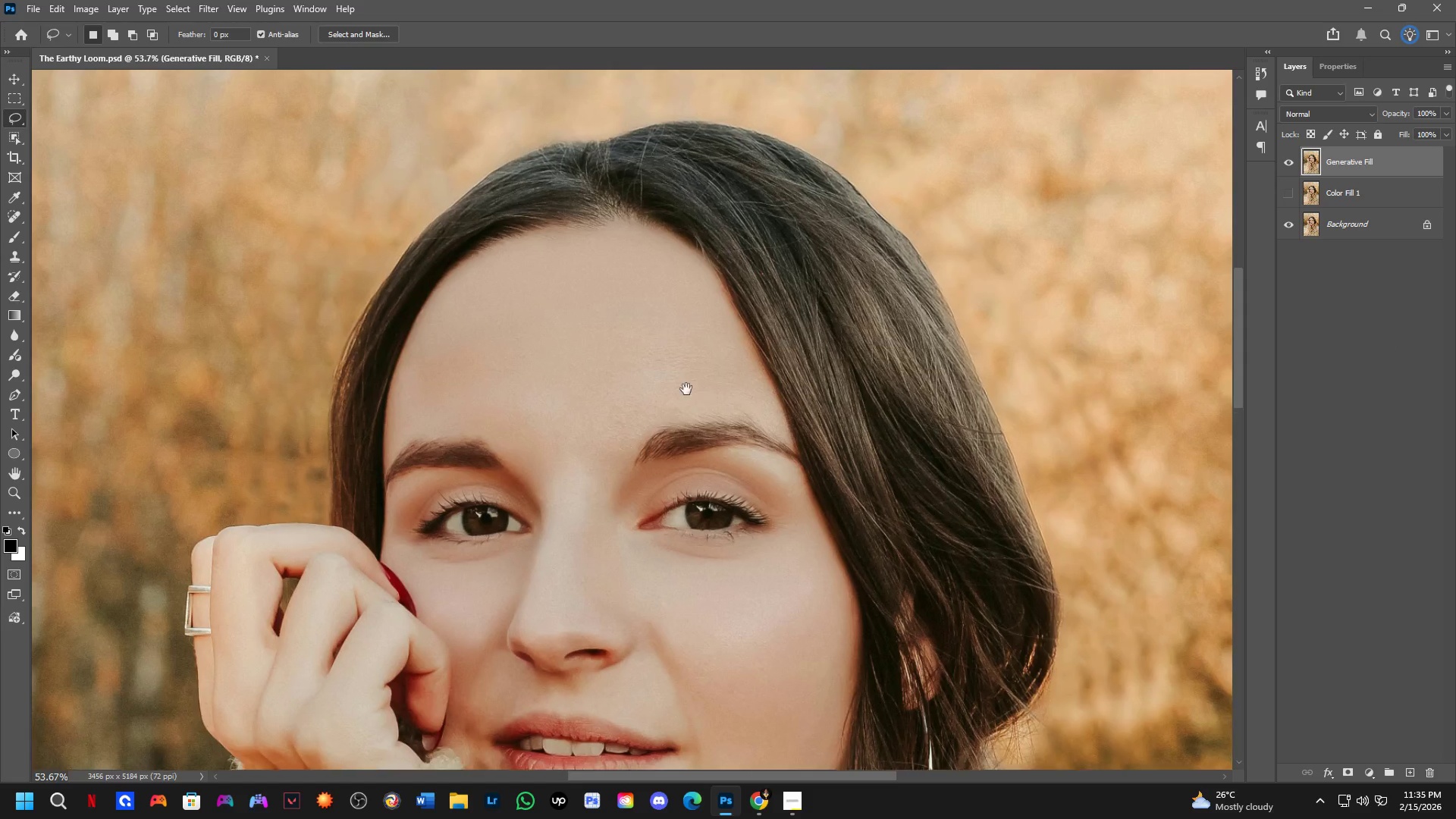 
scroll: coordinate [643, 397], scroll_direction: up, amount: 4.0
 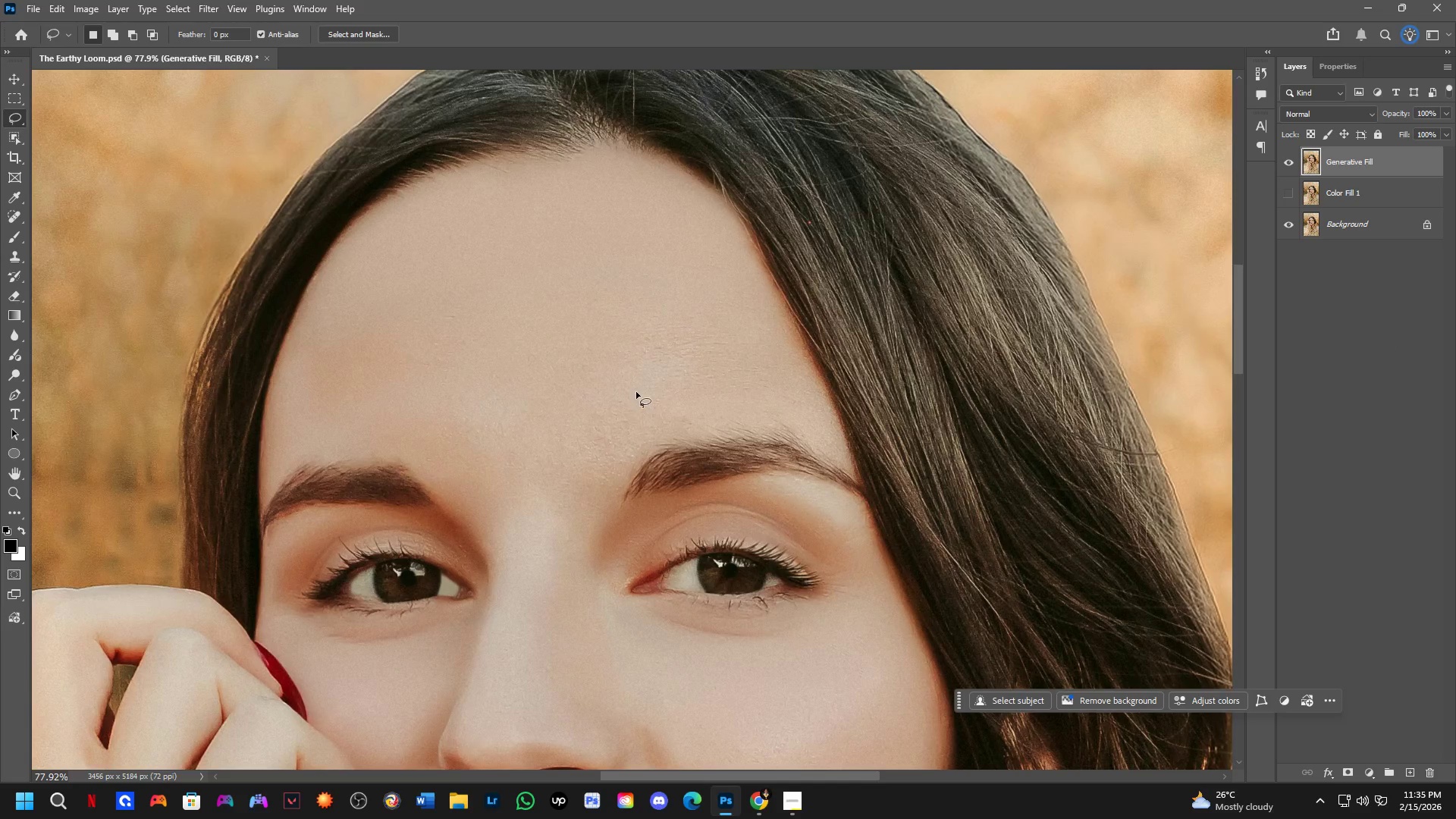 
left_click_drag(start_coordinate=[636, 390], to_coordinate=[682, 388])
 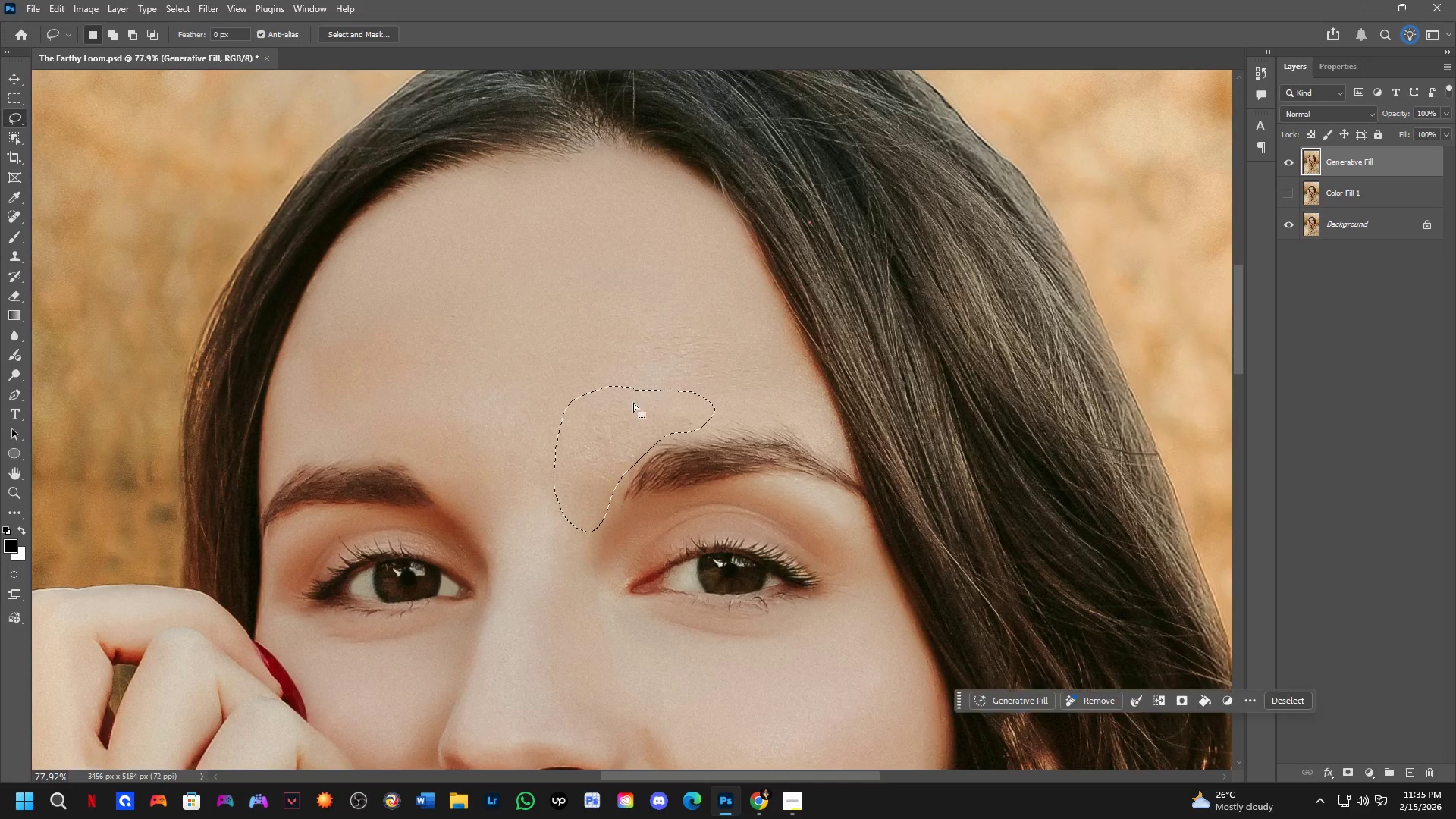 
scroll: coordinate [671, 472], scroll_direction: down, amount: 5.0
 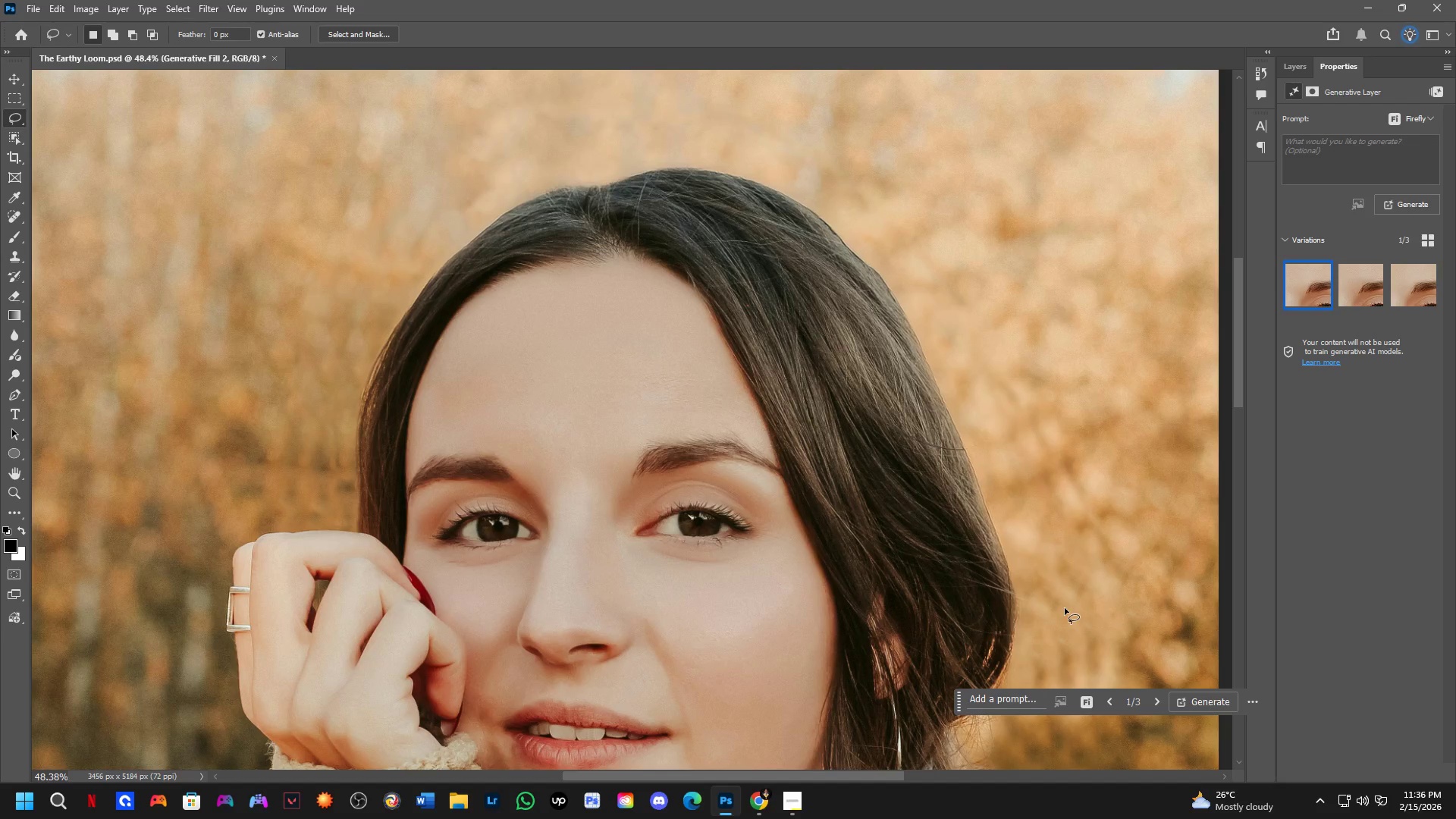 
wait(76.52)
 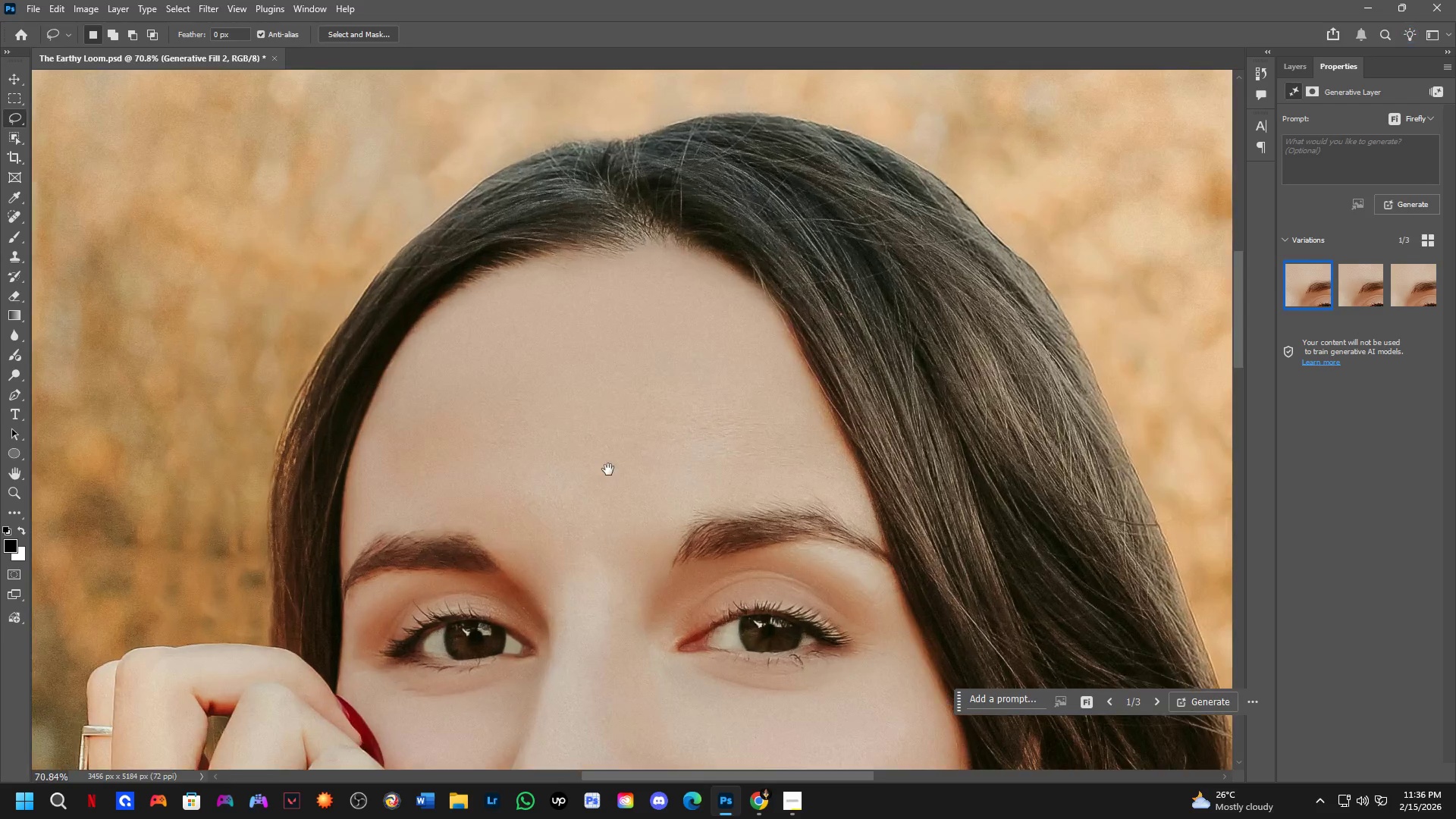 
hold_key(key=Space, duration=0.66)
 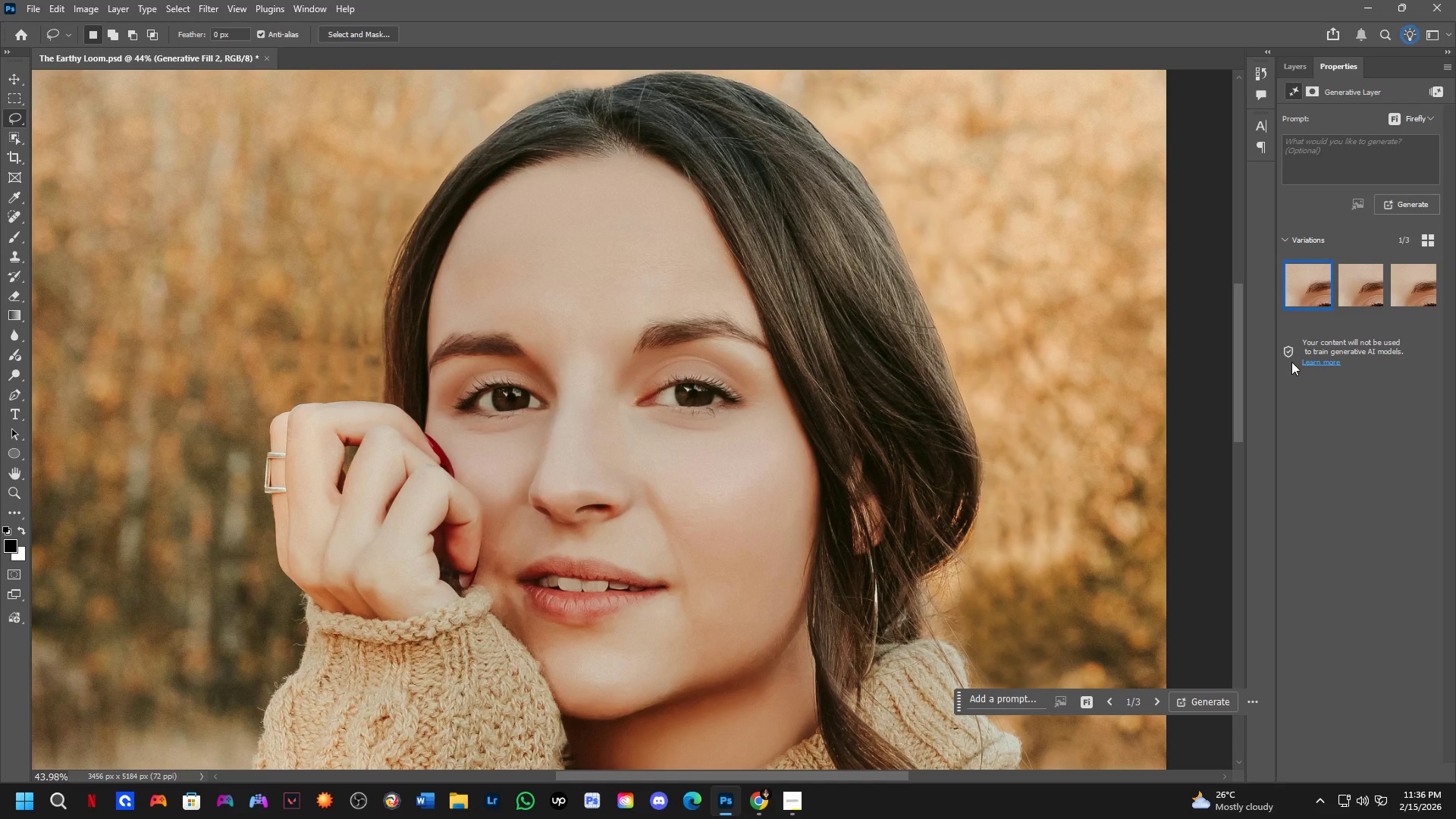 
left_click_drag(start_coordinate=[608, 469], to_coordinate=[594, 292])
 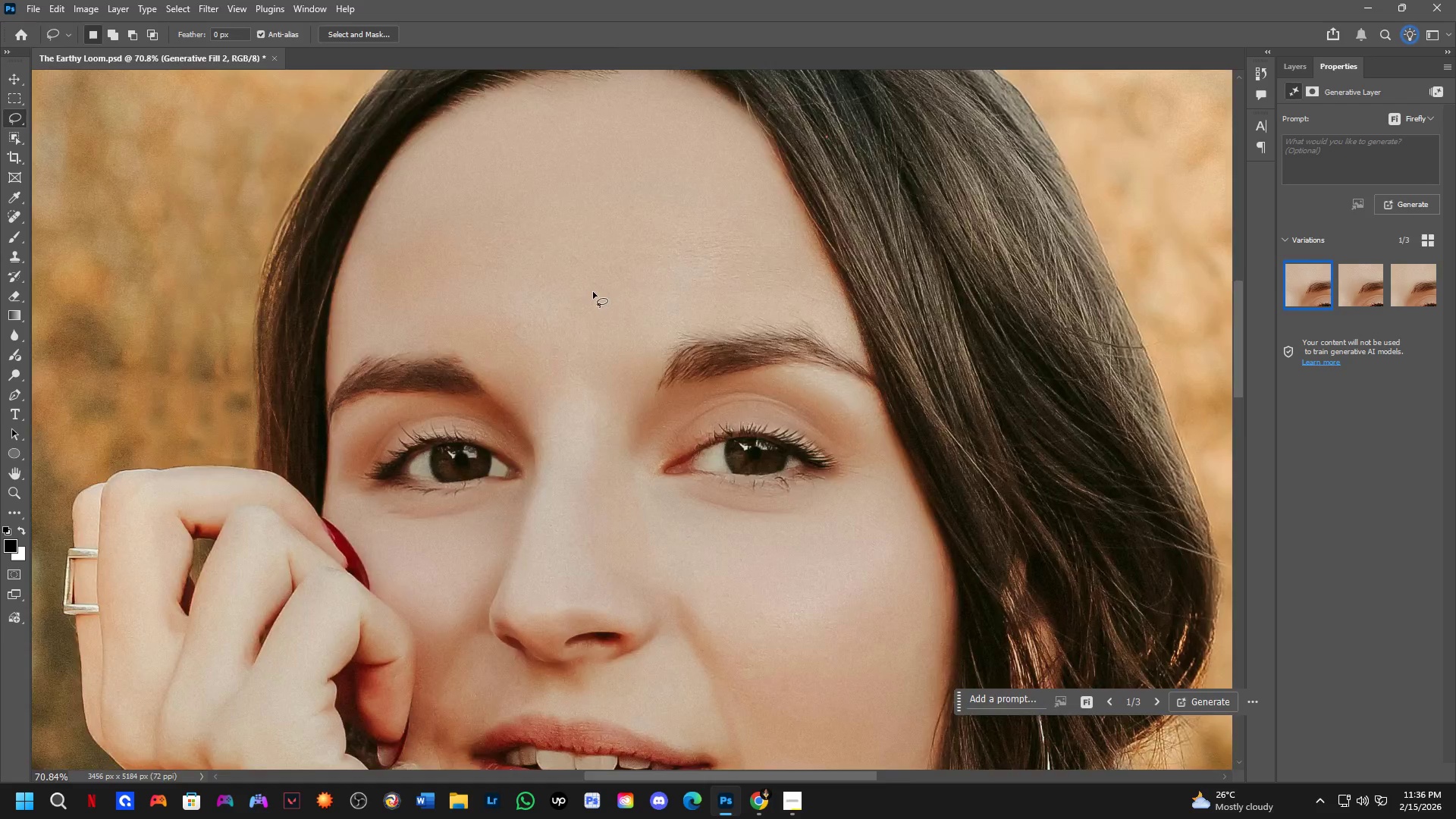 
scroll: coordinate [544, 320], scroll_direction: up, amount: 4.0
 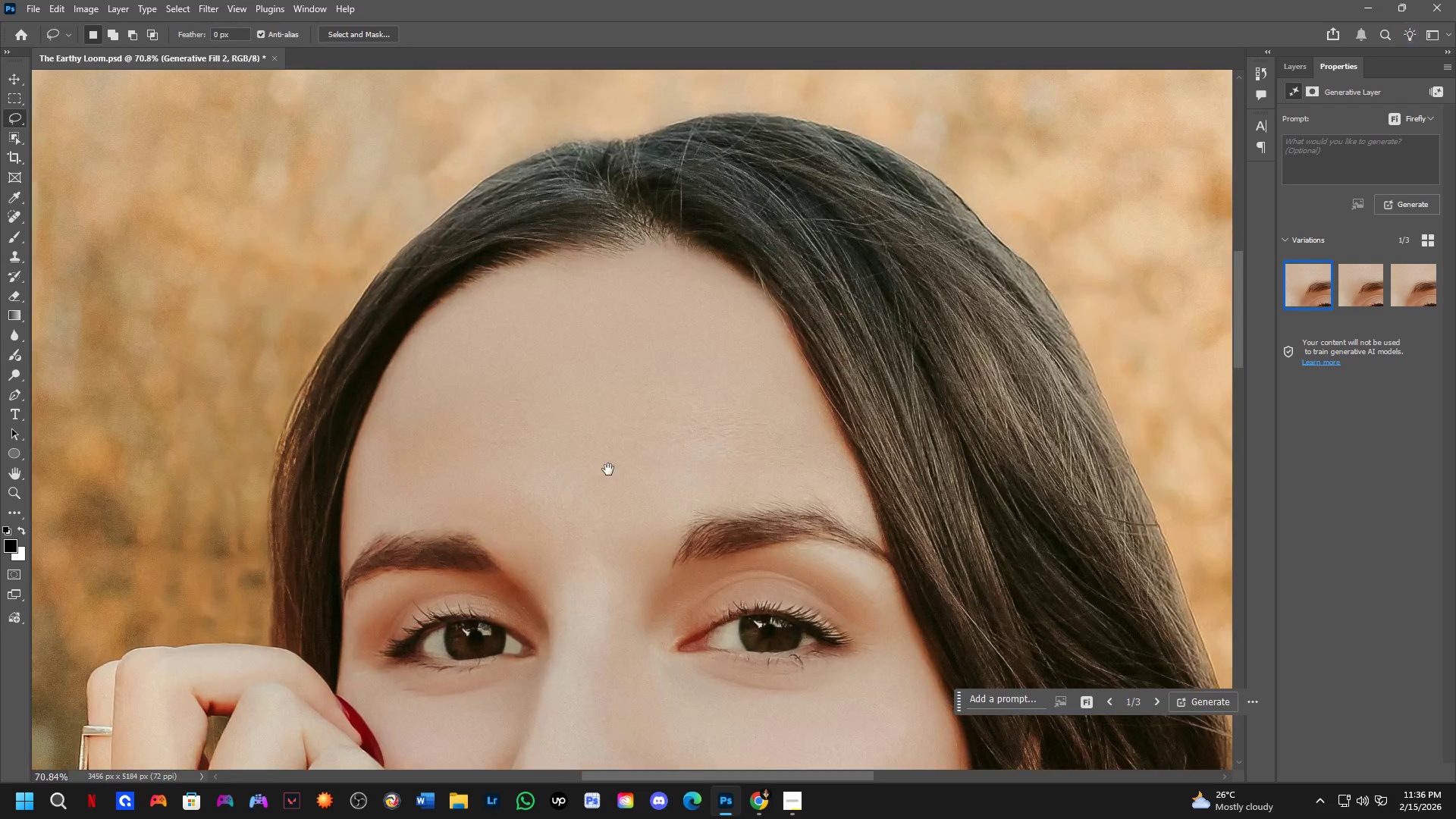 
scroll: coordinate [595, 298], scroll_direction: down, amount: 5.0
 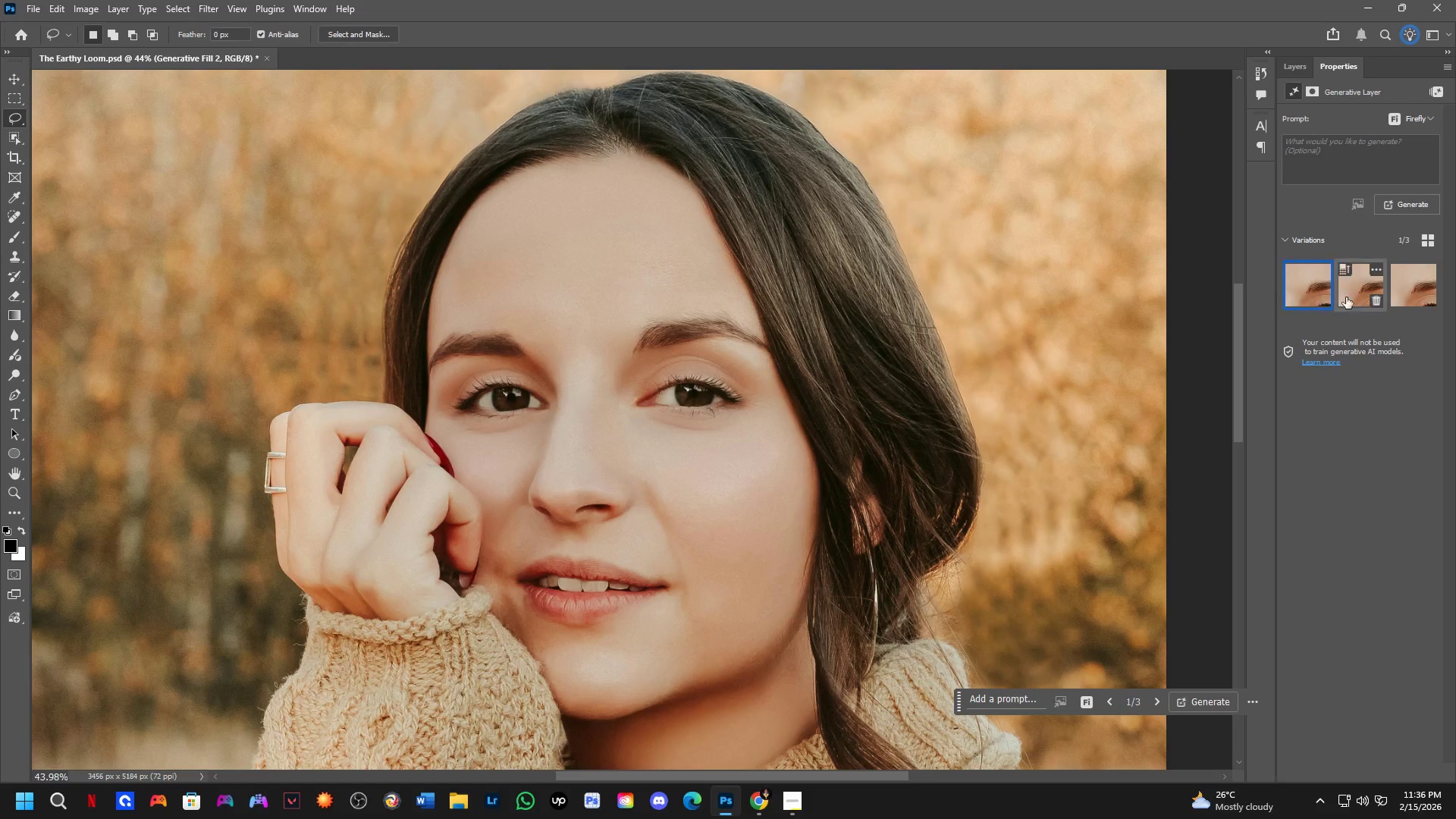 
left_click([1357, 293])
 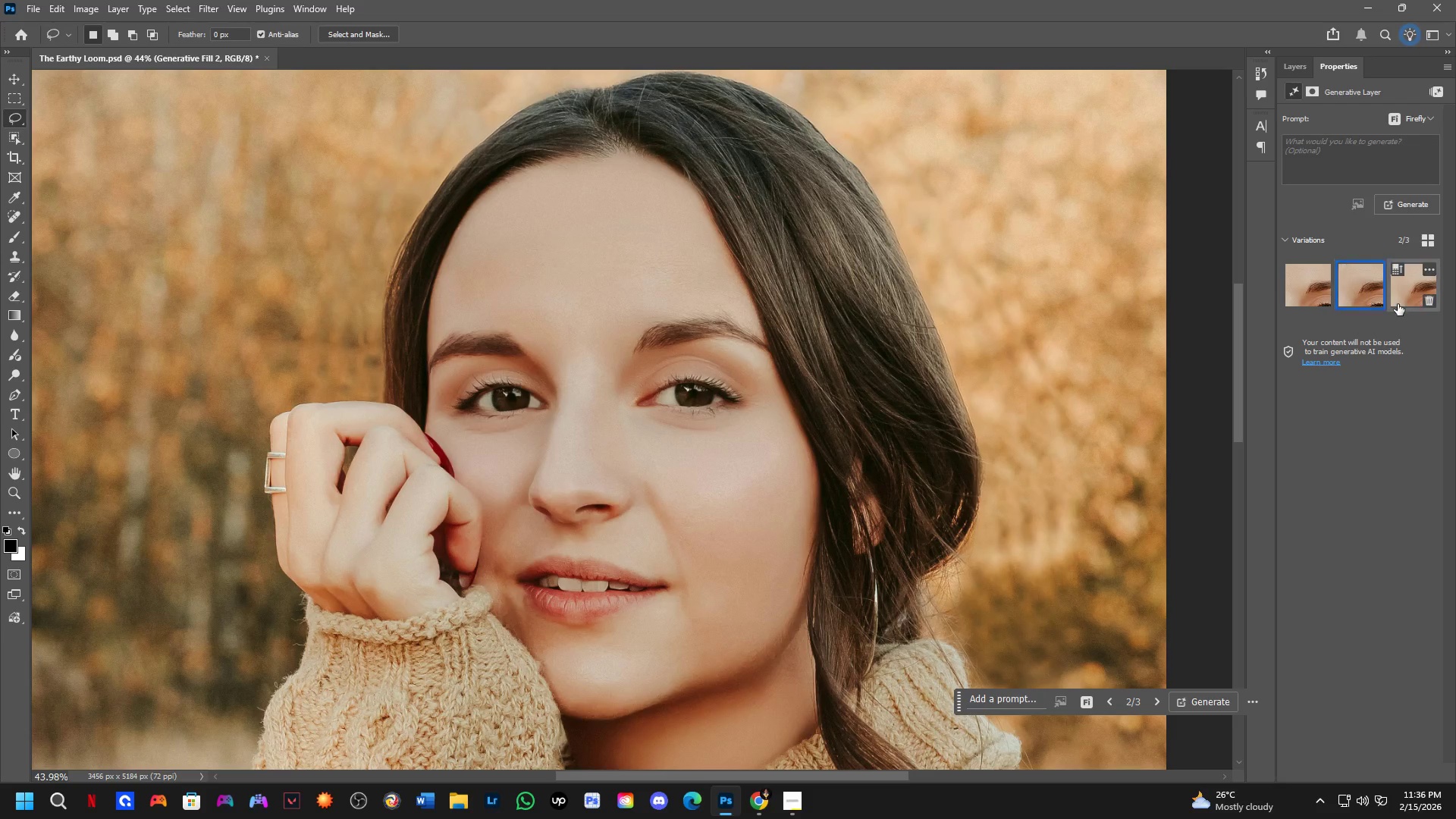 
left_click([1404, 300])
 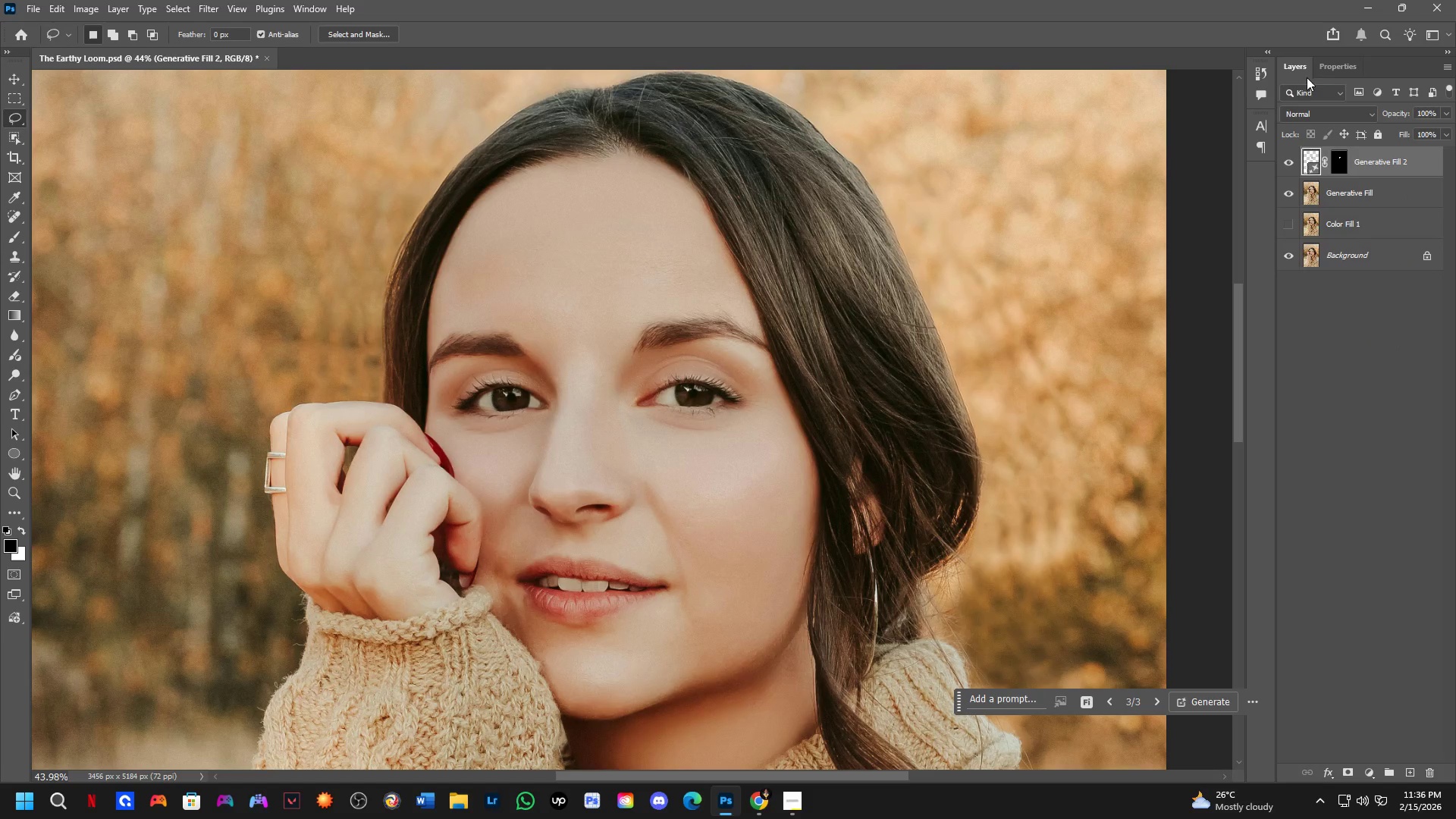 
key(Control+Shift+ShiftLeft)
 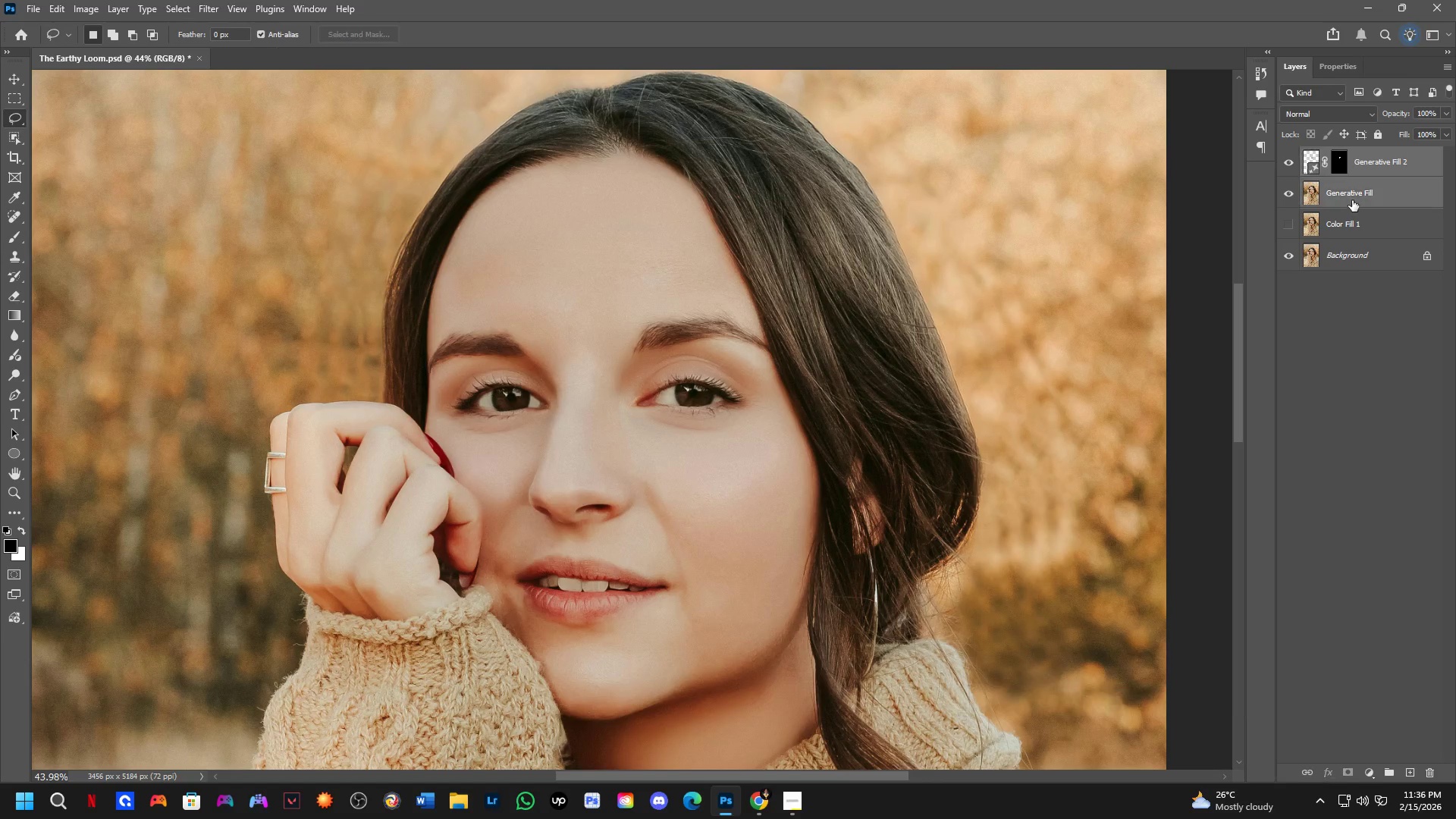 
key(Control+E)
 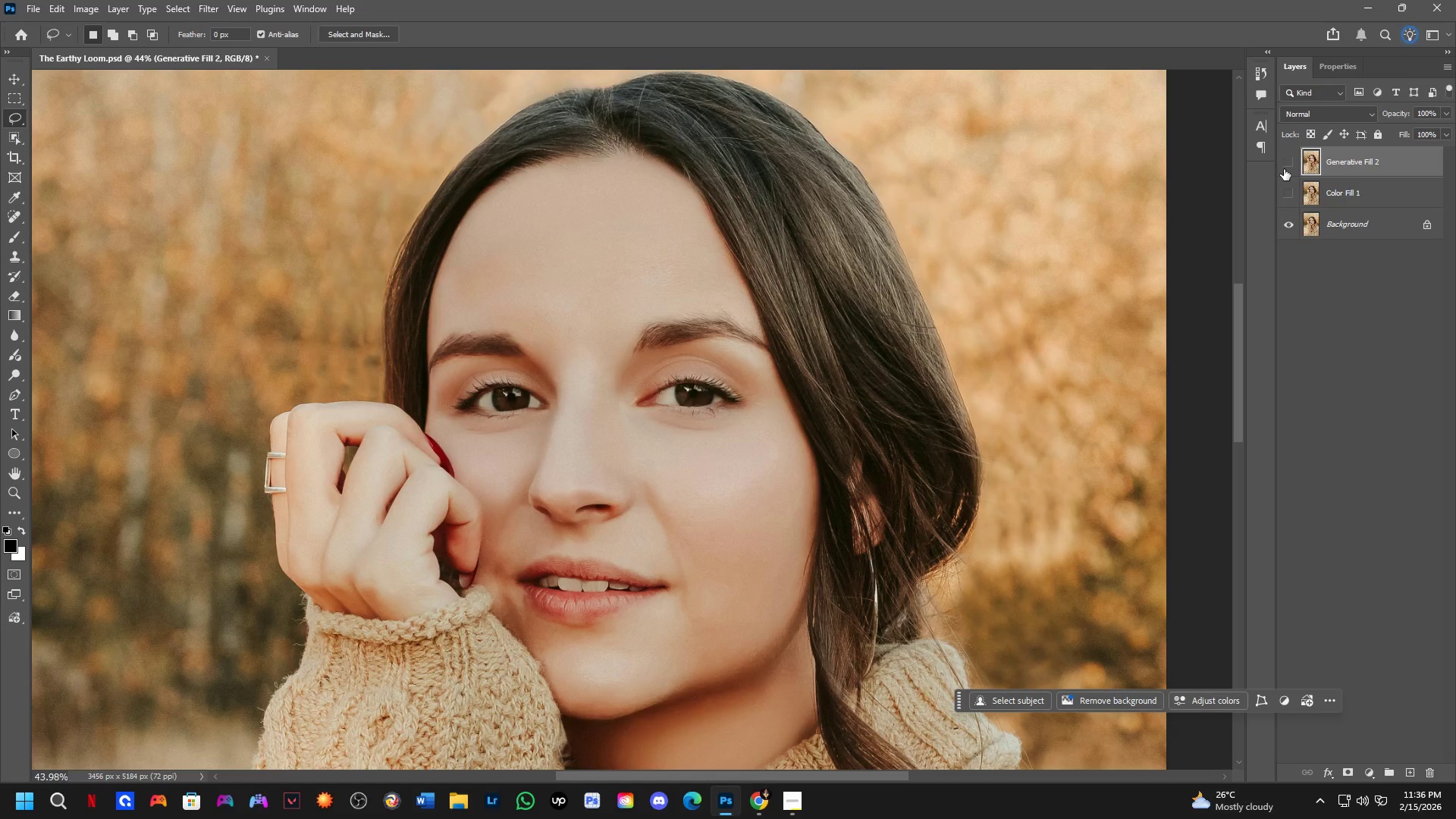 
double_click([1284, 168])
 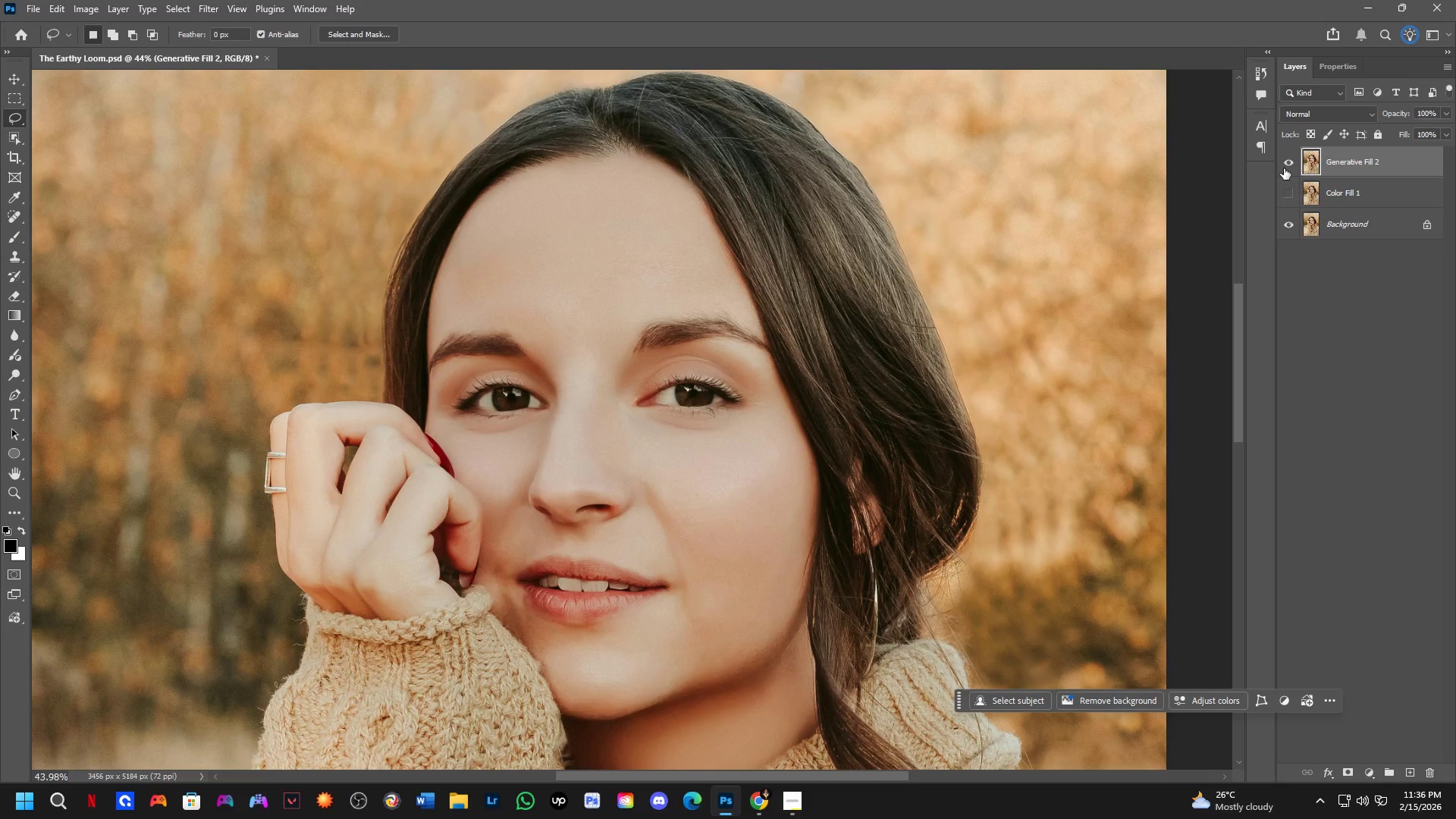 
triple_click([1284, 168])
 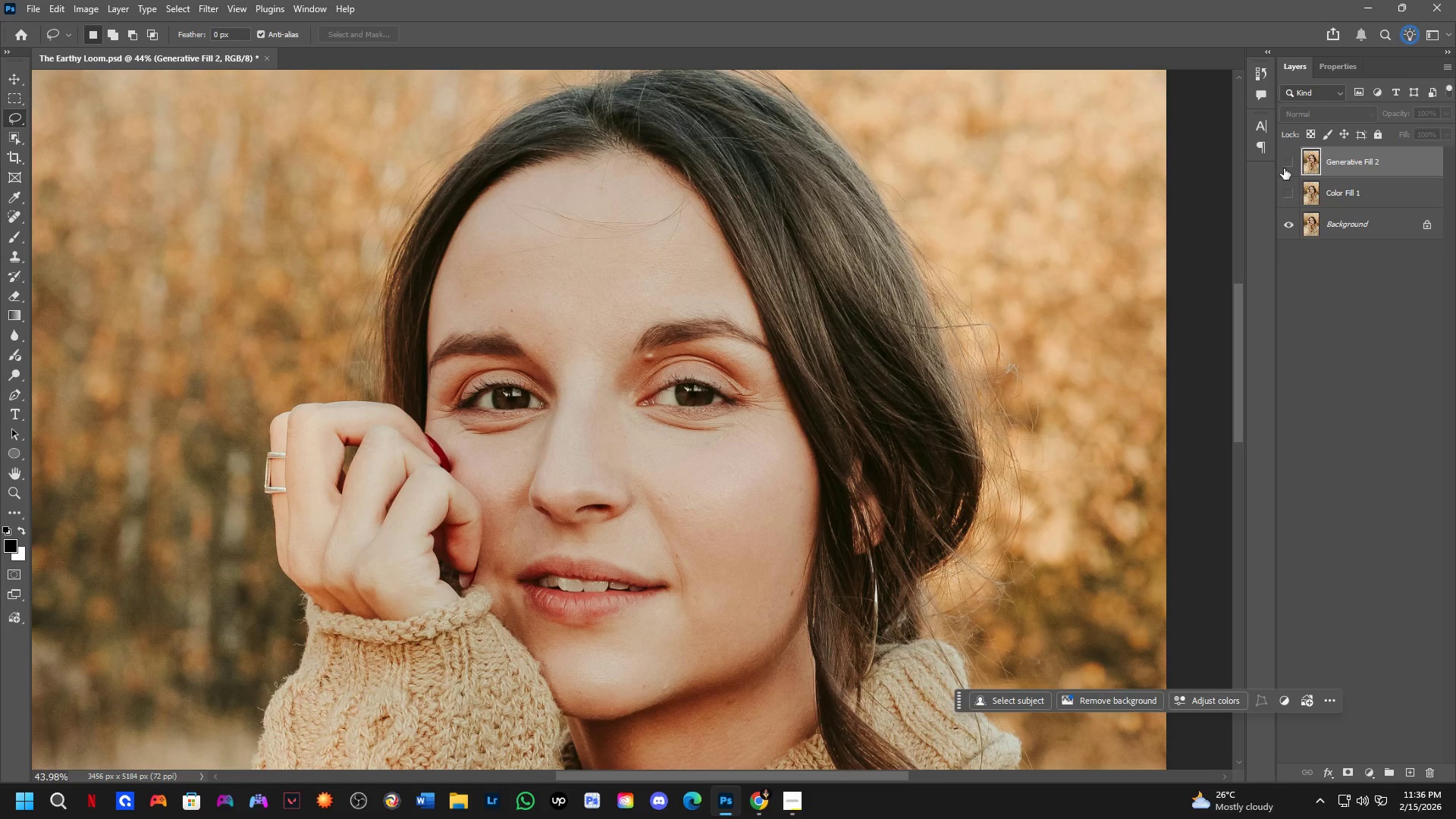 
triple_click([1284, 168])
 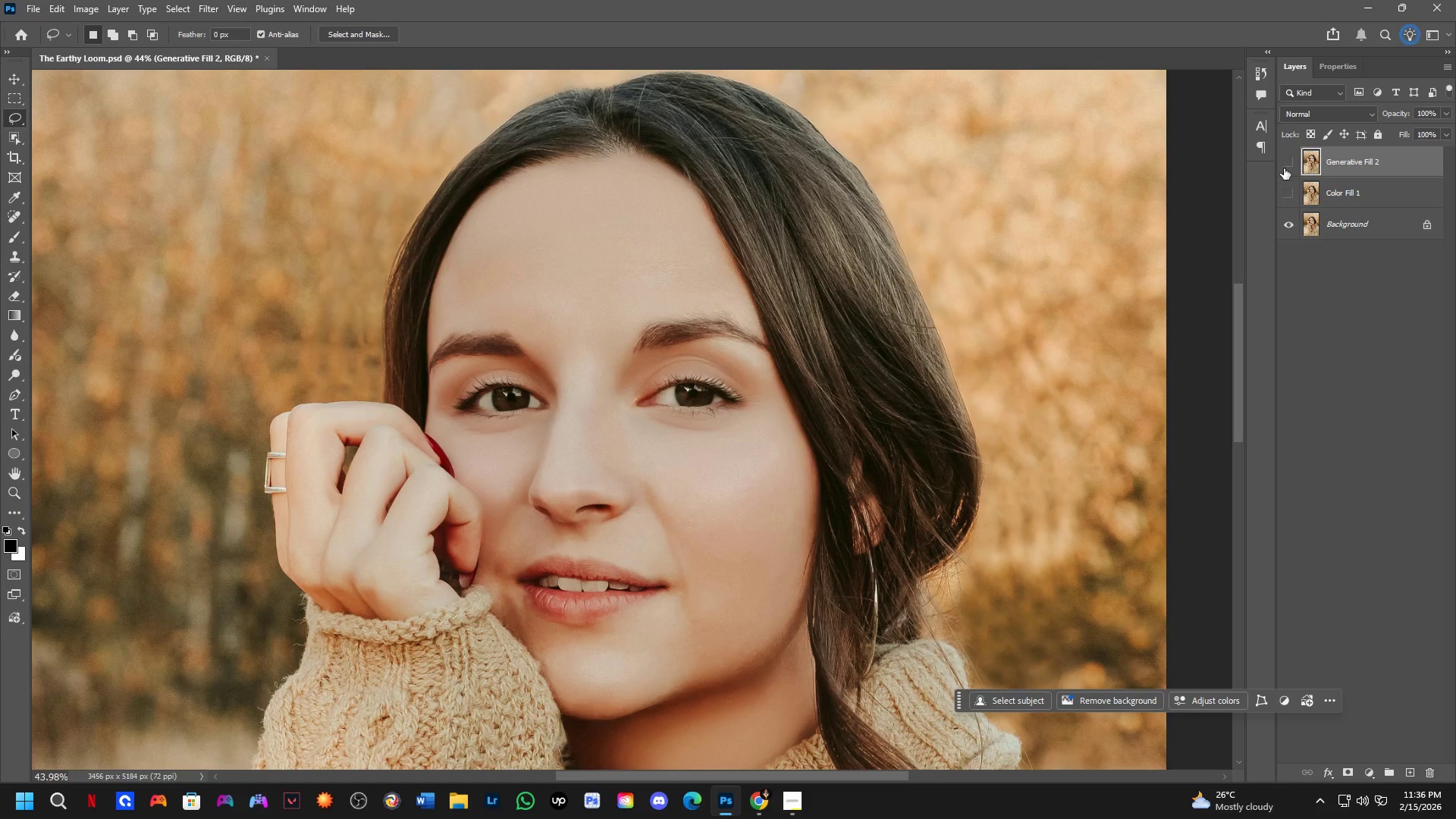 
double_click([1284, 168])
 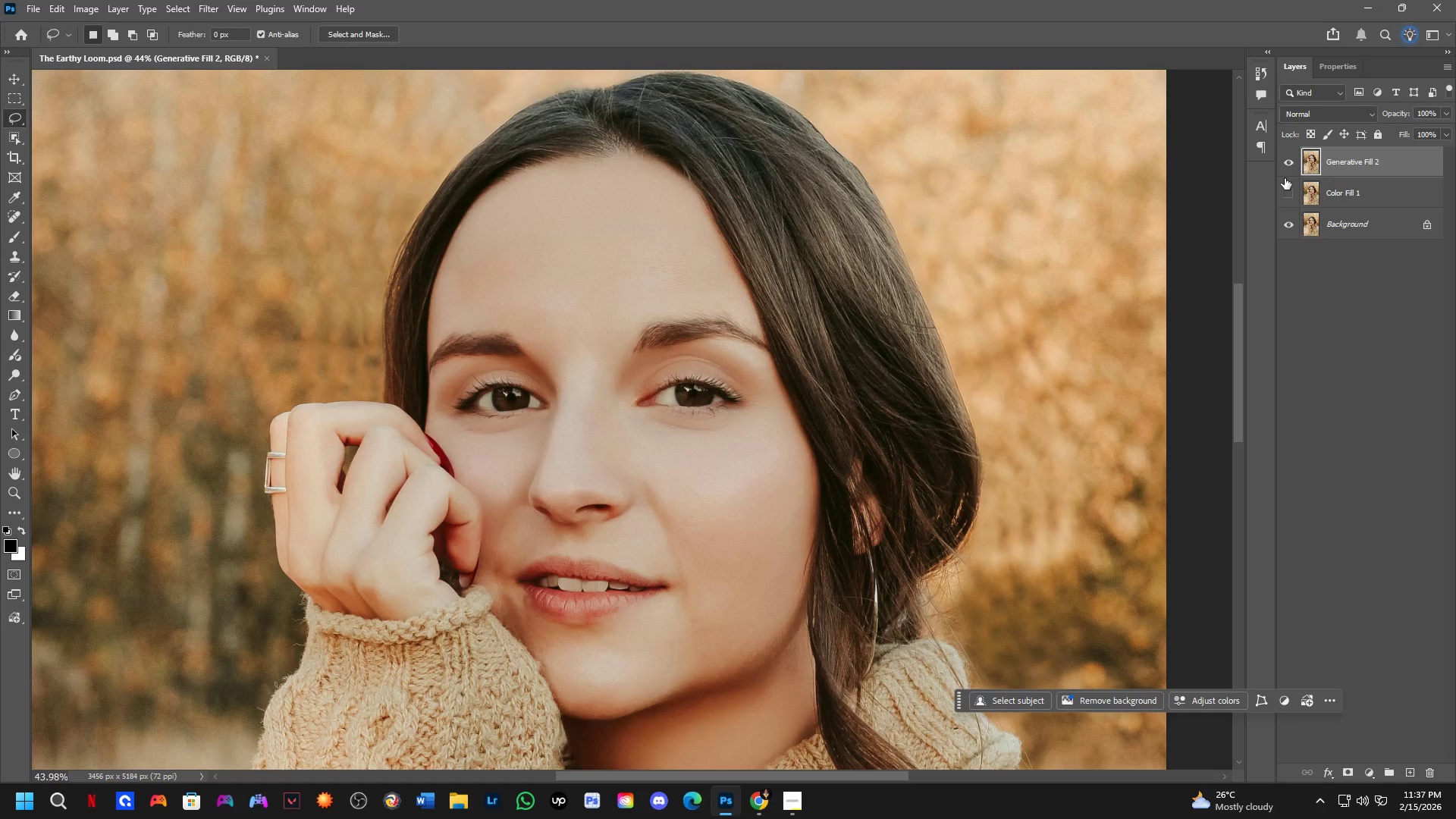 
wait(27.22)
 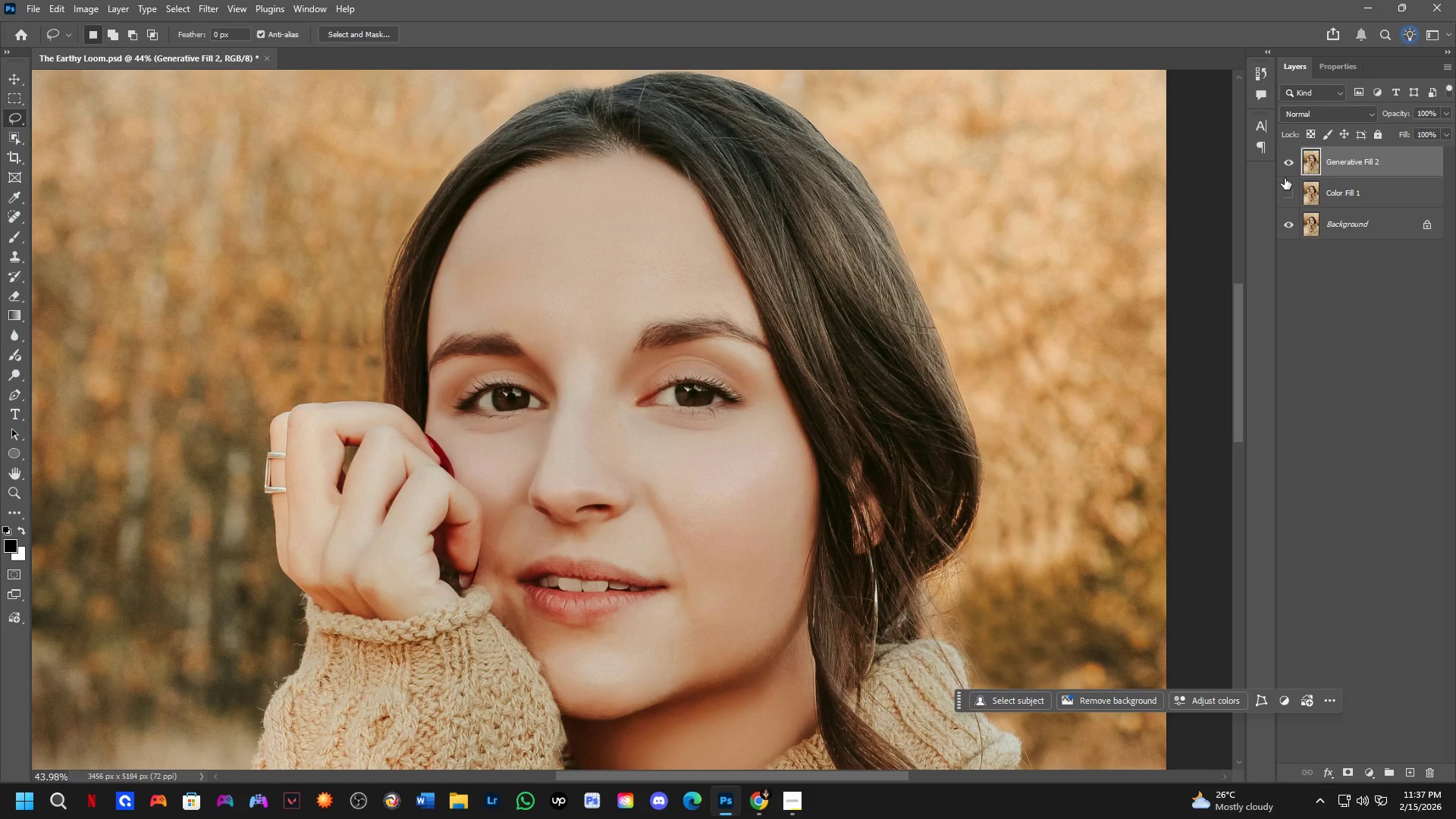 
hold_key(key=Space, duration=0.58)
 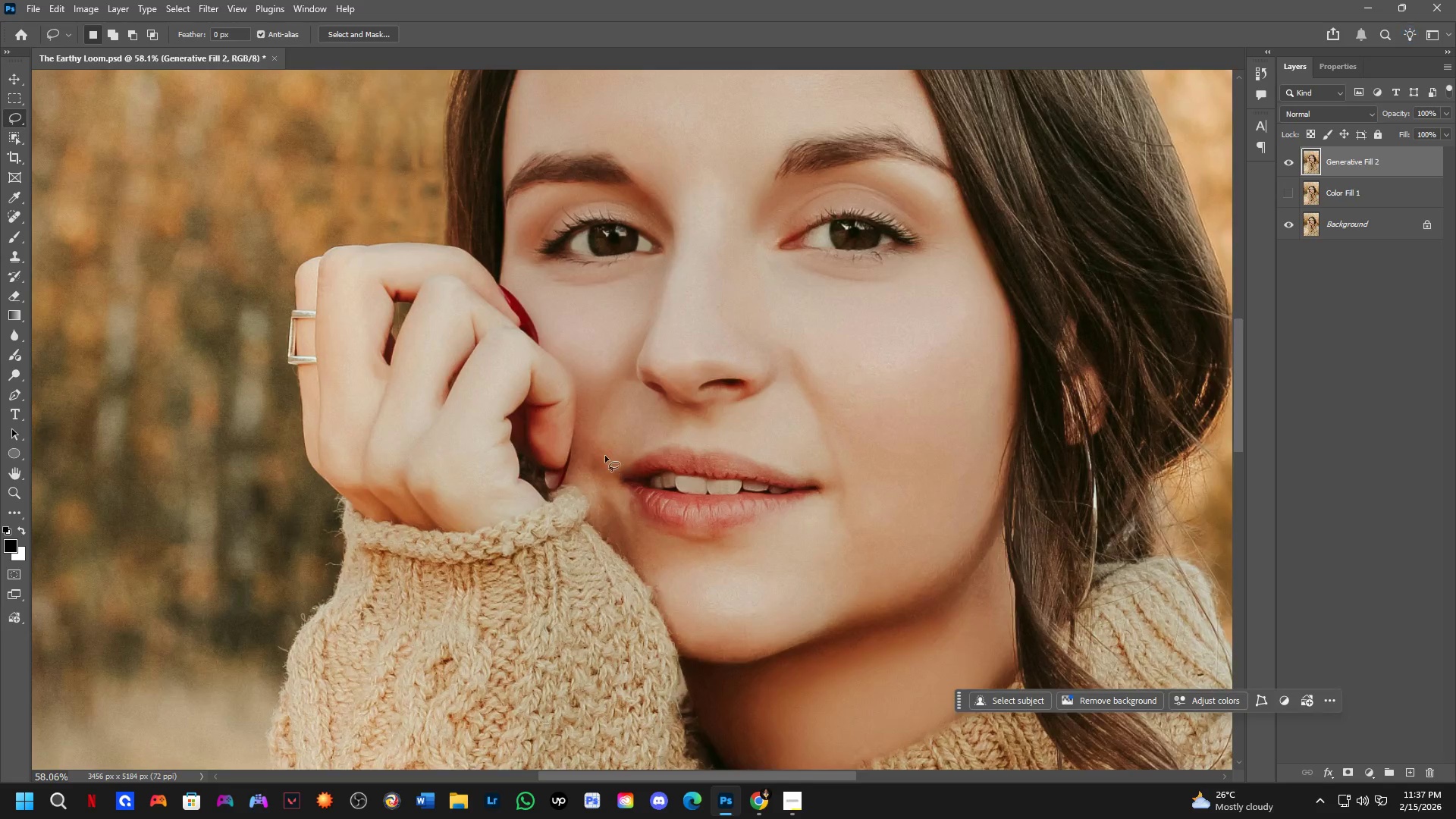 
left_click_drag(start_coordinate=[676, 469], to_coordinate=[730, 410])
 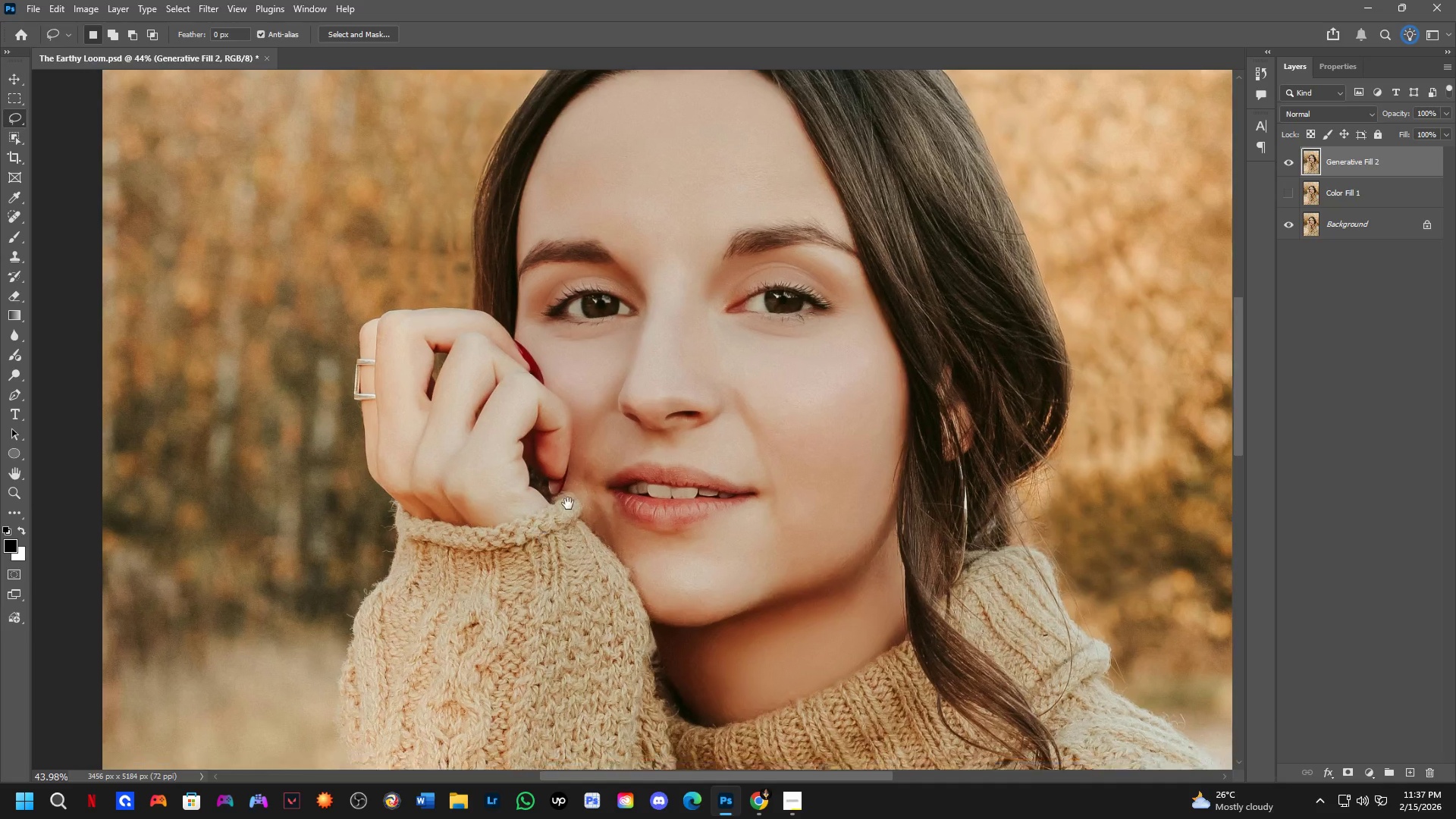 
scroll: coordinate [605, 458], scroll_direction: up, amount: 6.0
 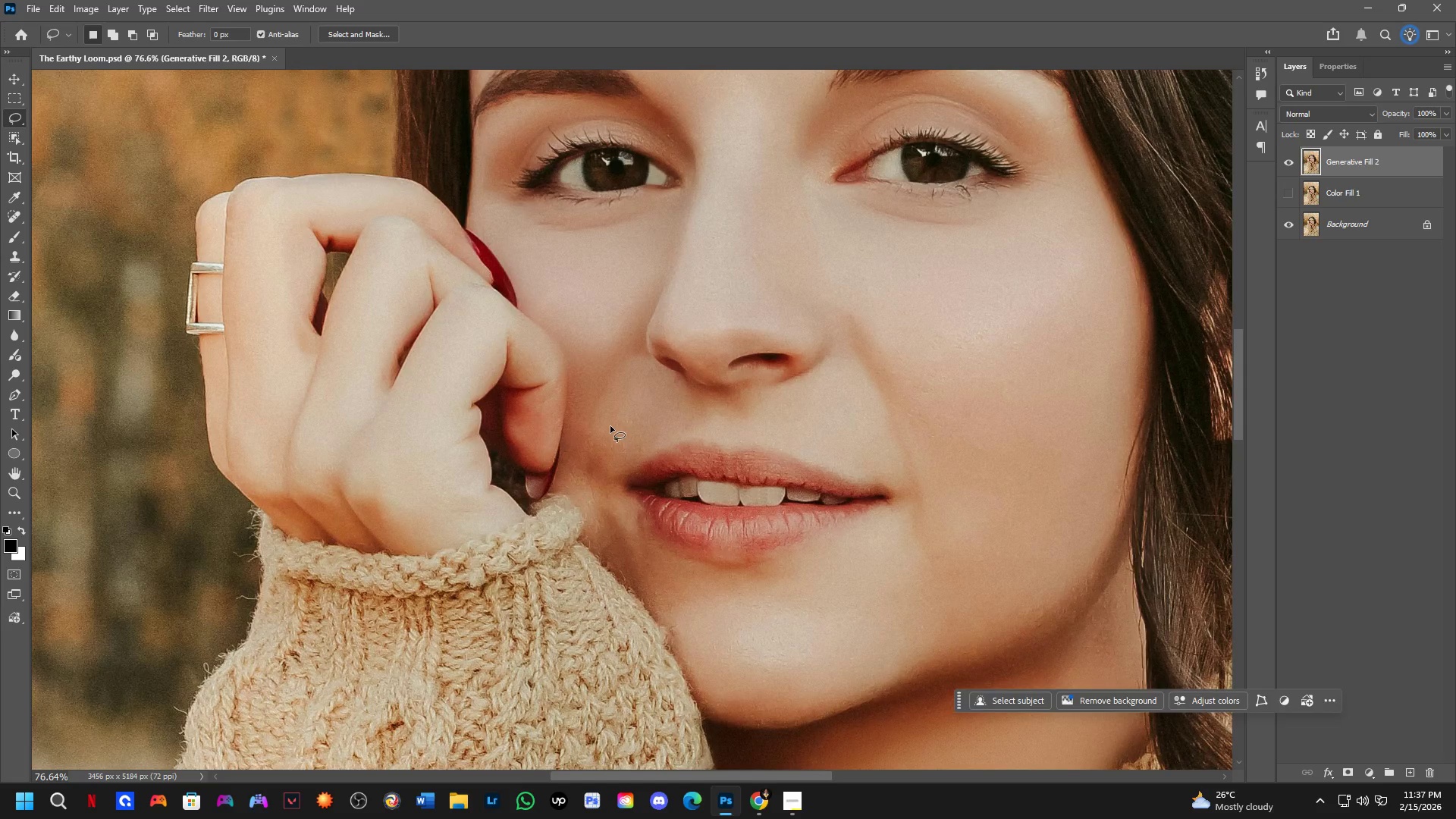 
left_click_drag(start_coordinate=[608, 426], to_coordinate=[617, 450])
 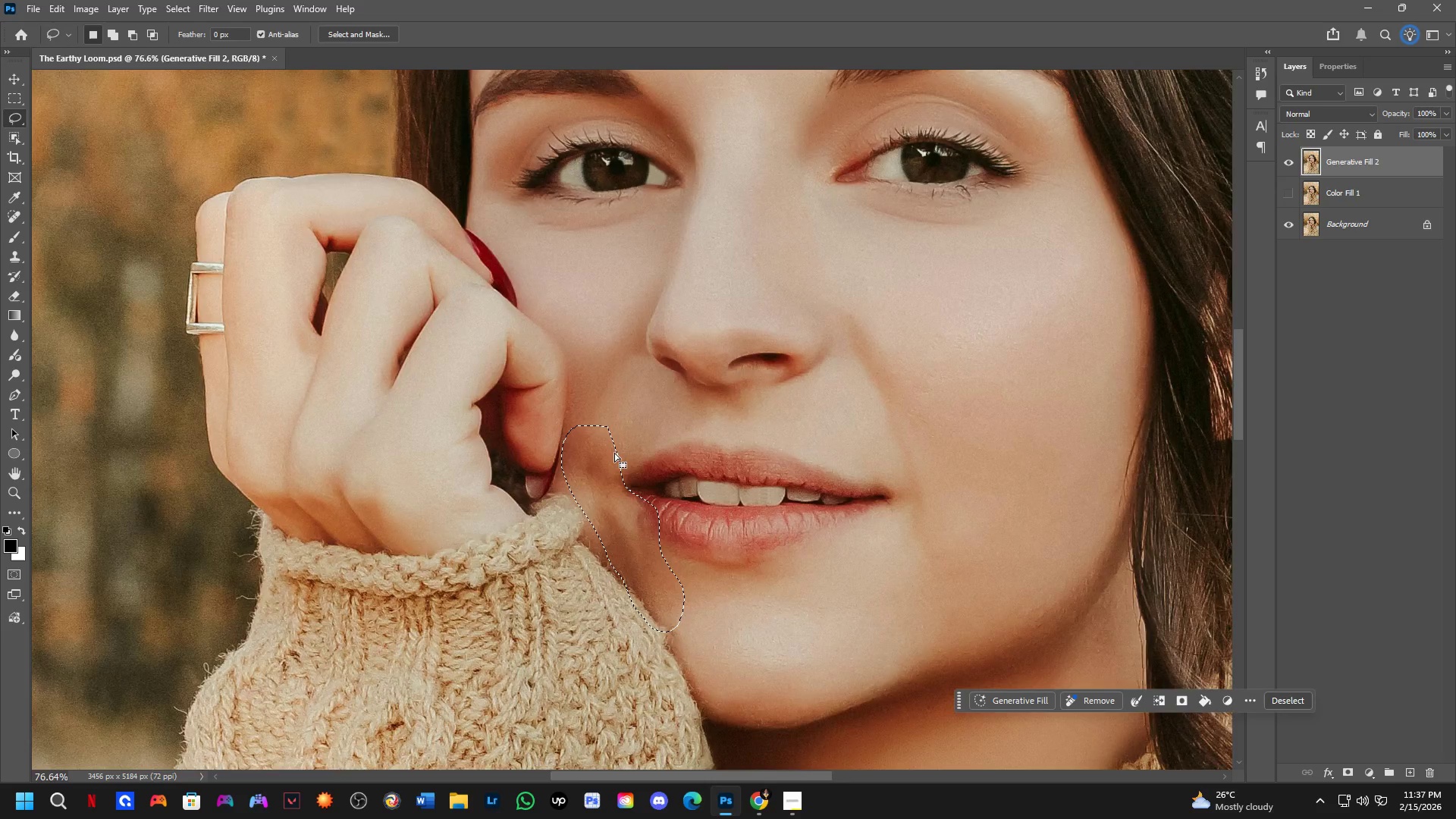 
hold_key(key=AltLeft, duration=0.41)
left_click_drag(start_coordinate=[621, 442], to_coordinate=[638, 460])
 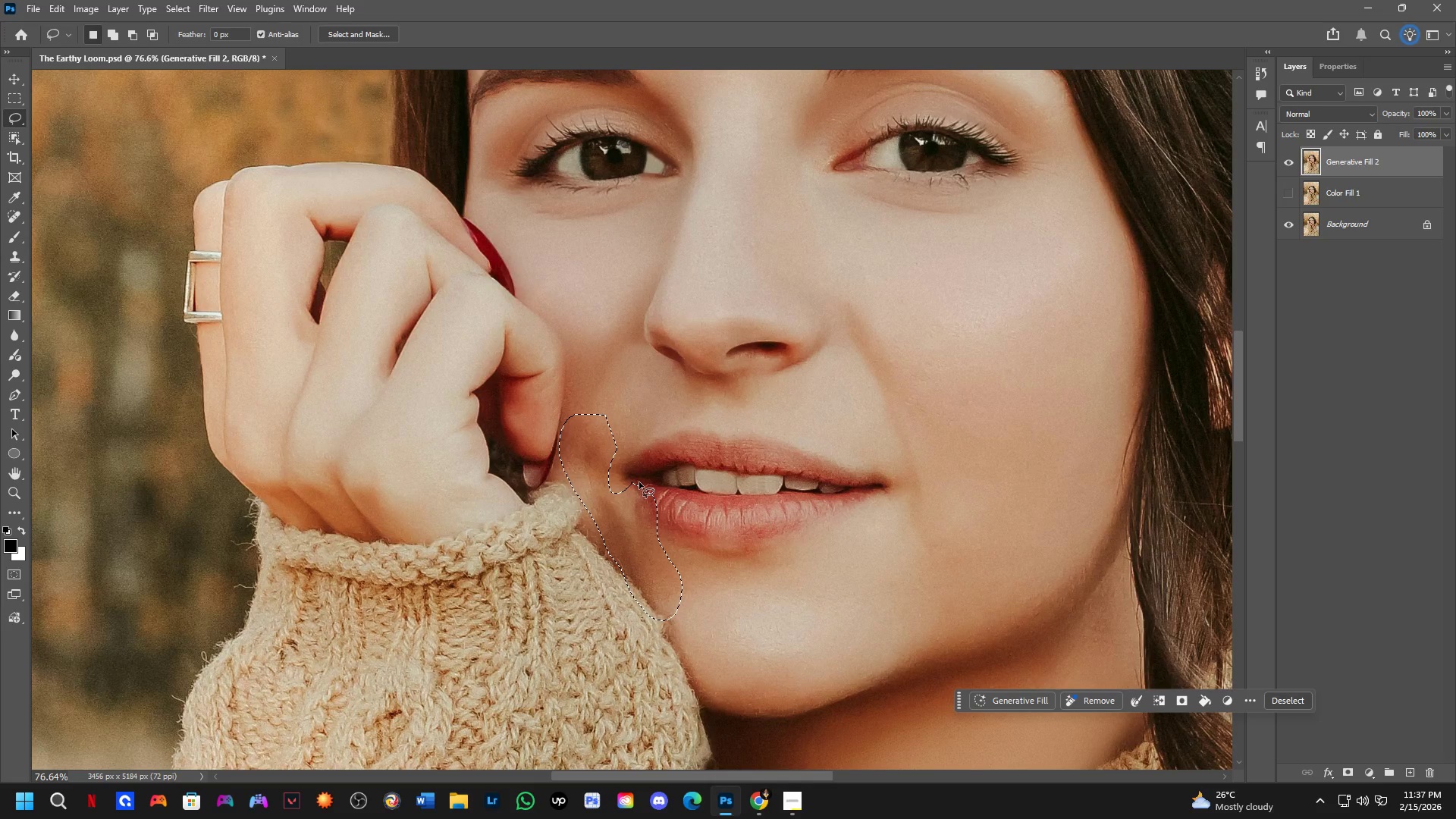 
scroll: coordinate [623, 486], scroll_direction: none, amount: 0.0
 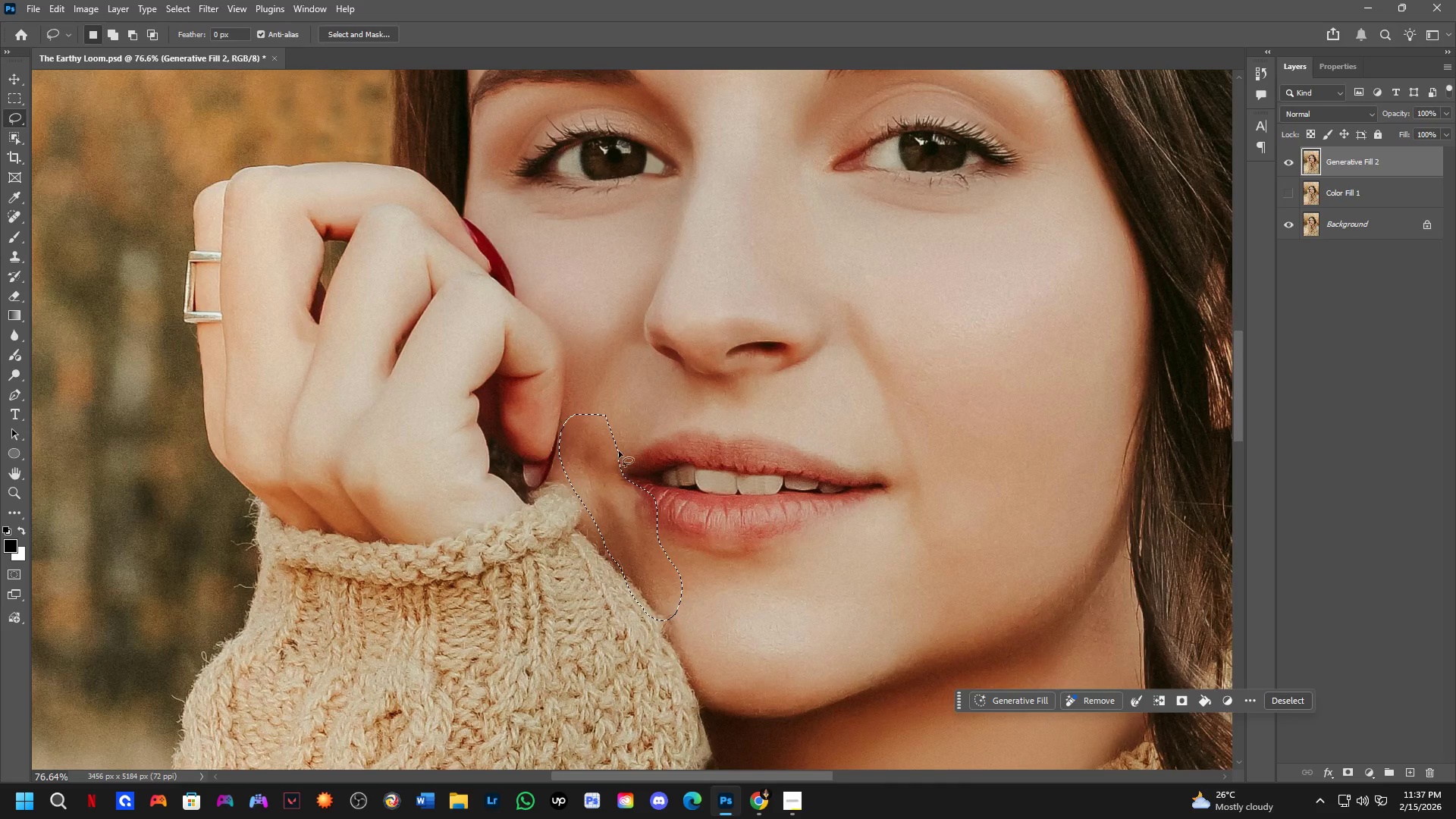 
key(Alt+AltLeft)
 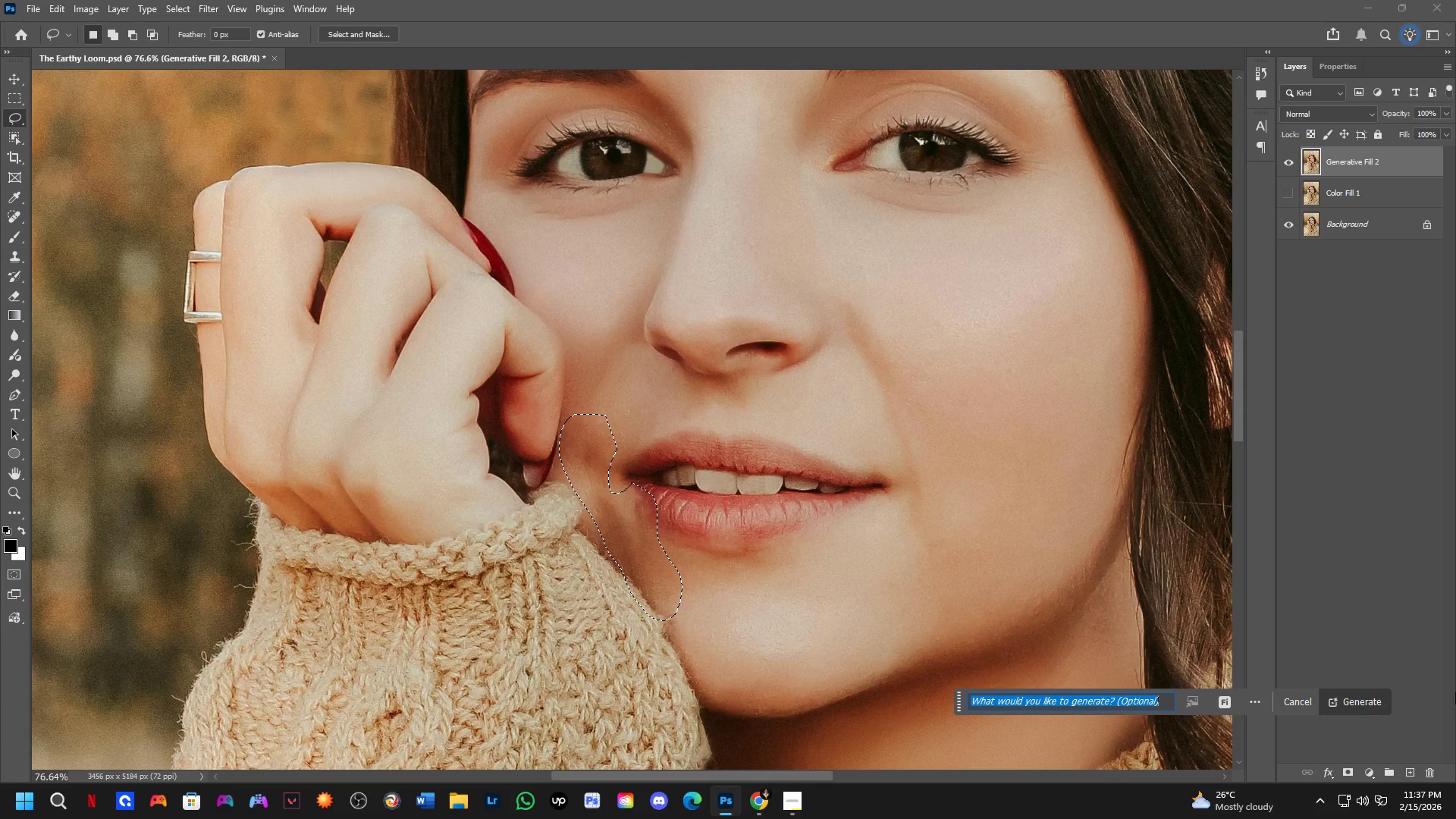 
left_click([1372, 702])
 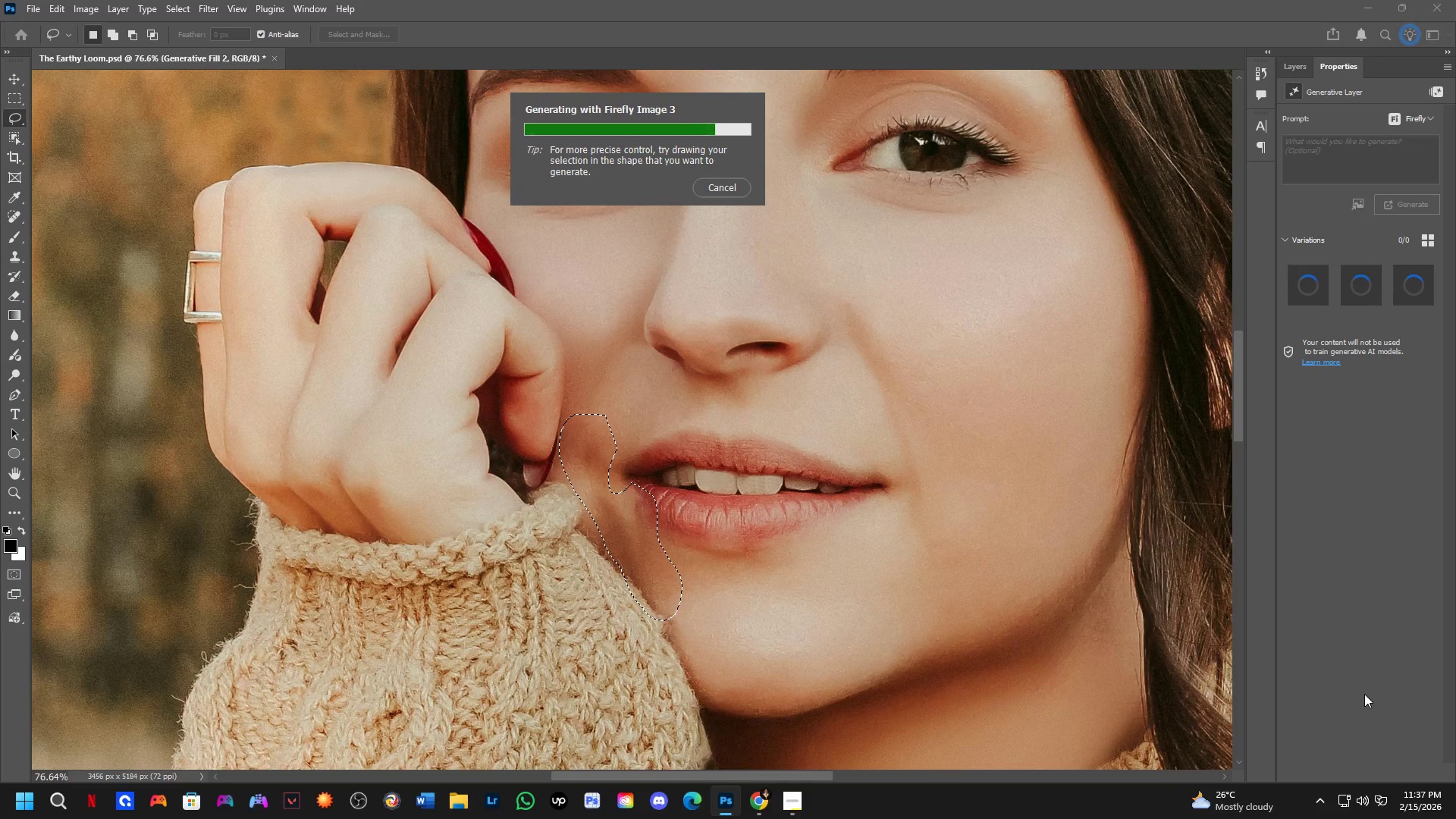 
wait(19.14)
 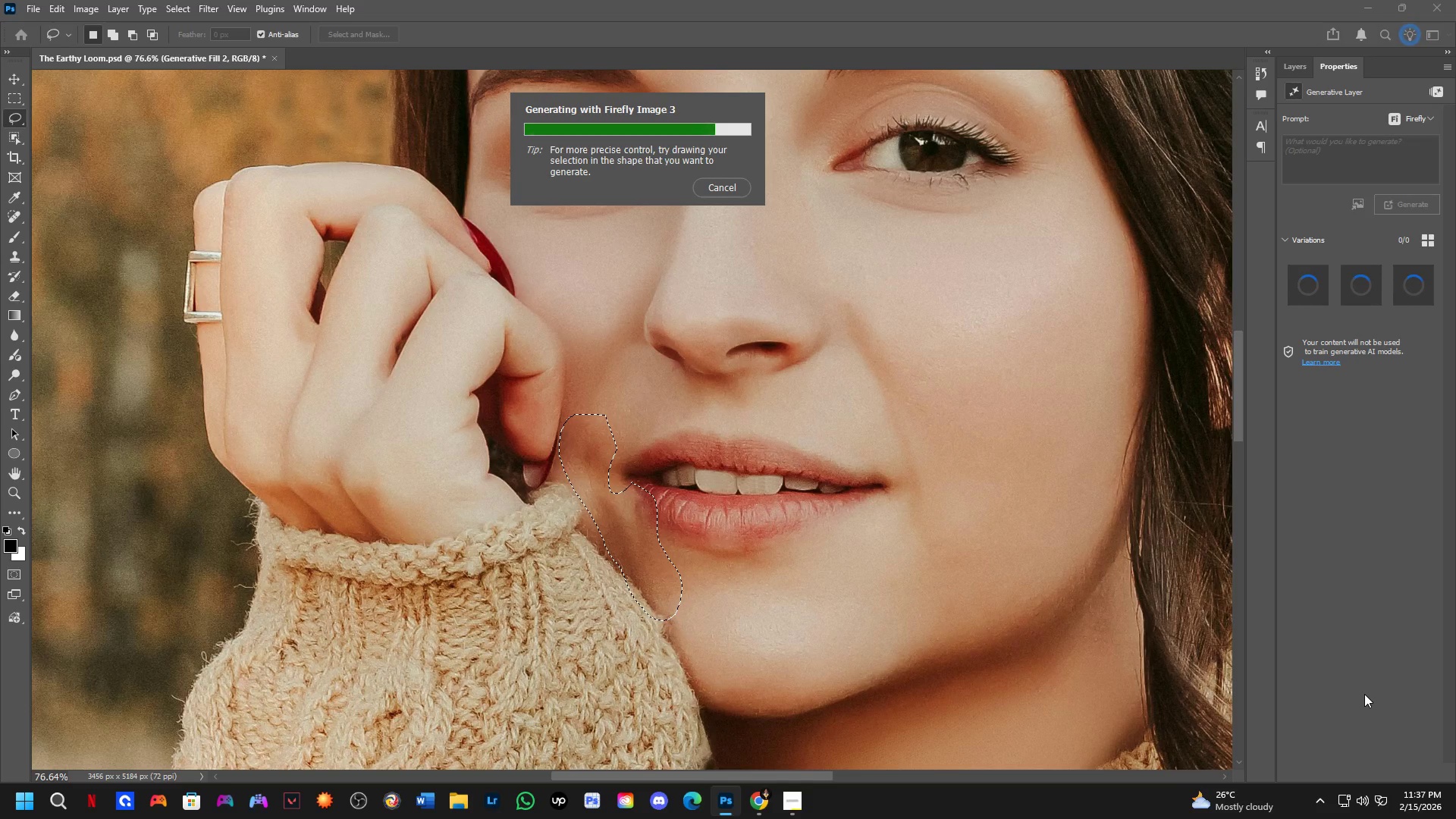 
left_click([1347, 290])
 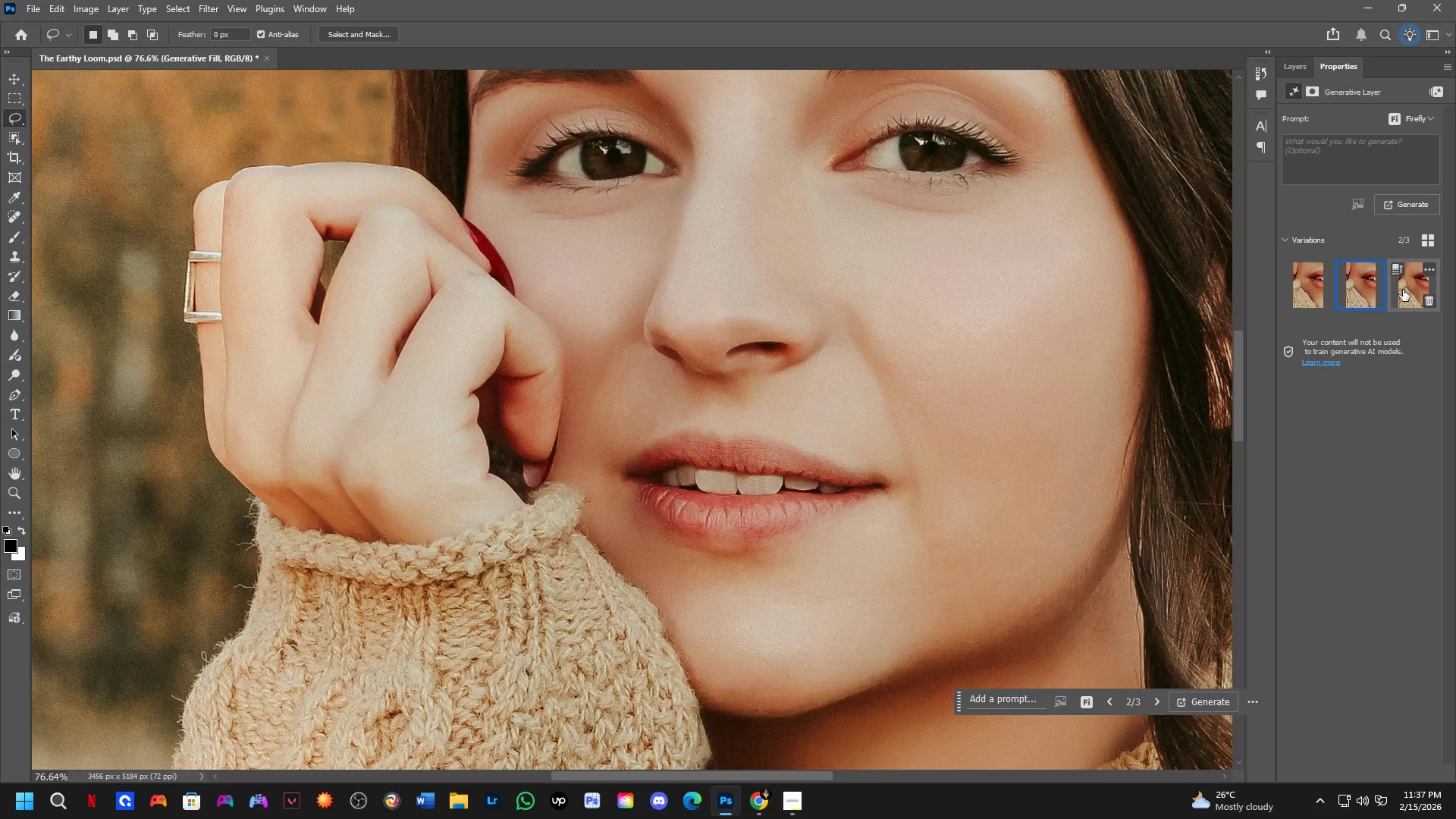 
left_click([1403, 290])
 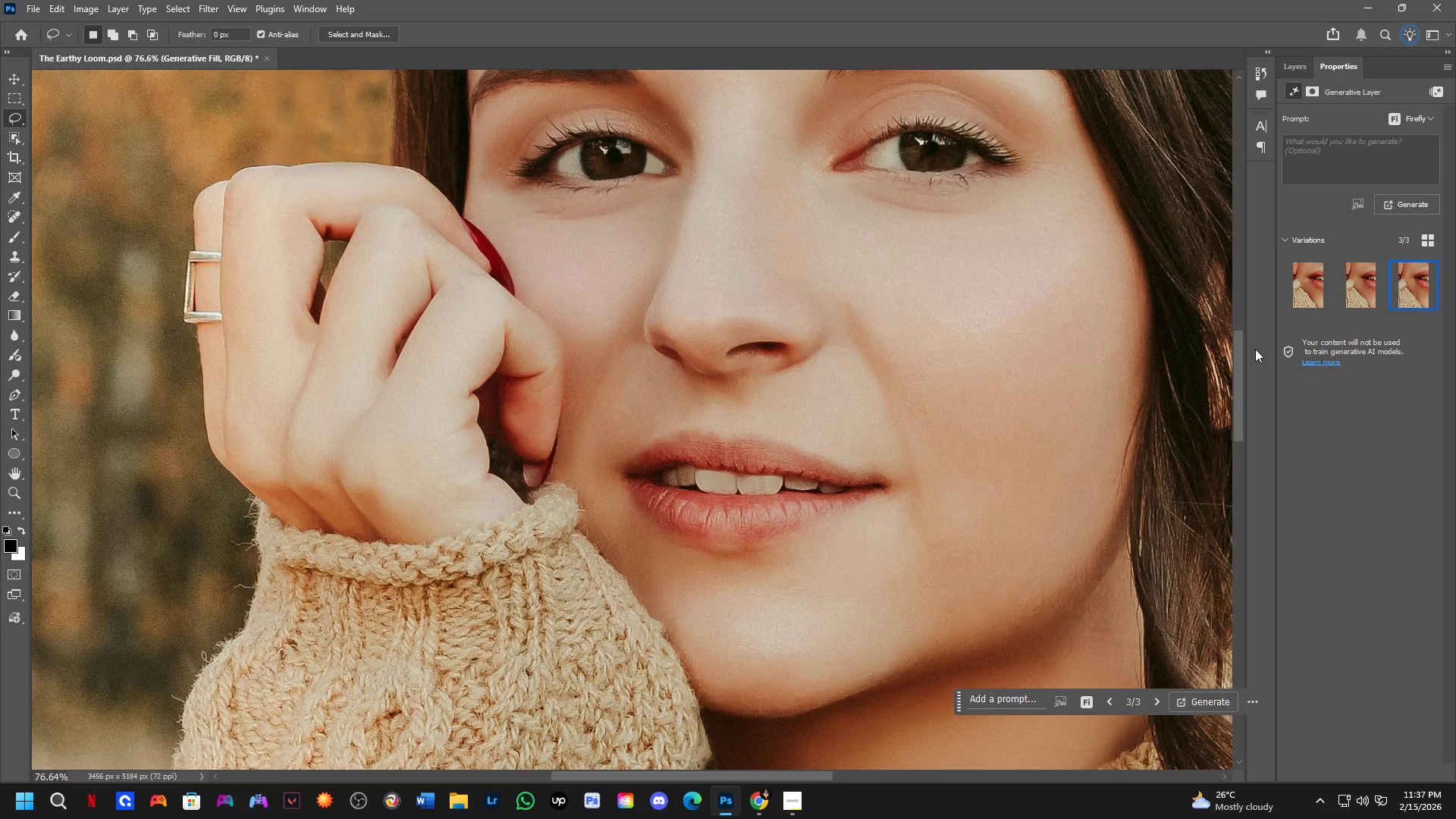 
hold_key(key=Space, duration=0.58)
 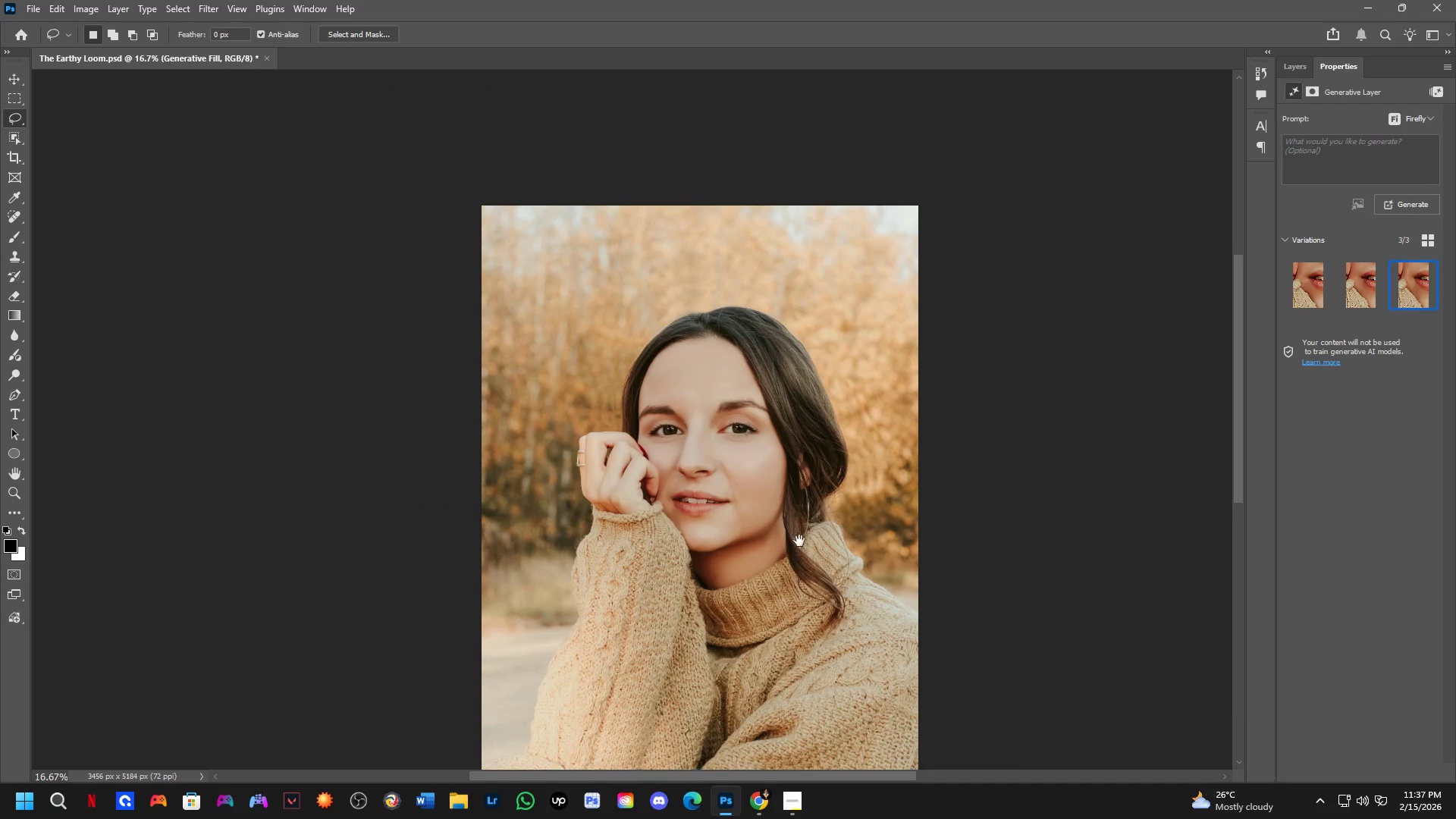 
left_click_drag(start_coordinate=[686, 543], to_coordinate=[673, 573])
 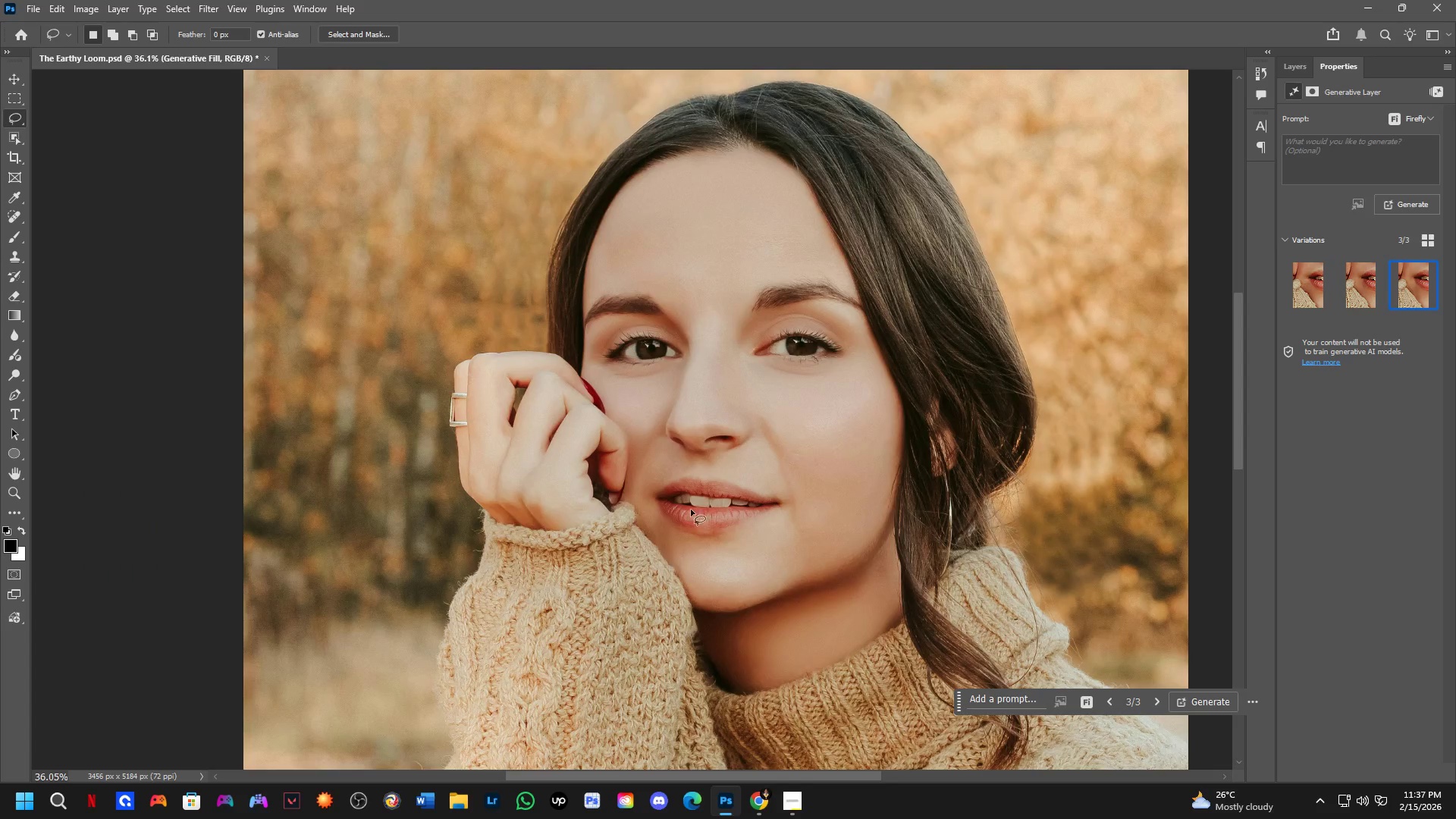 
scroll: coordinate [701, 472], scroll_direction: down, amount: 8.0
 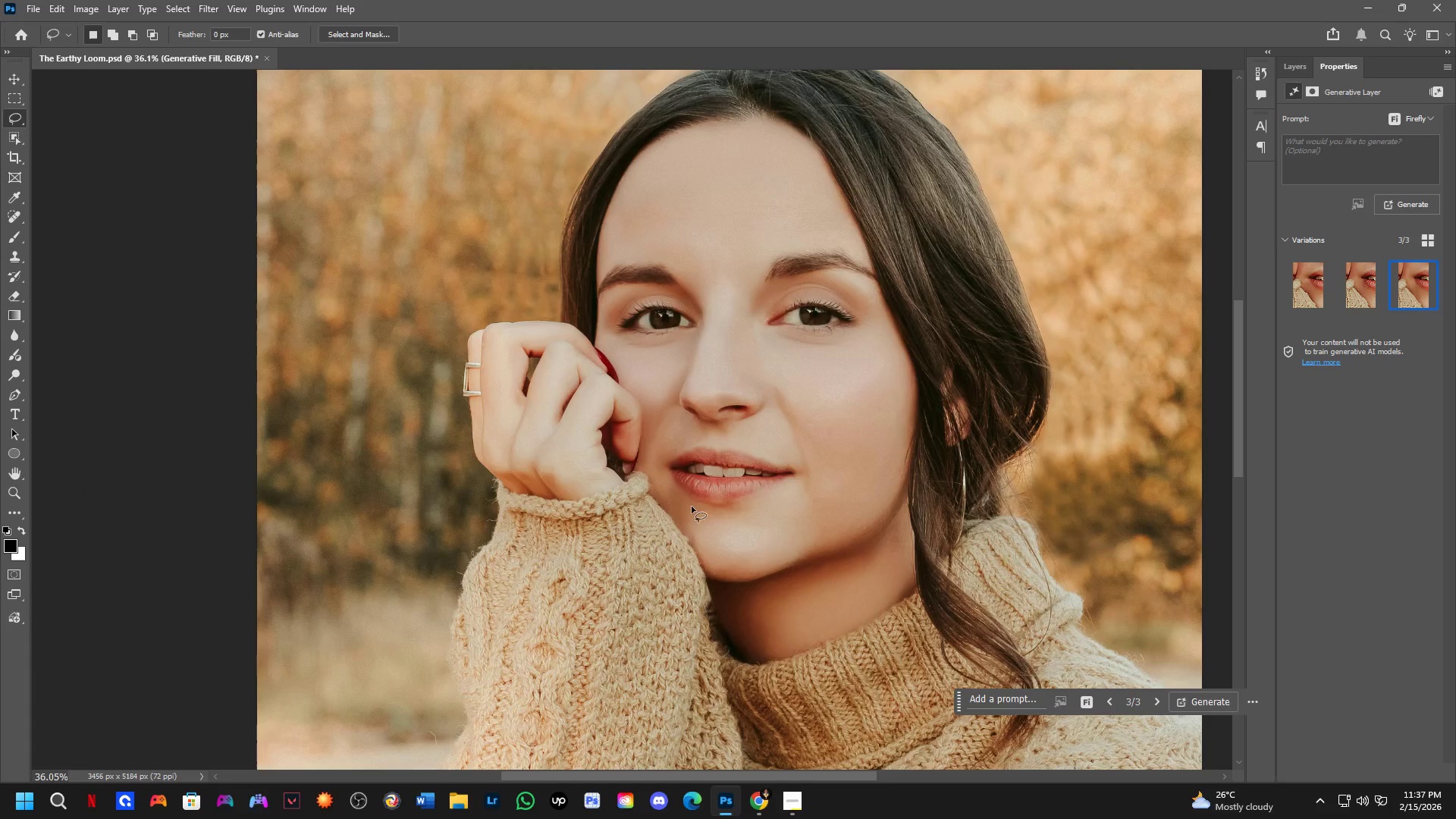 
key(Shift+ShiftLeft)
 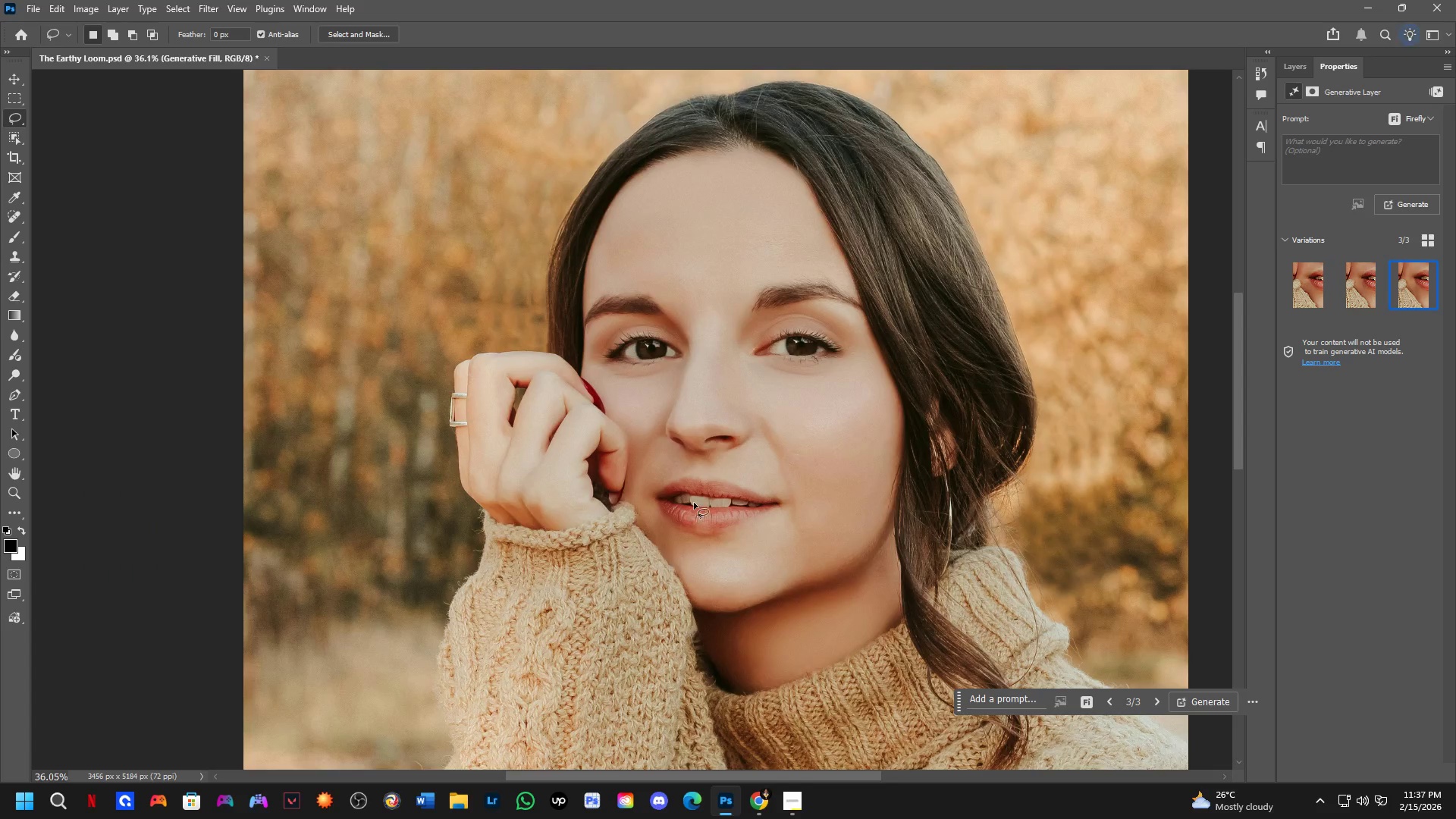 
hold_key(key=Space, duration=0.5)
 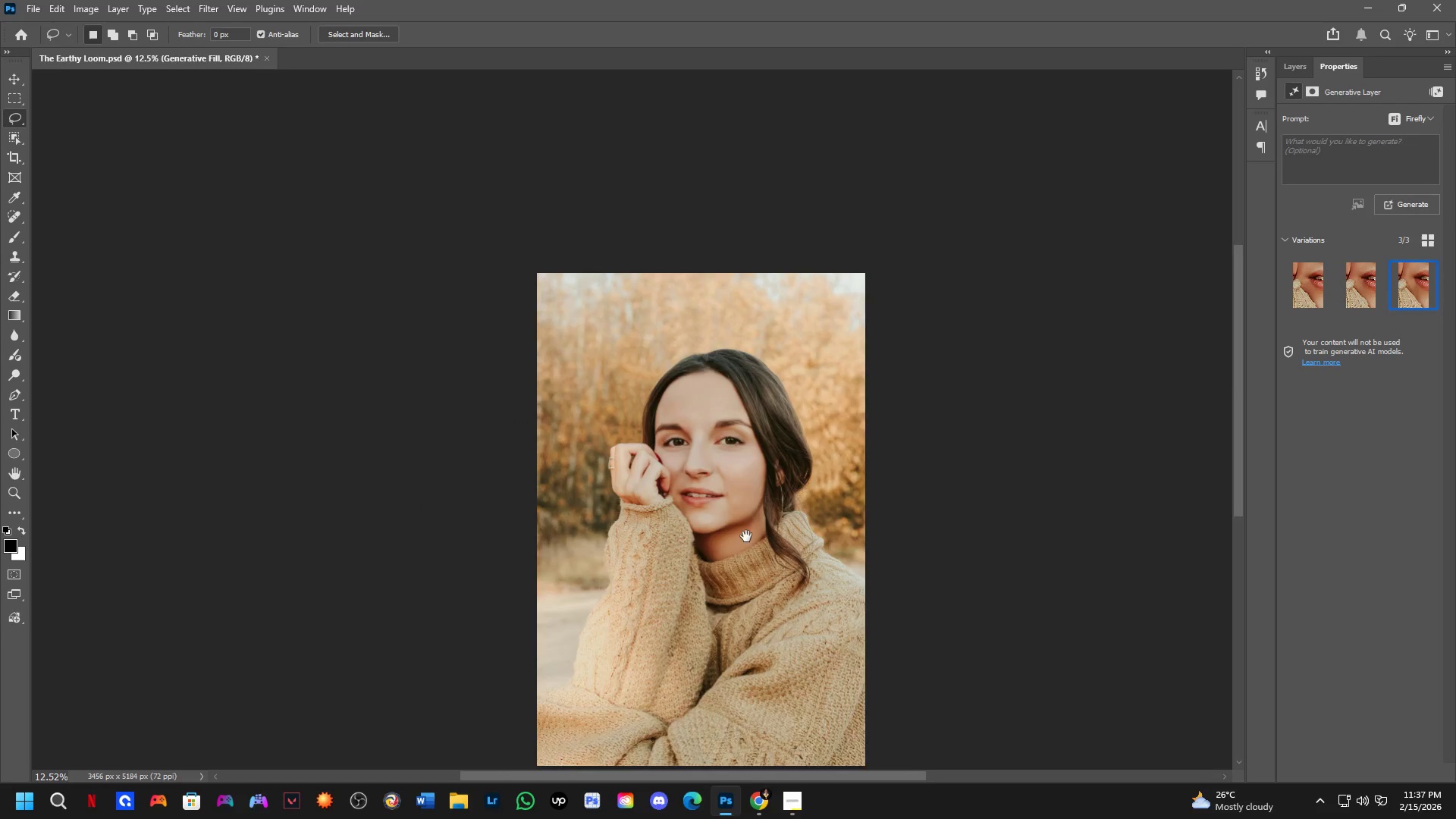 
left_click_drag(start_coordinate=[808, 544], to_coordinate=[789, 538])
 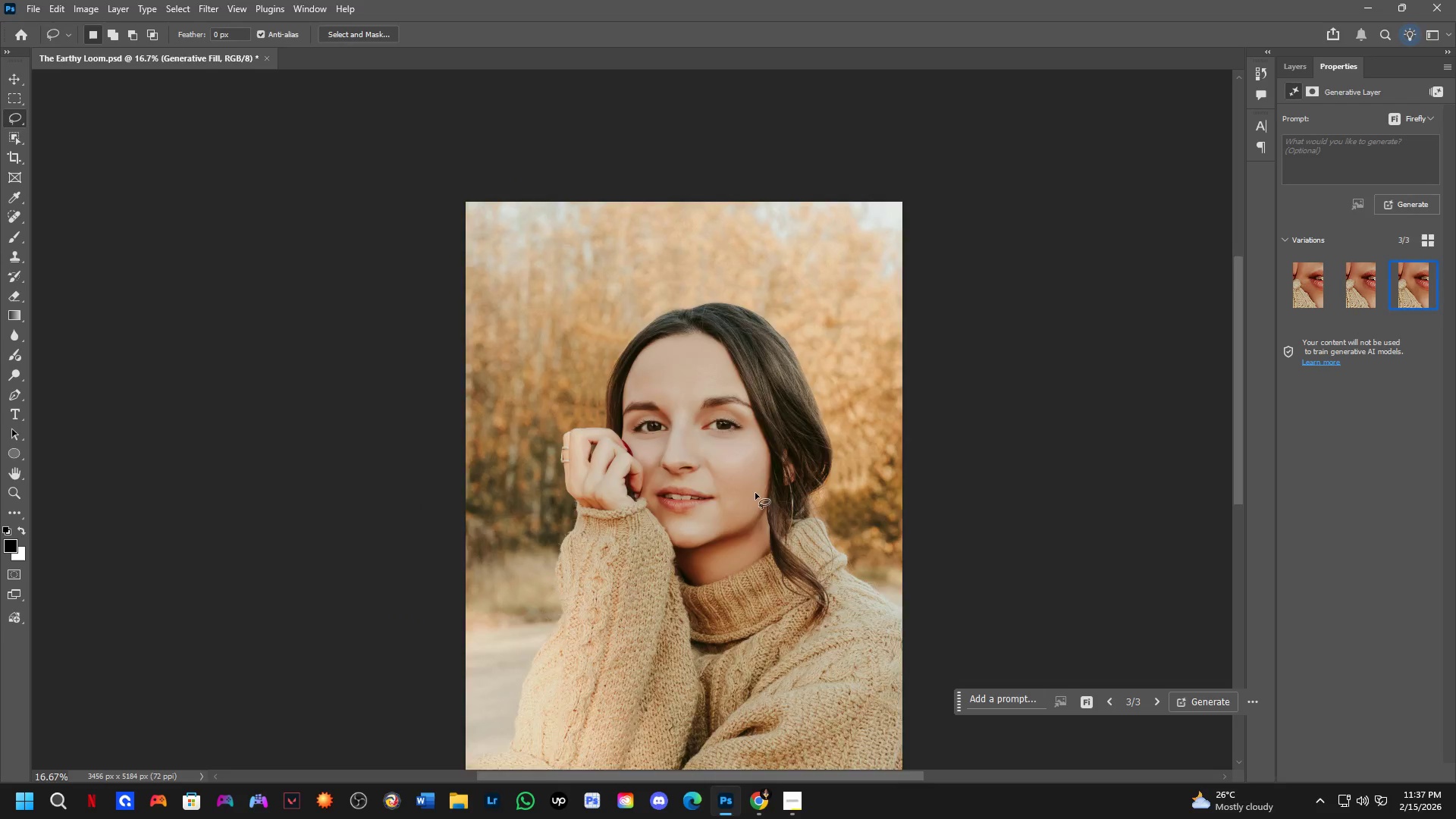 
scroll: coordinate [694, 503], scroll_direction: down, amount: 3.0
 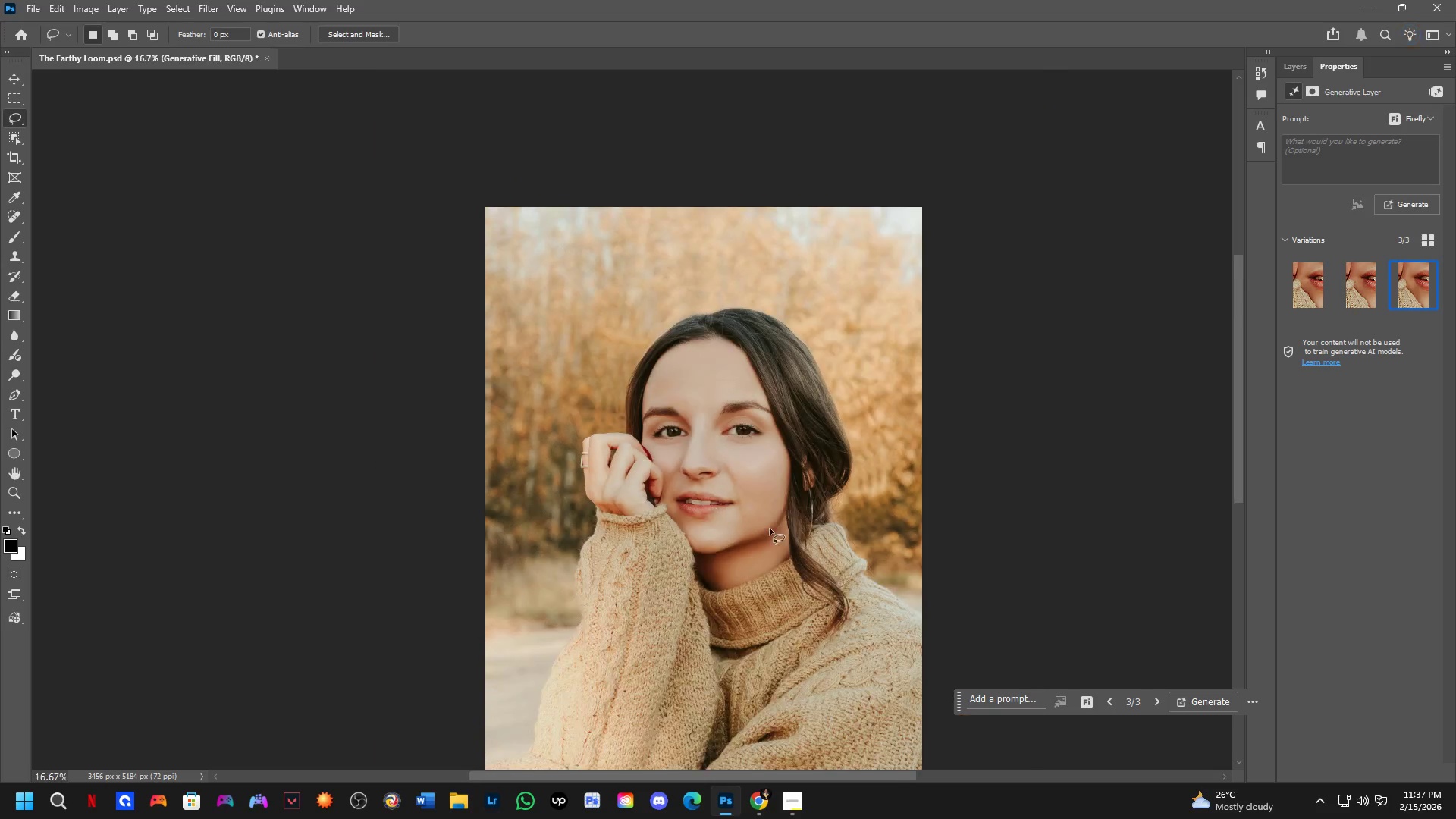 
hold_key(key=Space, duration=0.56)
 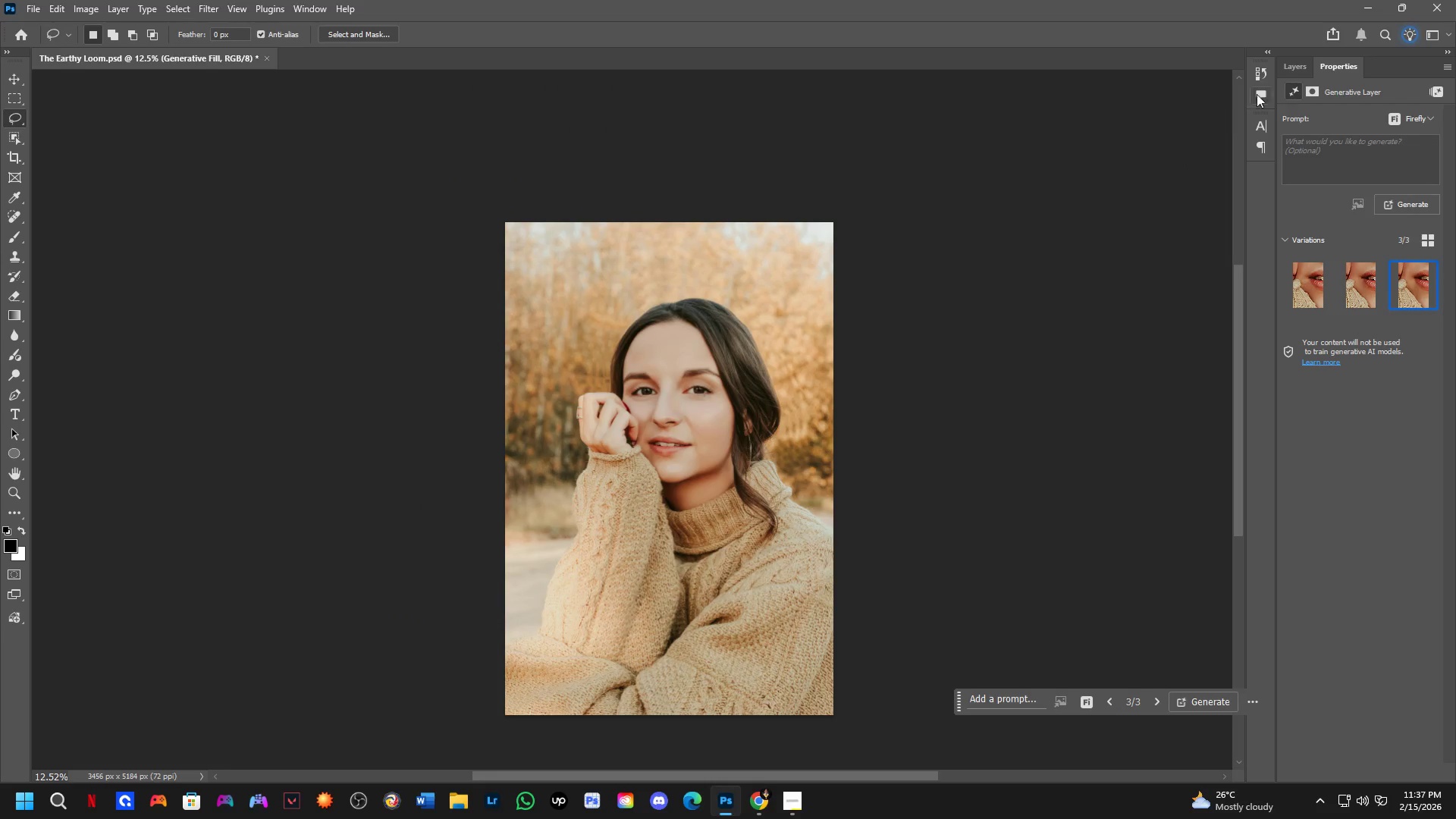 
left_click_drag(start_coordinate=[748, 539], to_coordinate=[717, 488])
 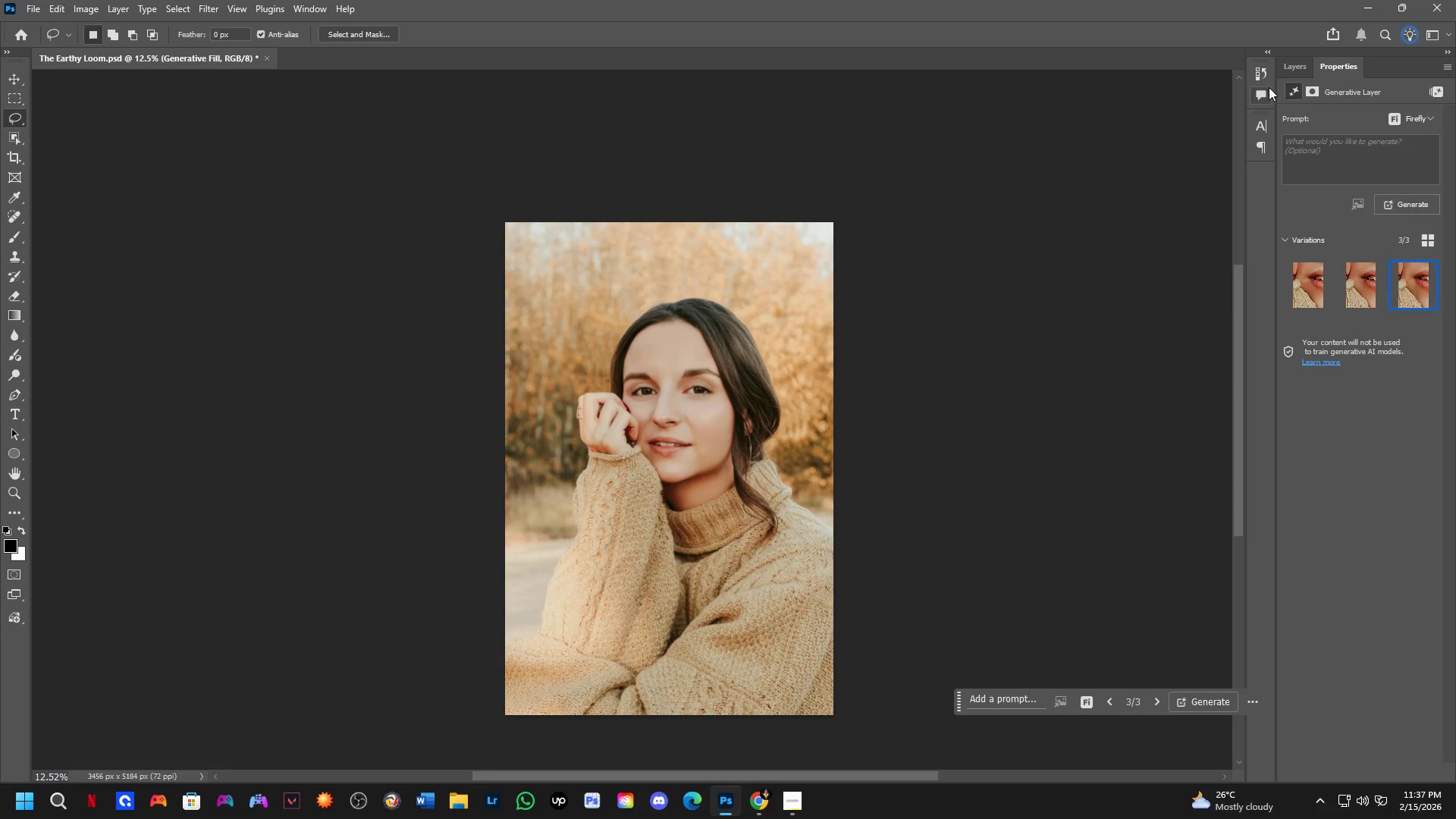 
scroll: coordinate [753, 491], scroll_direction: down, amount: 3.0
 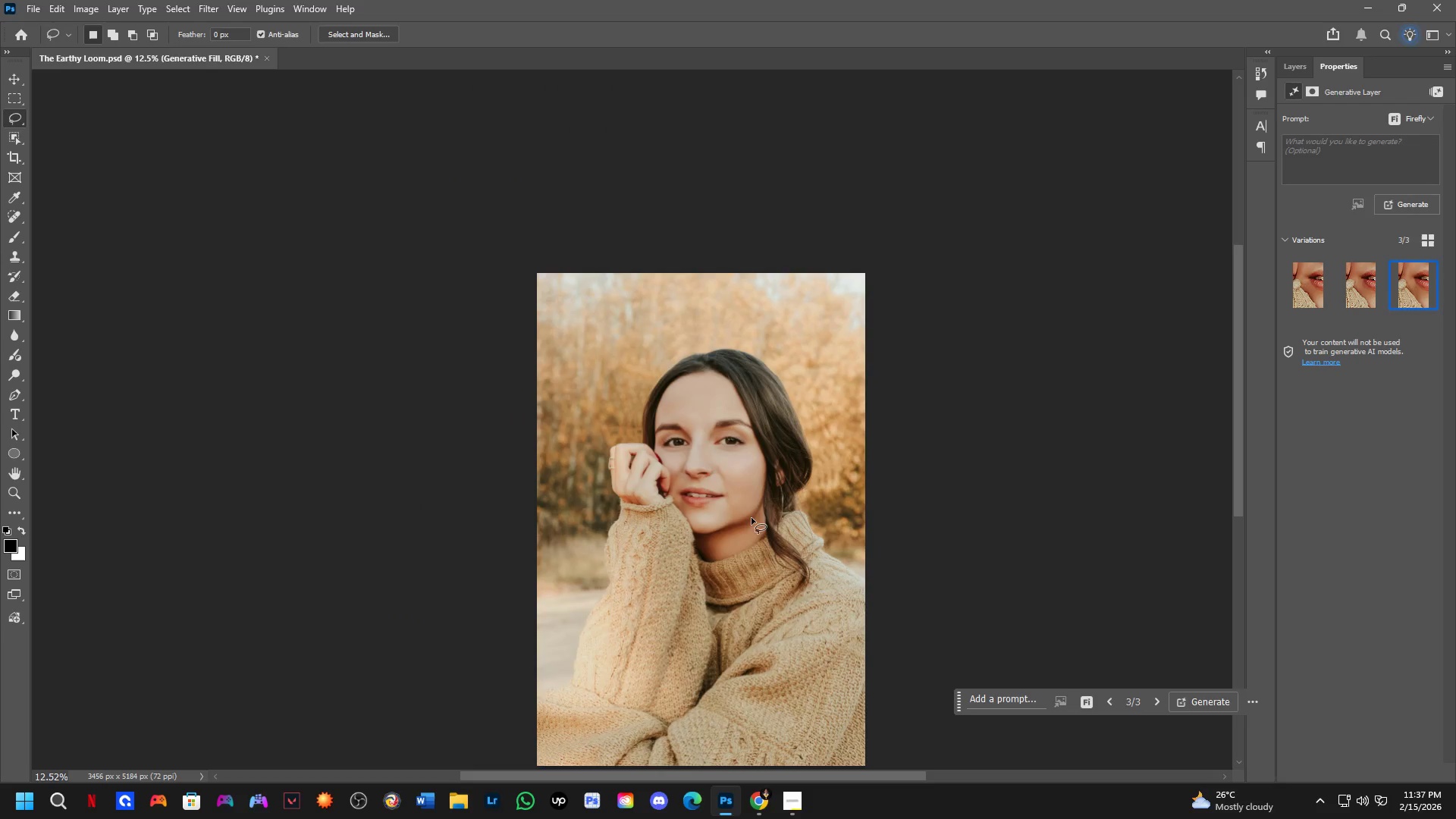 
left_click([1286, 75])
 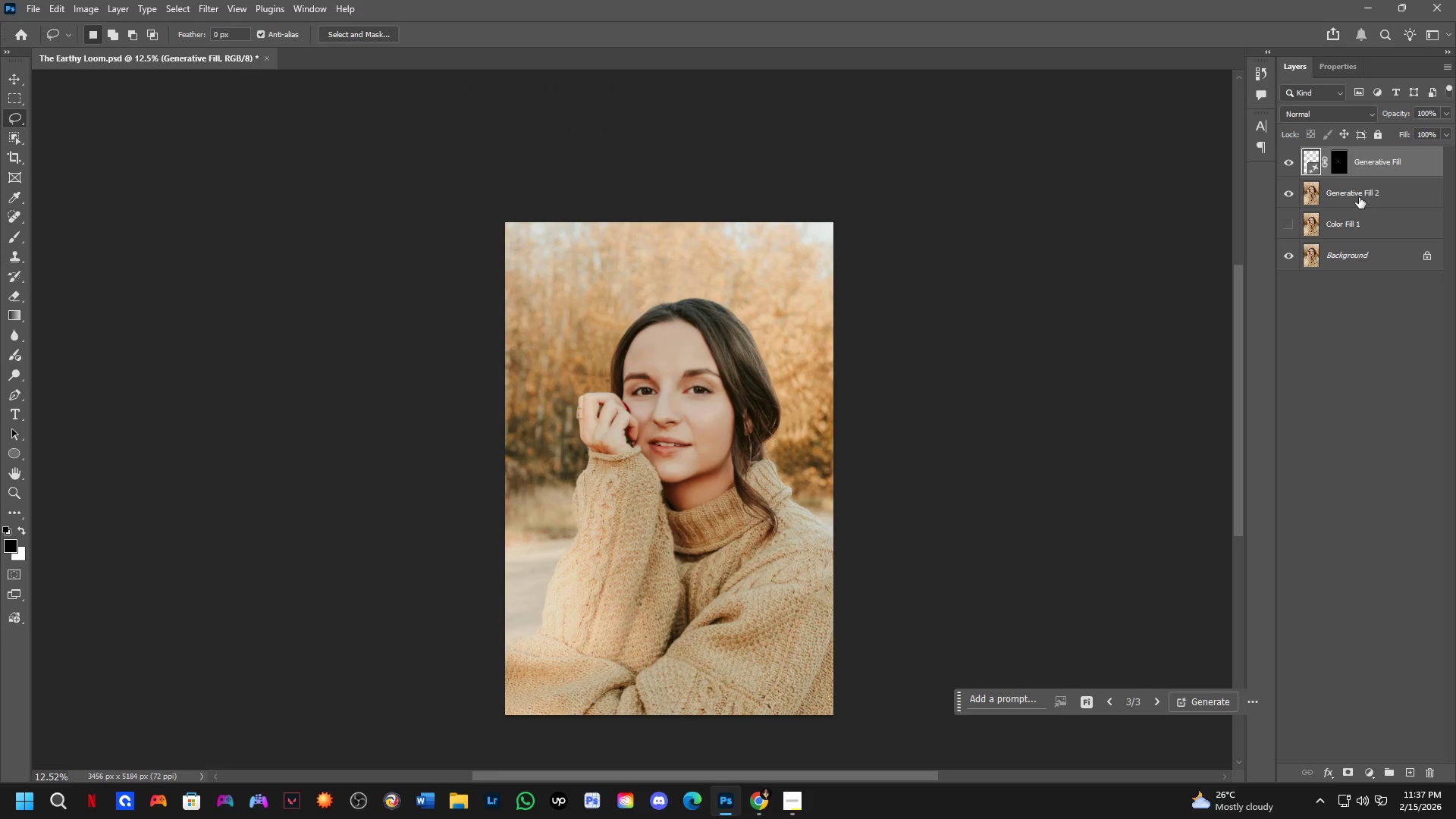 
key(Control+Shift+ShiftLeft)
 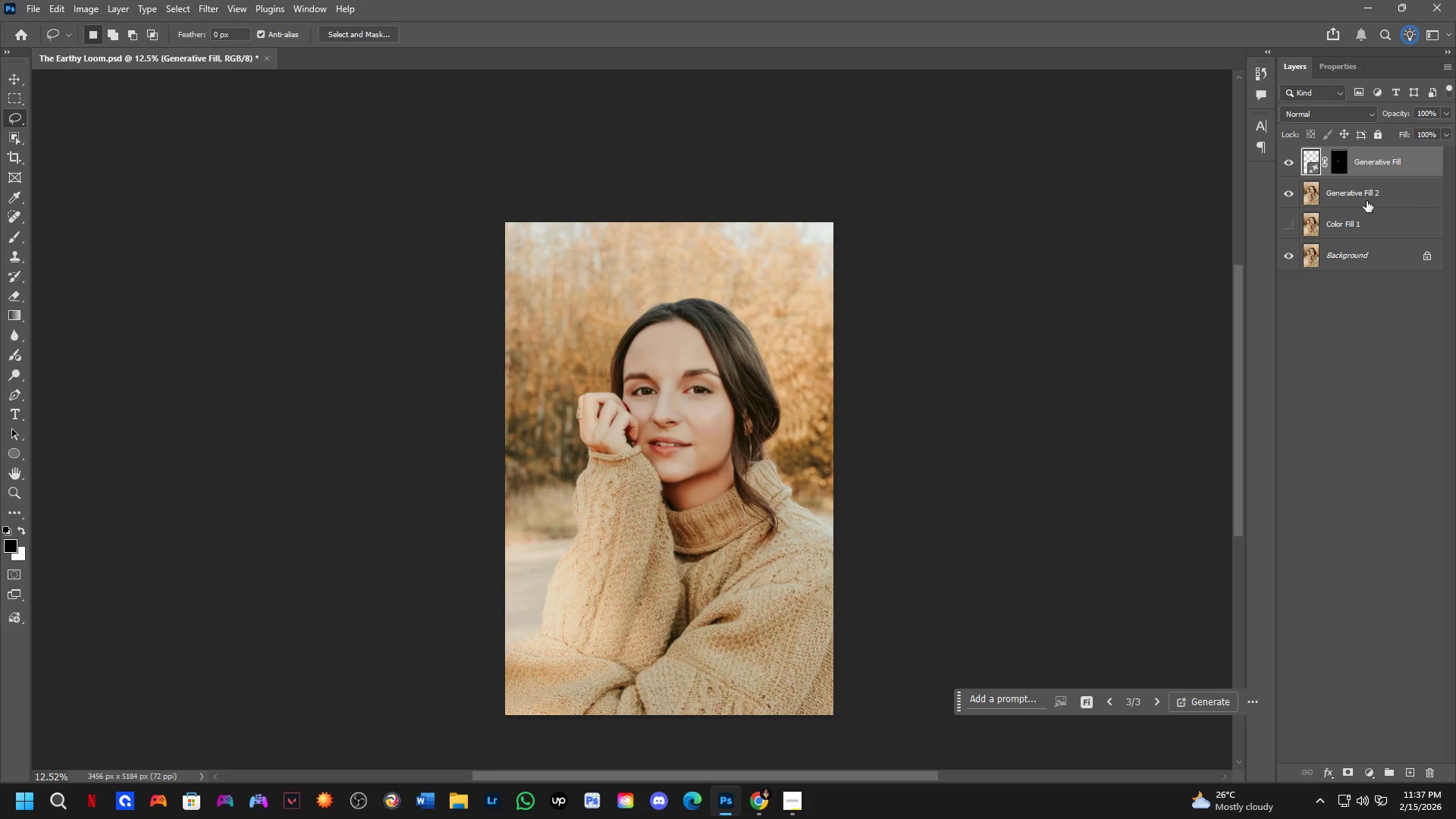 
left_click([1367, 201])
 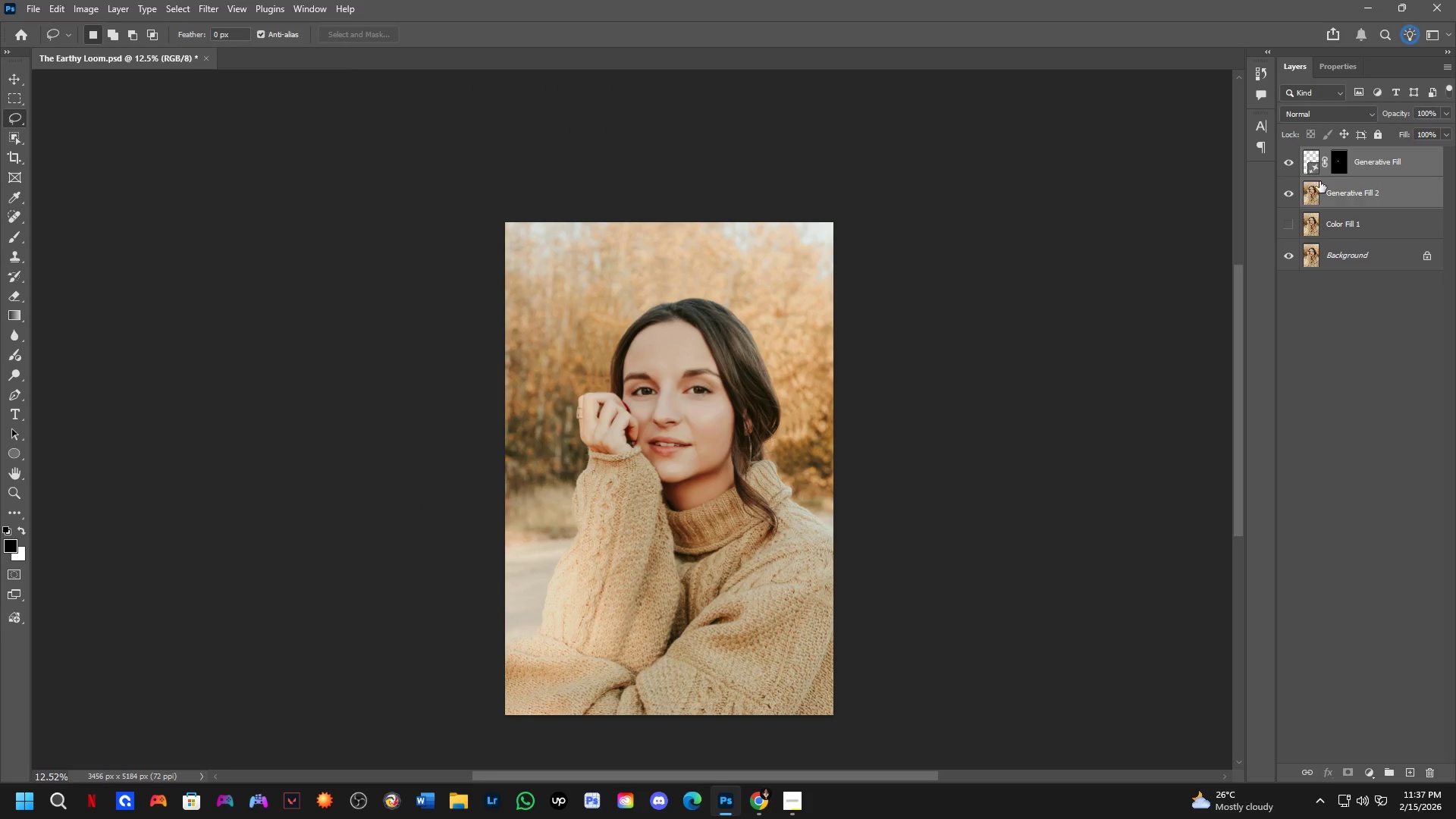 
key(Control+E)
 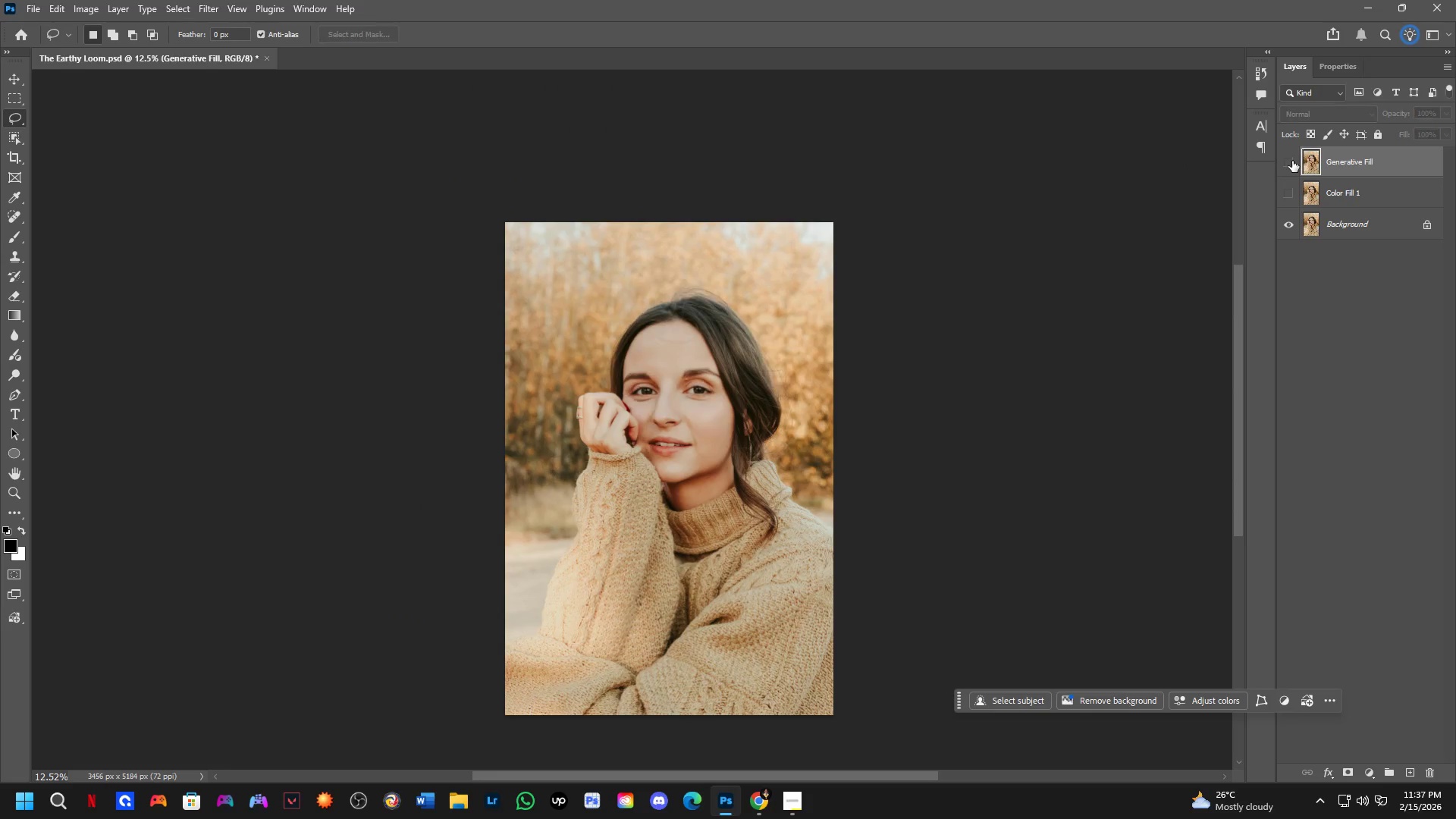 
double_click([1292, 161])
 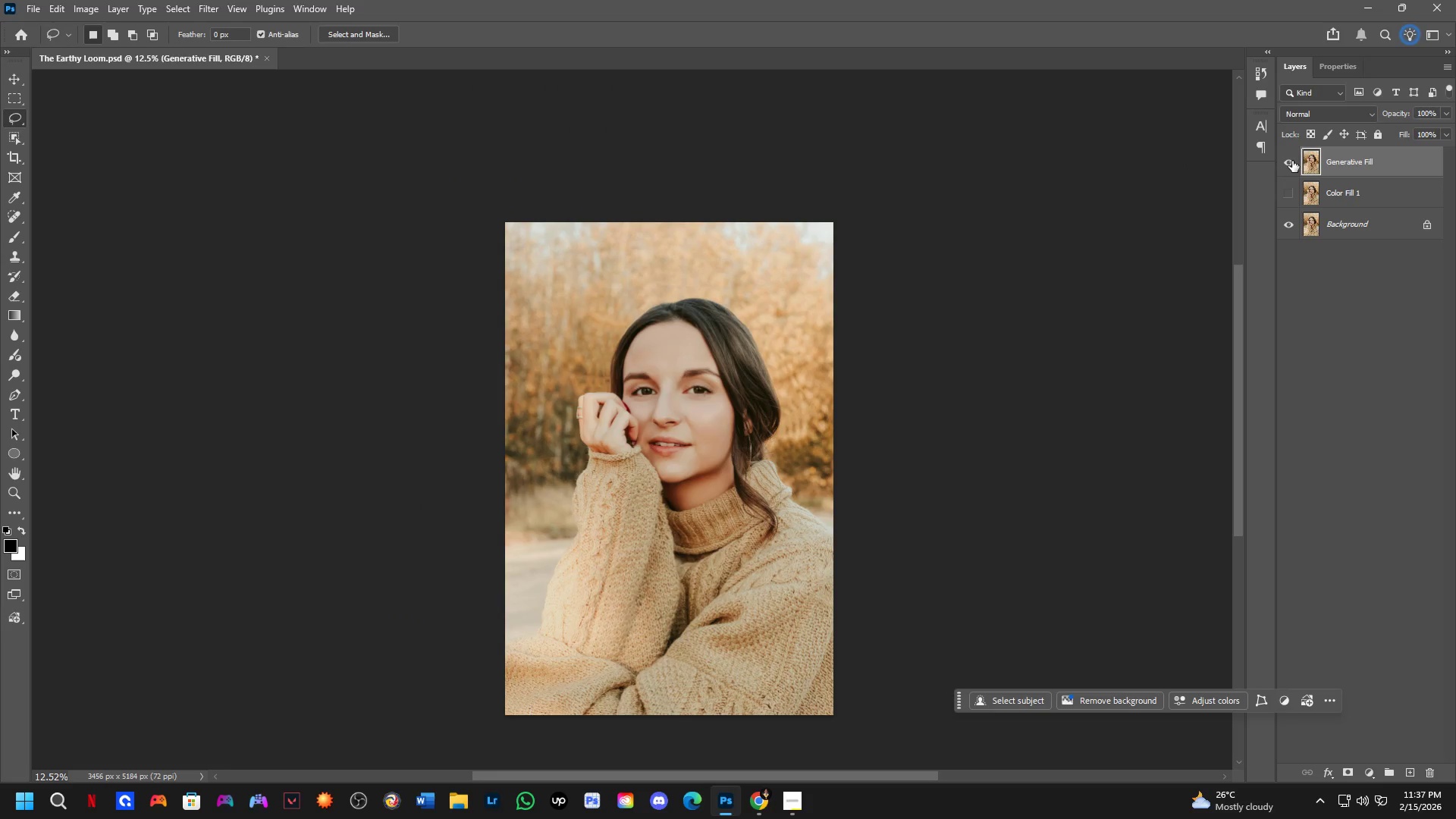 
triple_click([1292, 161])
 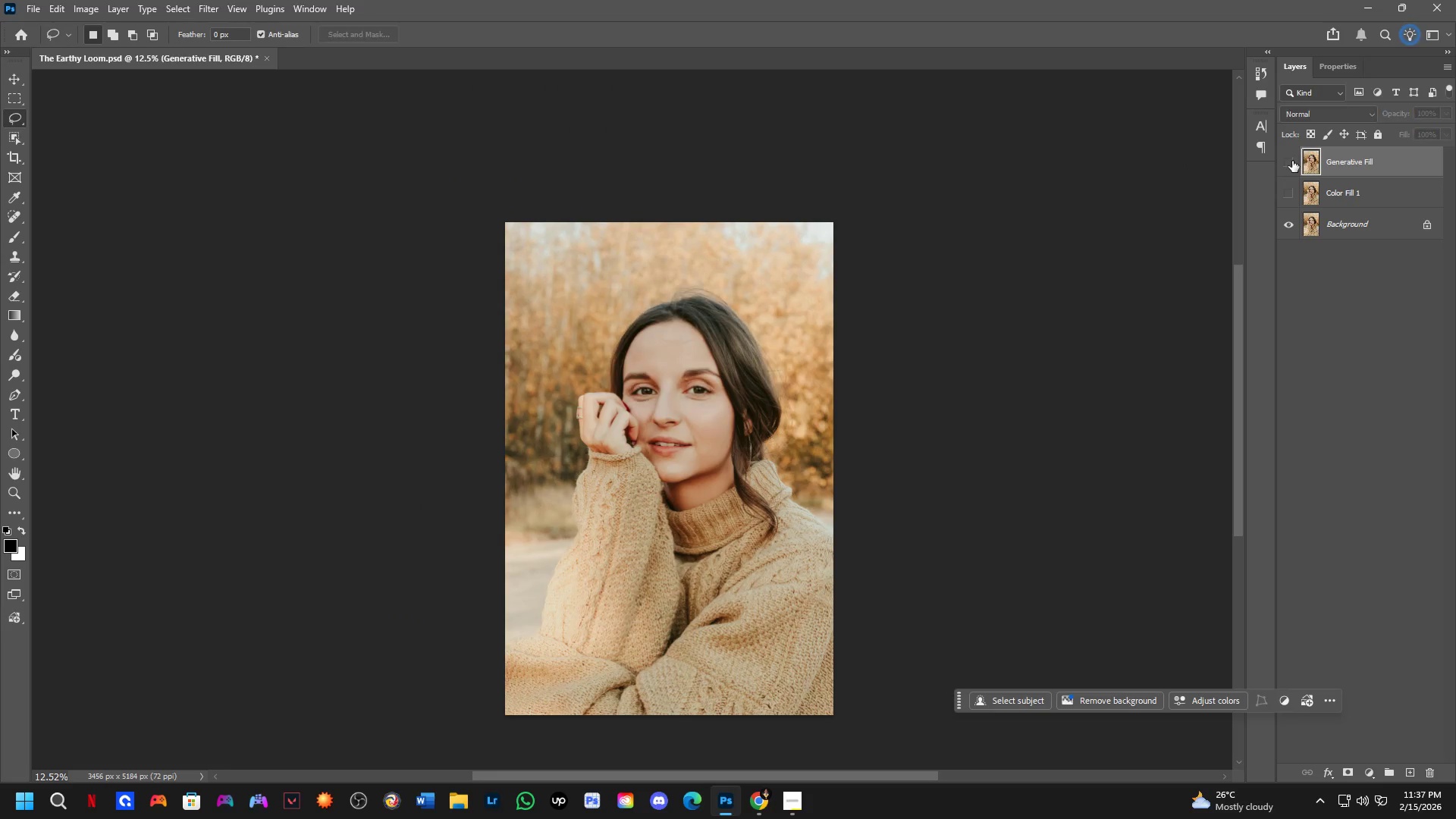 
triple_click([1292, 161])
 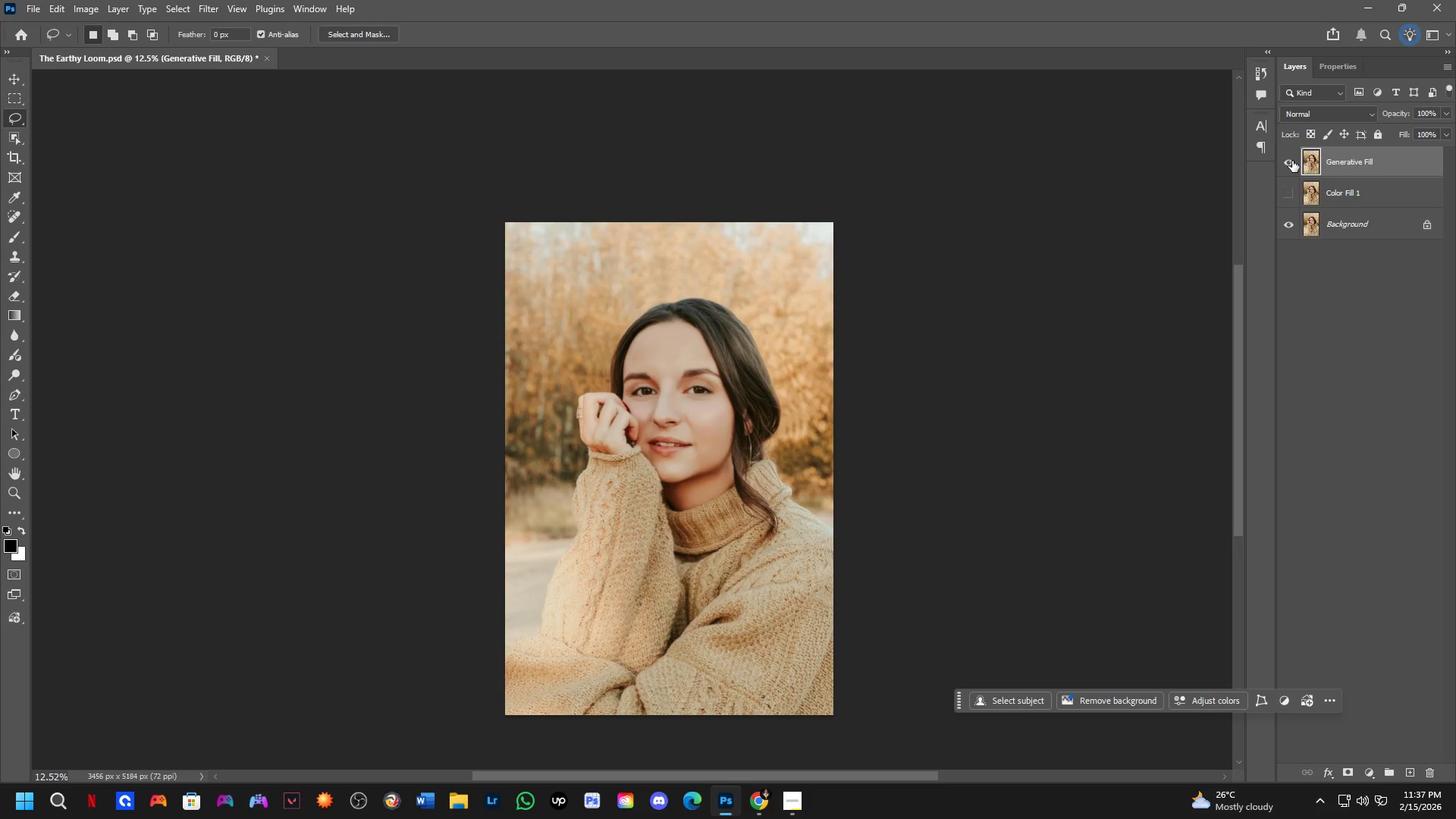 
triple_click([1292, 161])
 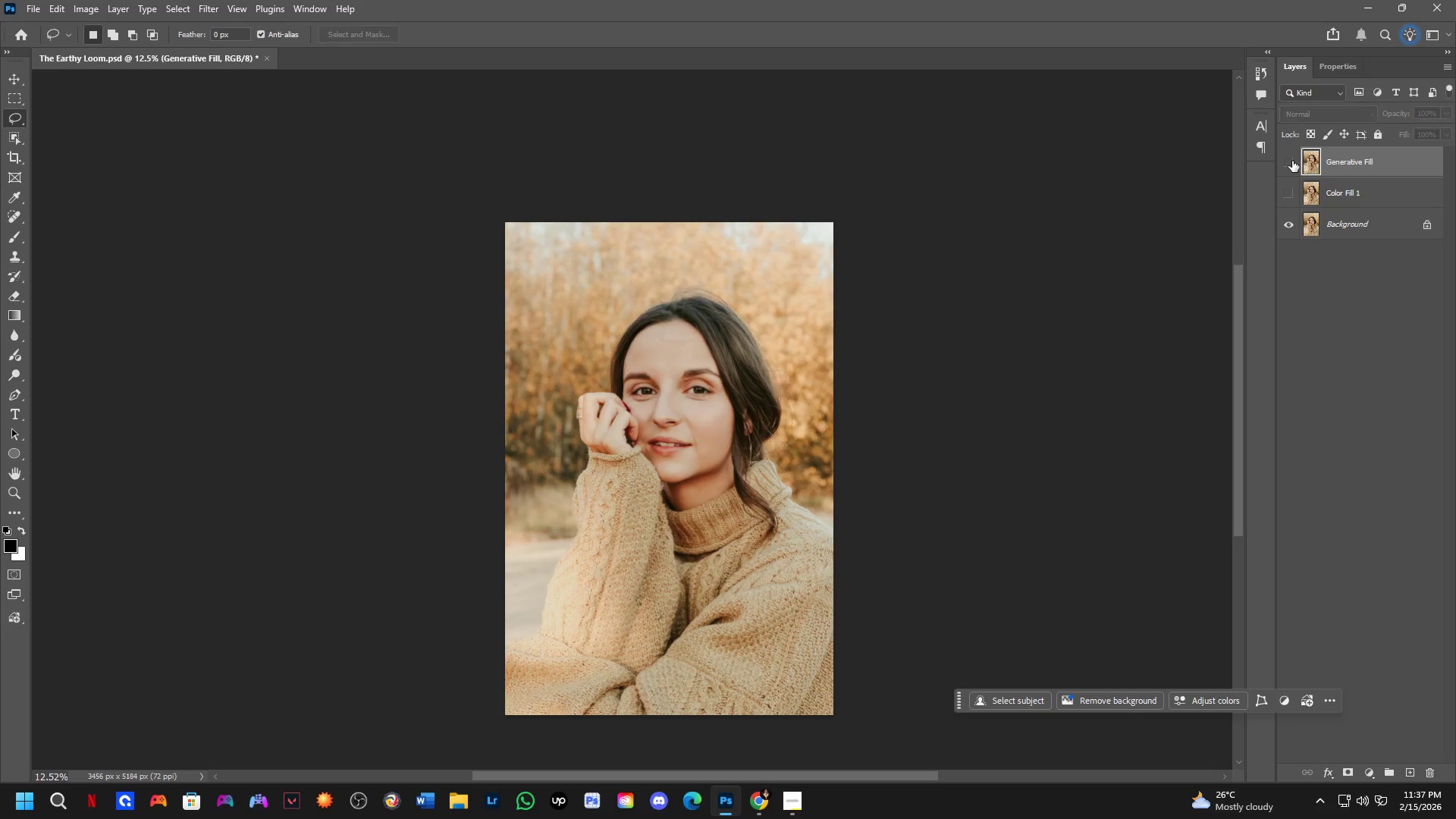 
triple_click([1292, 161])
 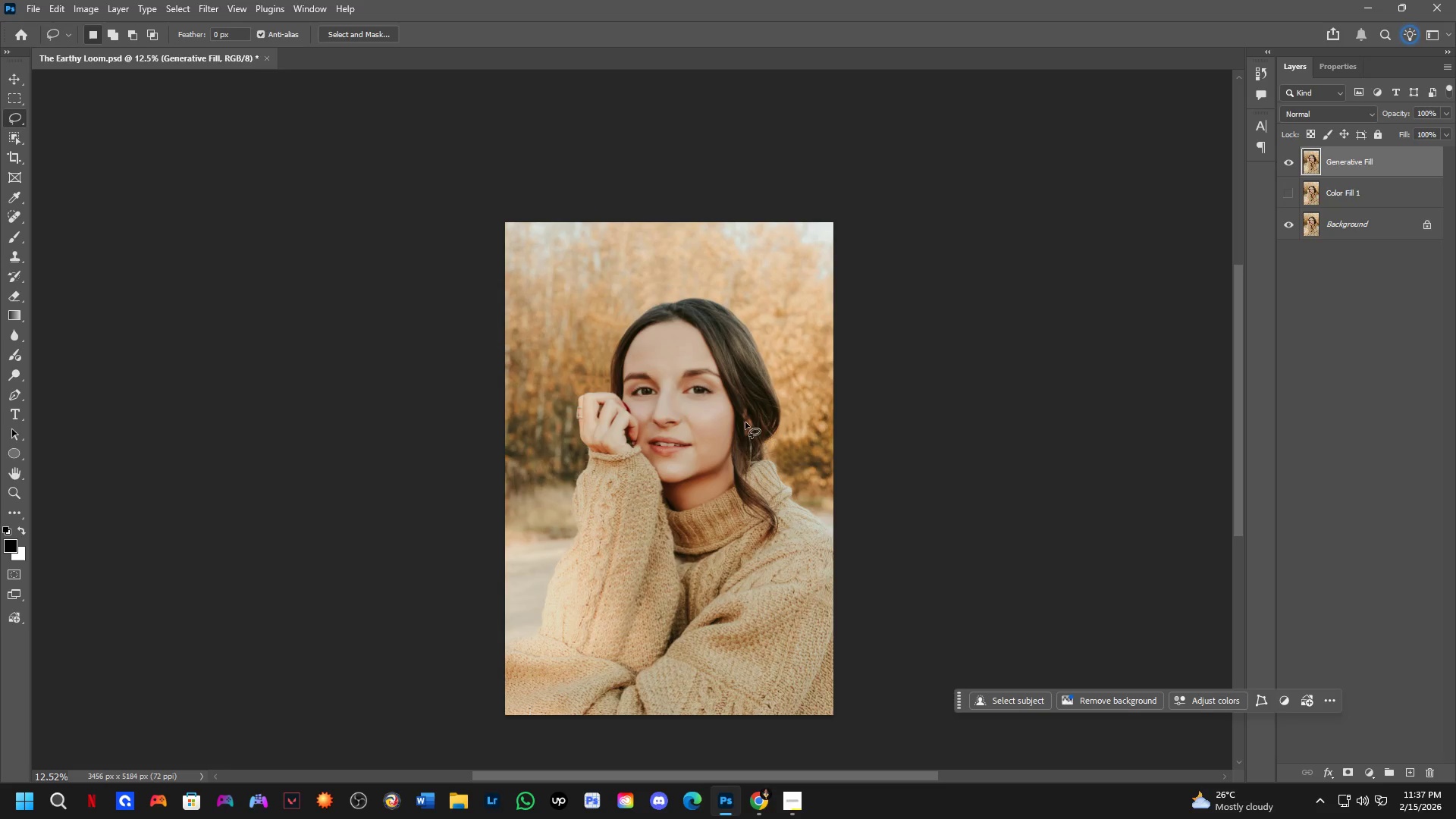 
hold_key(key=ShiftLeft, duration=0.45)
 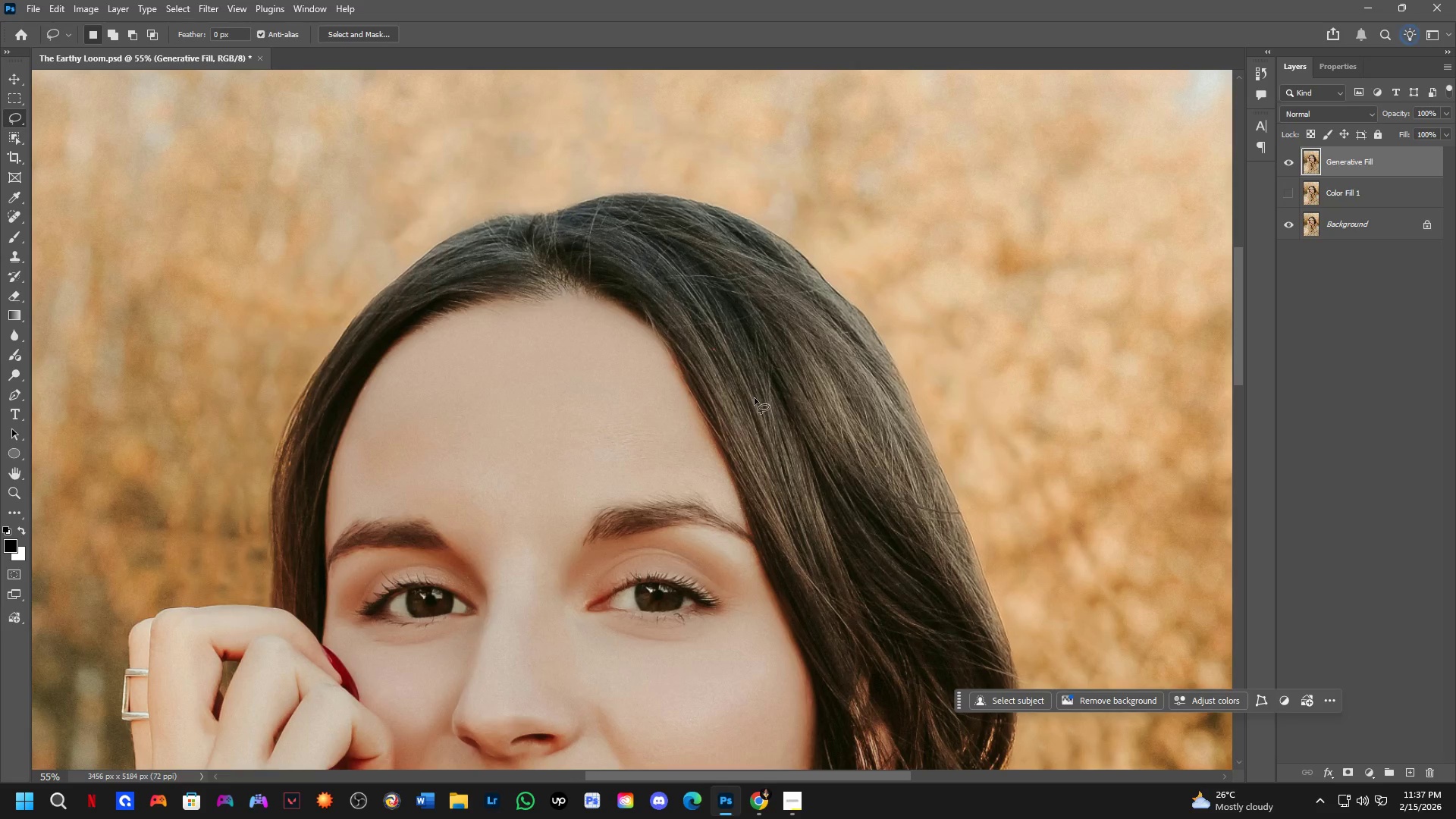 
hold_key(key=Space, duration=0.55)
 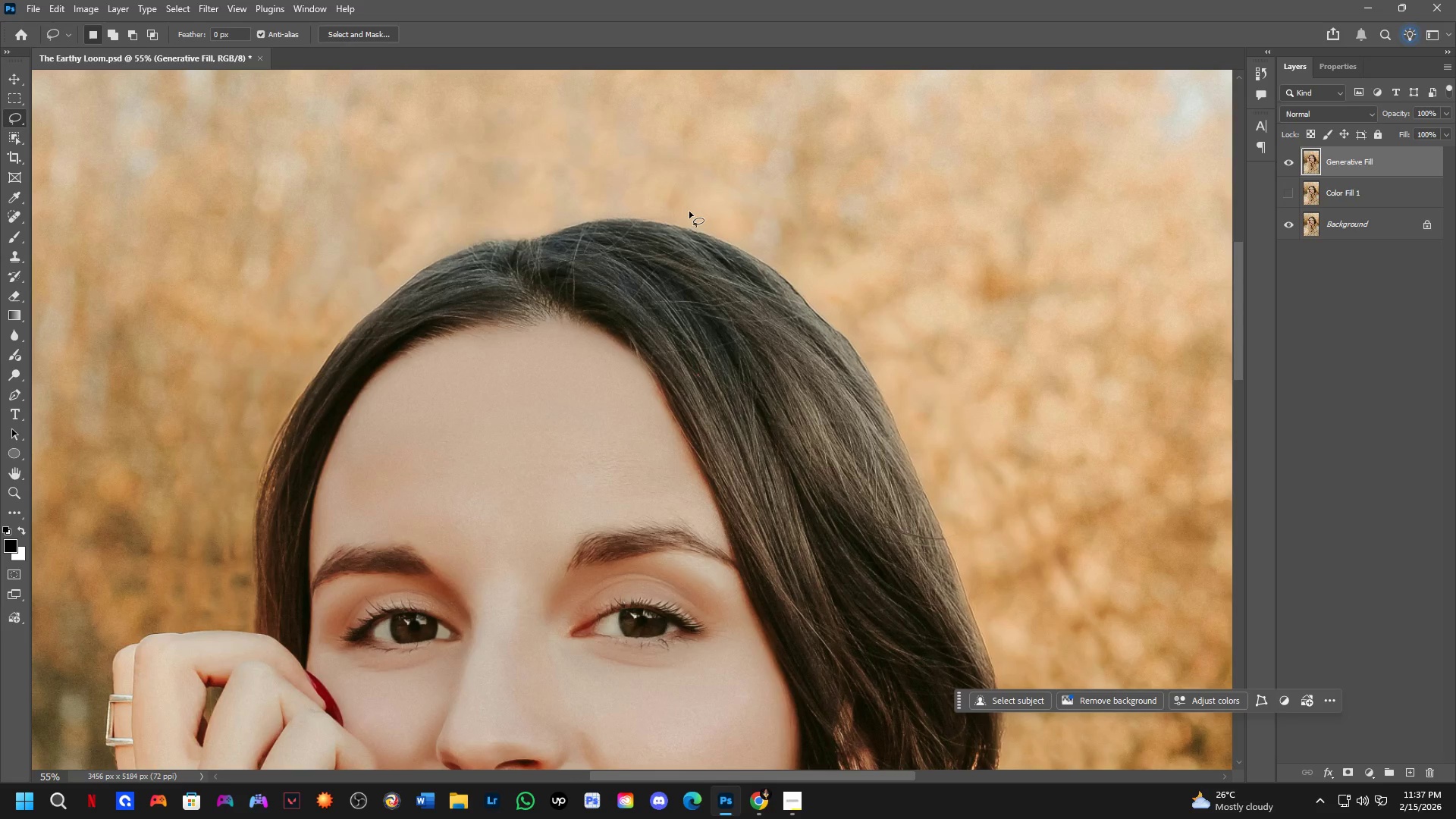 
scroll: coordinate [733, 383], scroll_direction: up, amount: 5.0
 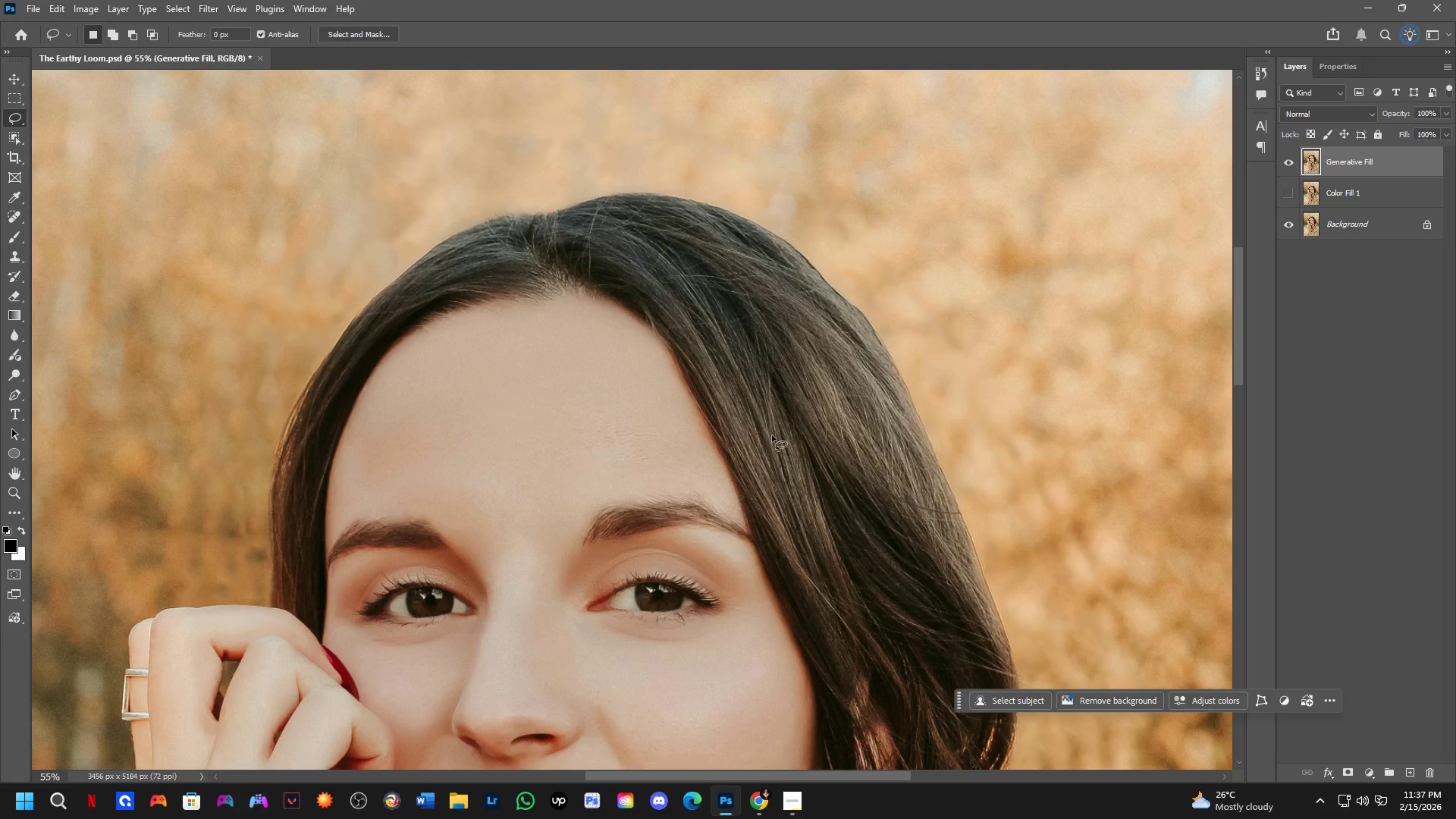 
left_click_drag(start_coordinate=[758, 387], to_coordinate=[742, 413])
 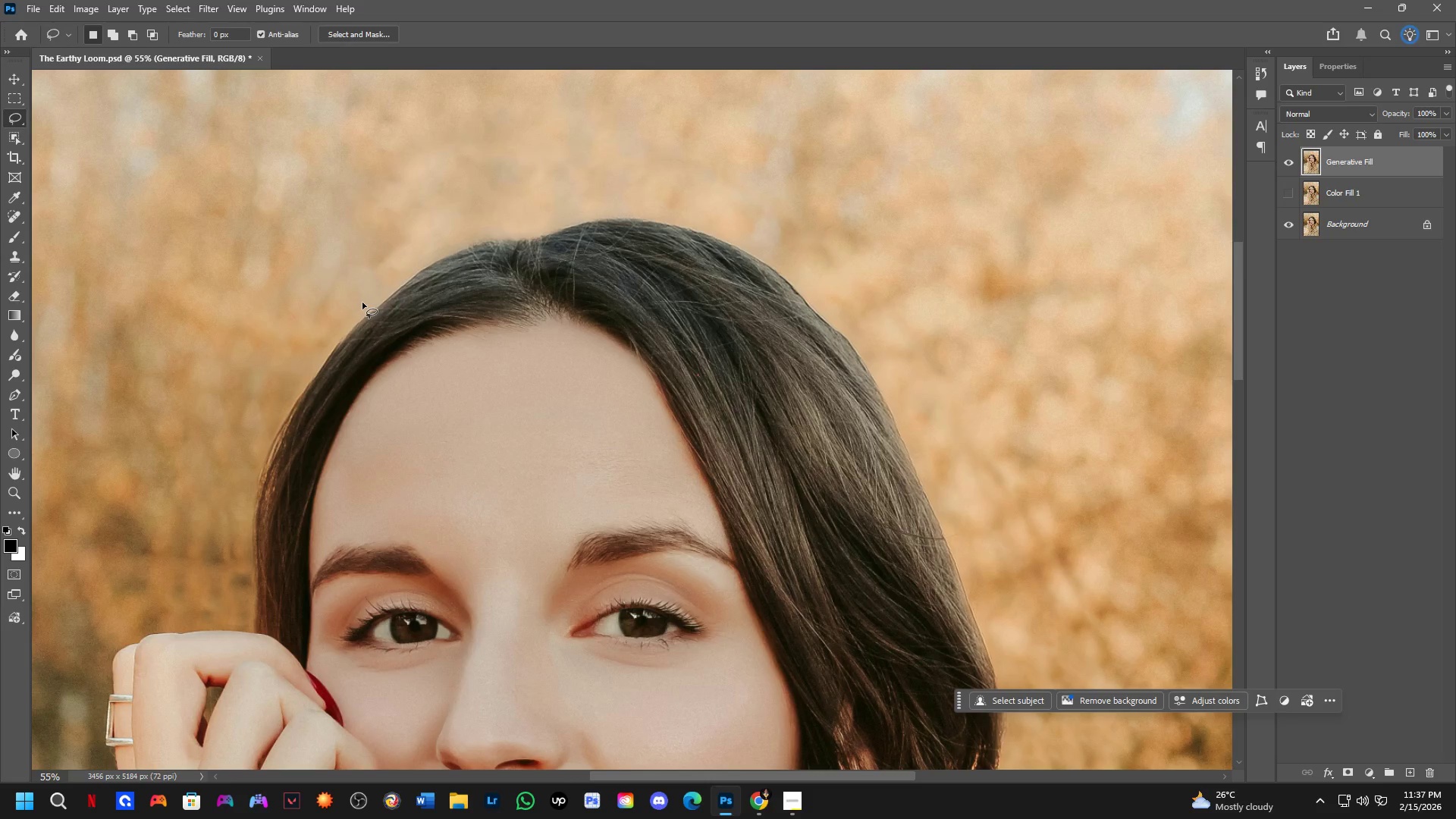 
left_click_drag(start_coordinate=[334, 315], to_coordinate=[426, 246])
 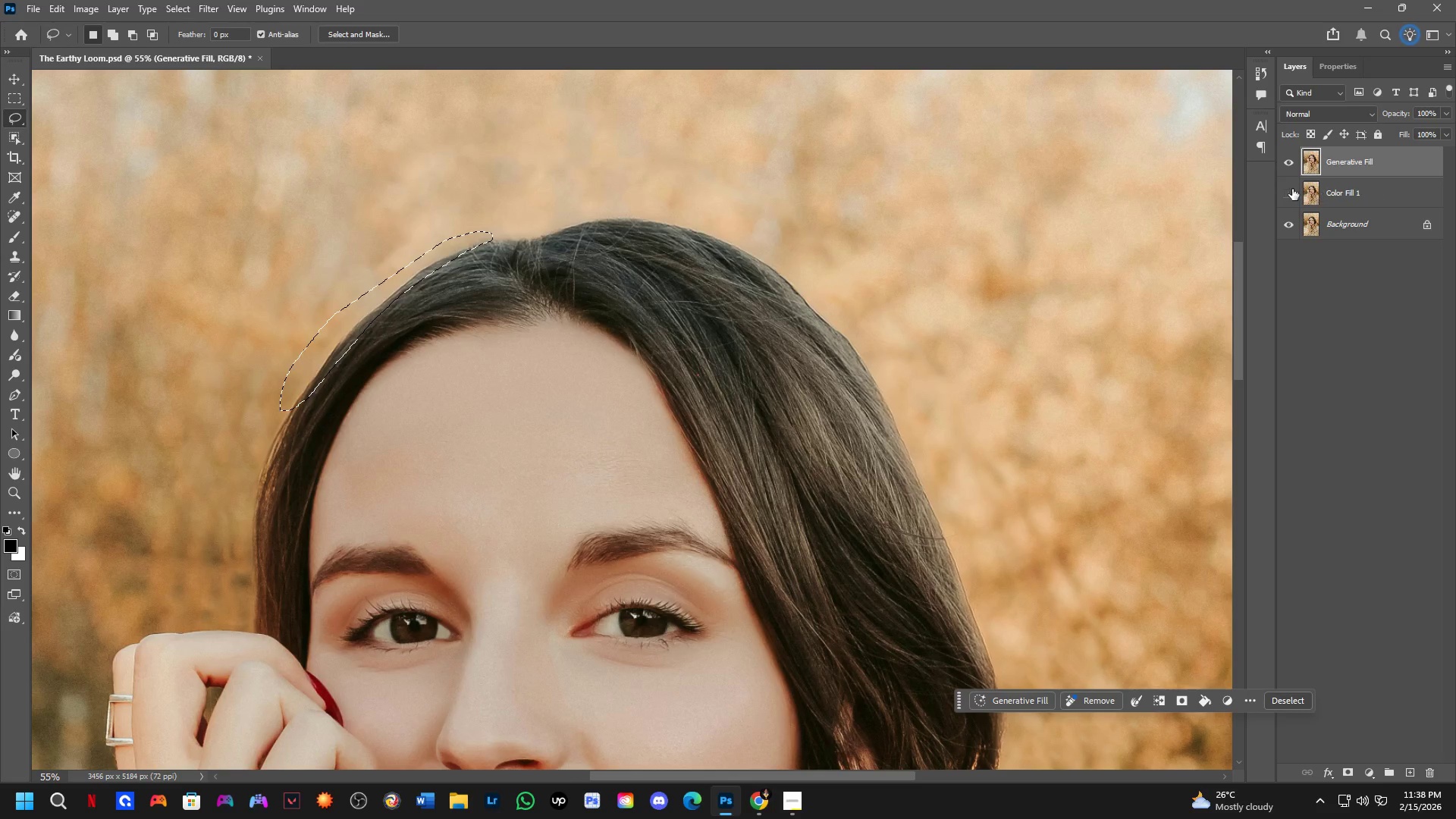 
left_click([1282, 162])
 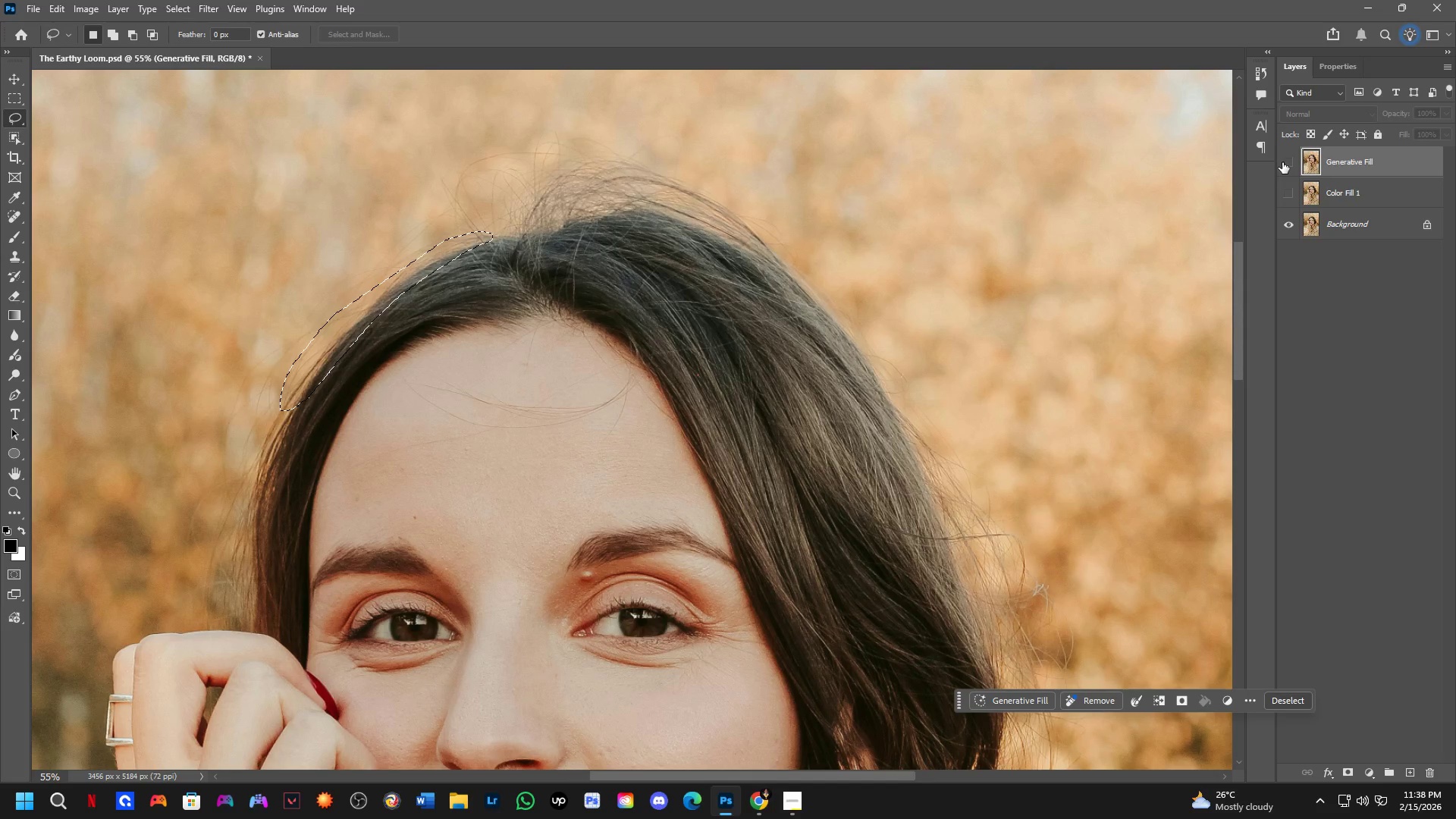 
left_click([1282, 162])
 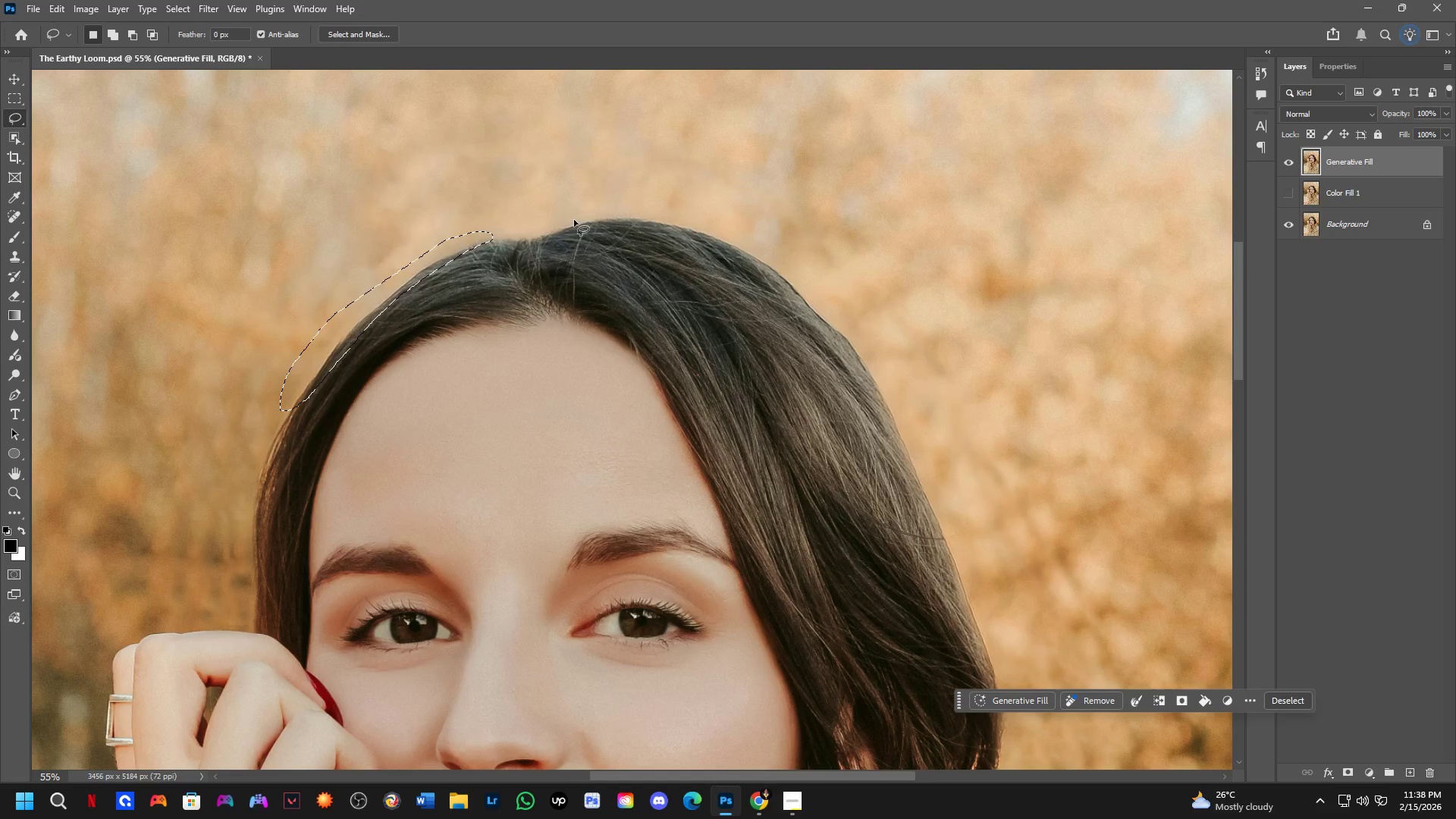 
hold_key(key=ShiftLeft, duration=0.41)
left_click_drag(start_coordinate=[509, 226], to_coordinate=[537, 221])
 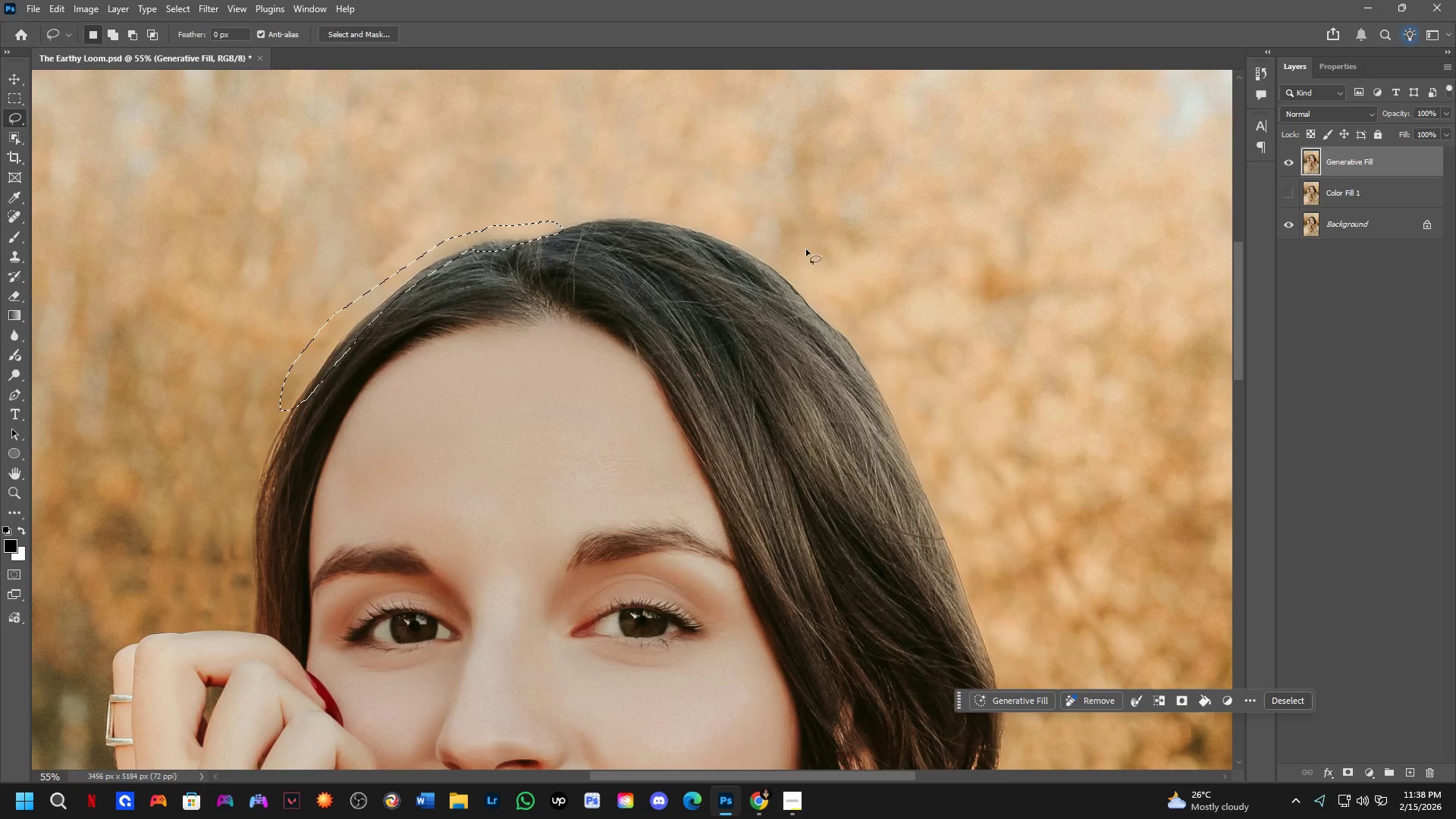 
hold_key(key=ShiftLeft, duration=0.39)
left_click_drag(start_coordinate=[771, 246], to_coordinate=[805, 265])
 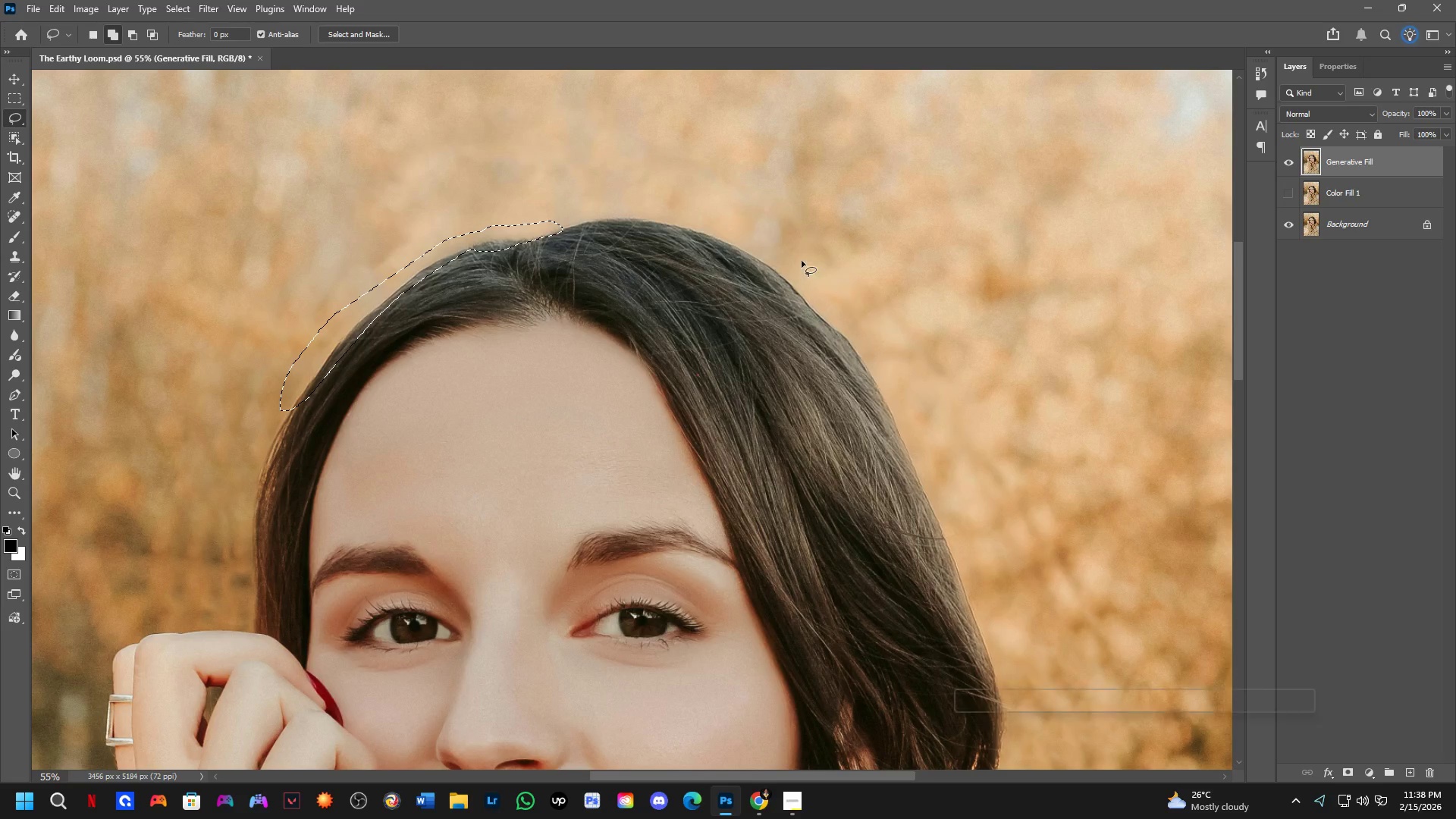 
hold_key(key=Space, duration=0.58)
 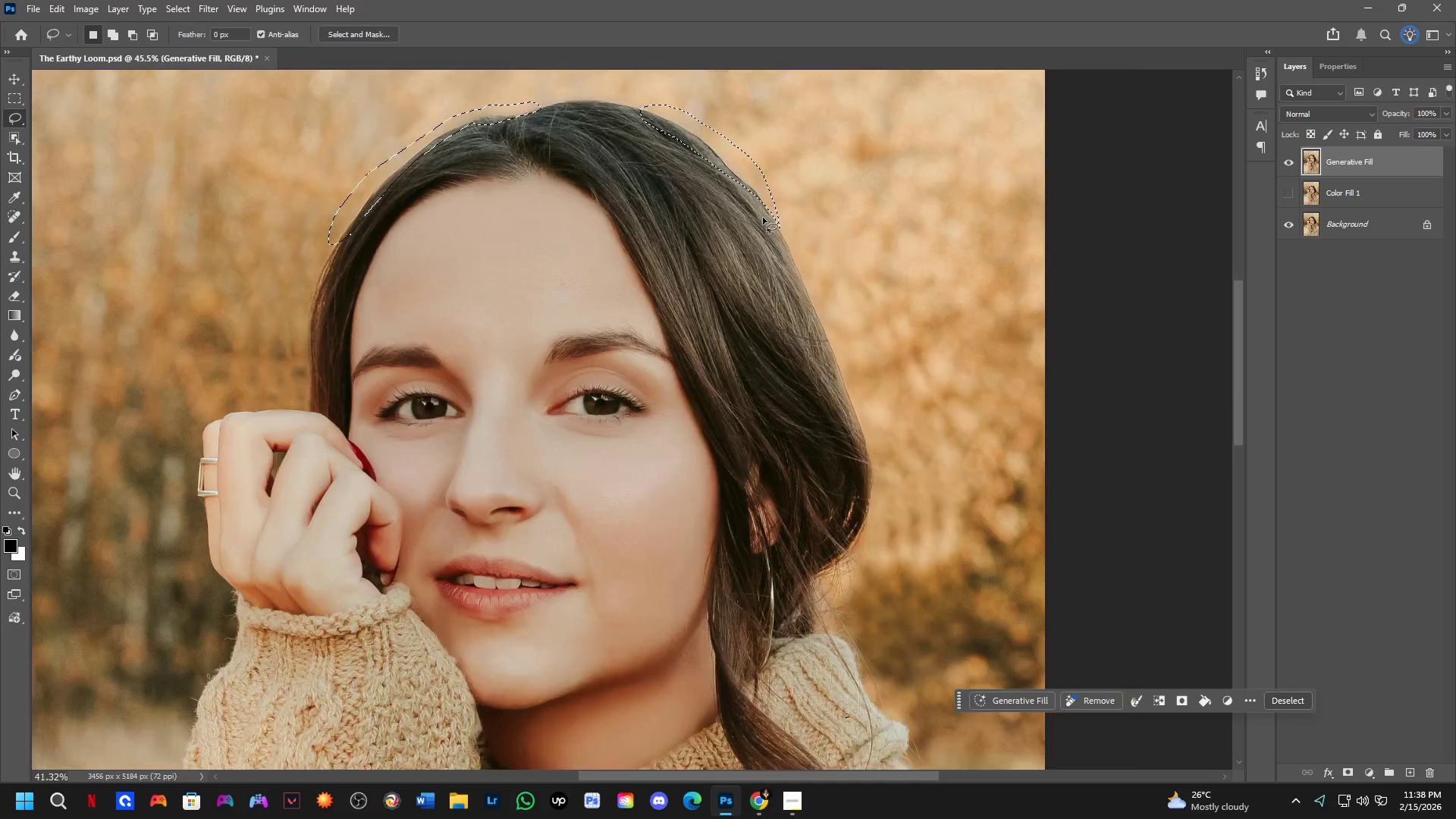 
left_click_drag(start_coordinate=[893, 327], to_coordinate=[797, 170])
 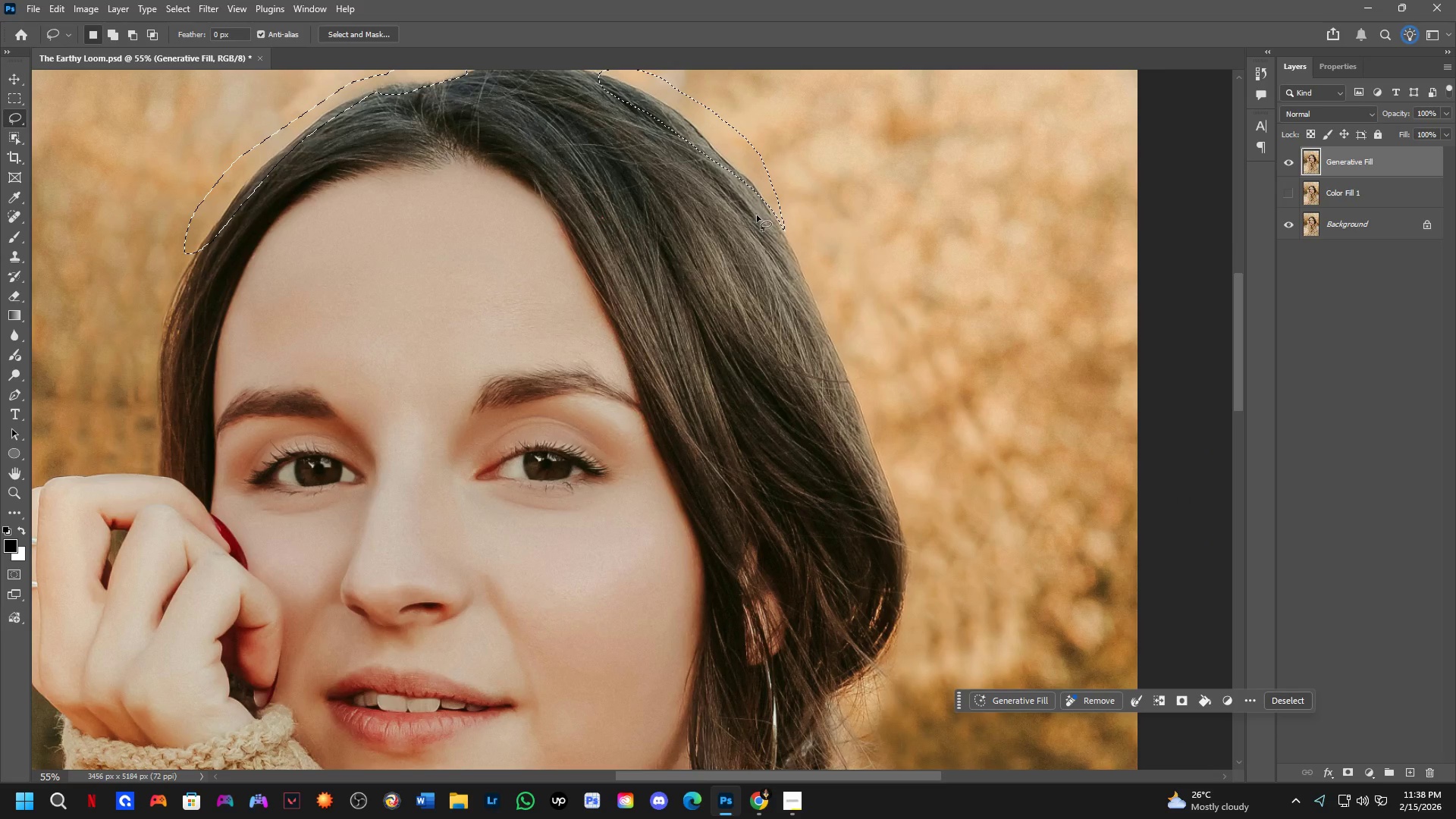 
scroll: coordinate [763, 218], scroll_direction: down, amount: 4.0
 